 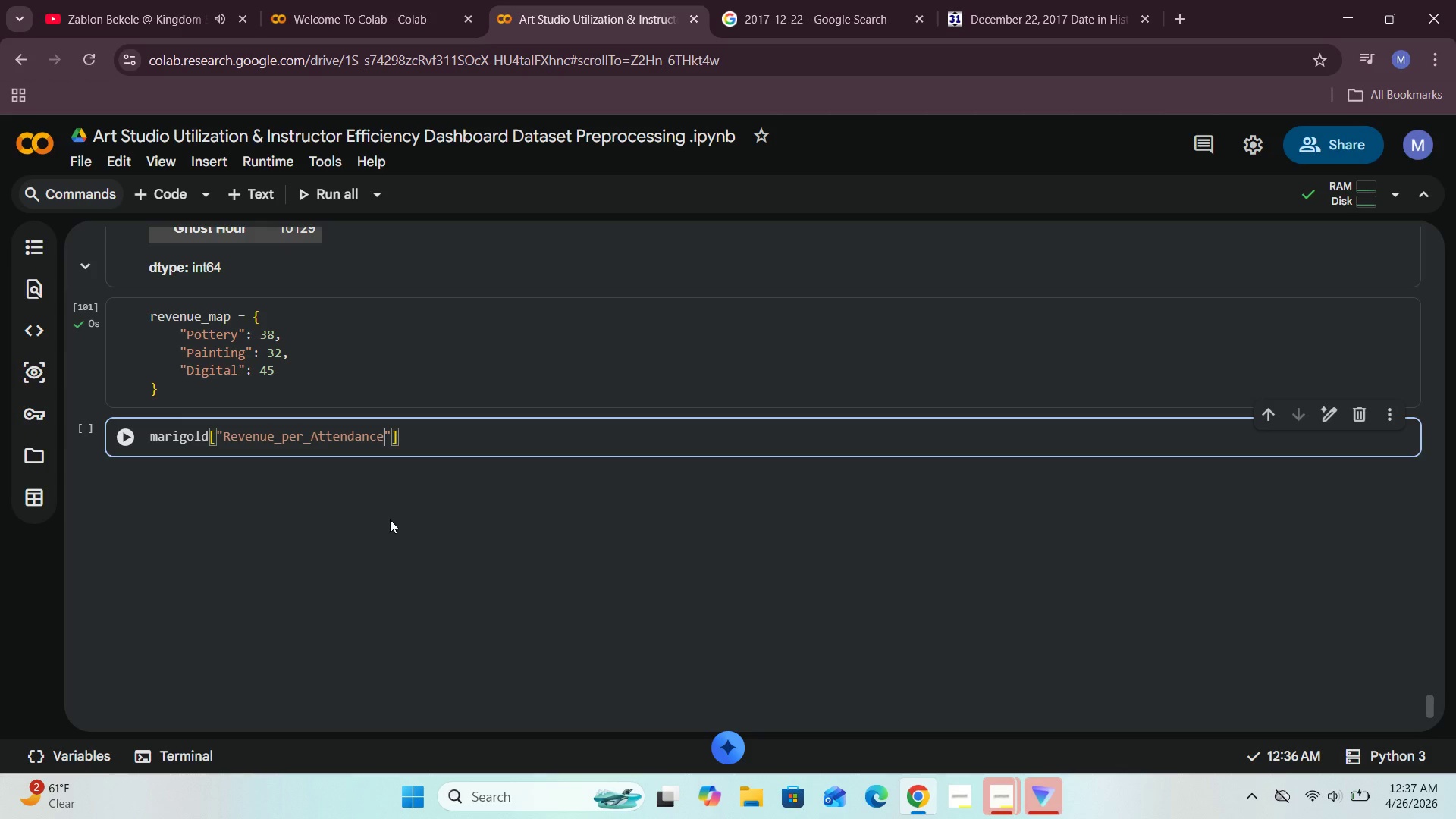 
key(Backspace)
key(Backspace)
key(Backspace)
key(Backspace)
type(ee)
 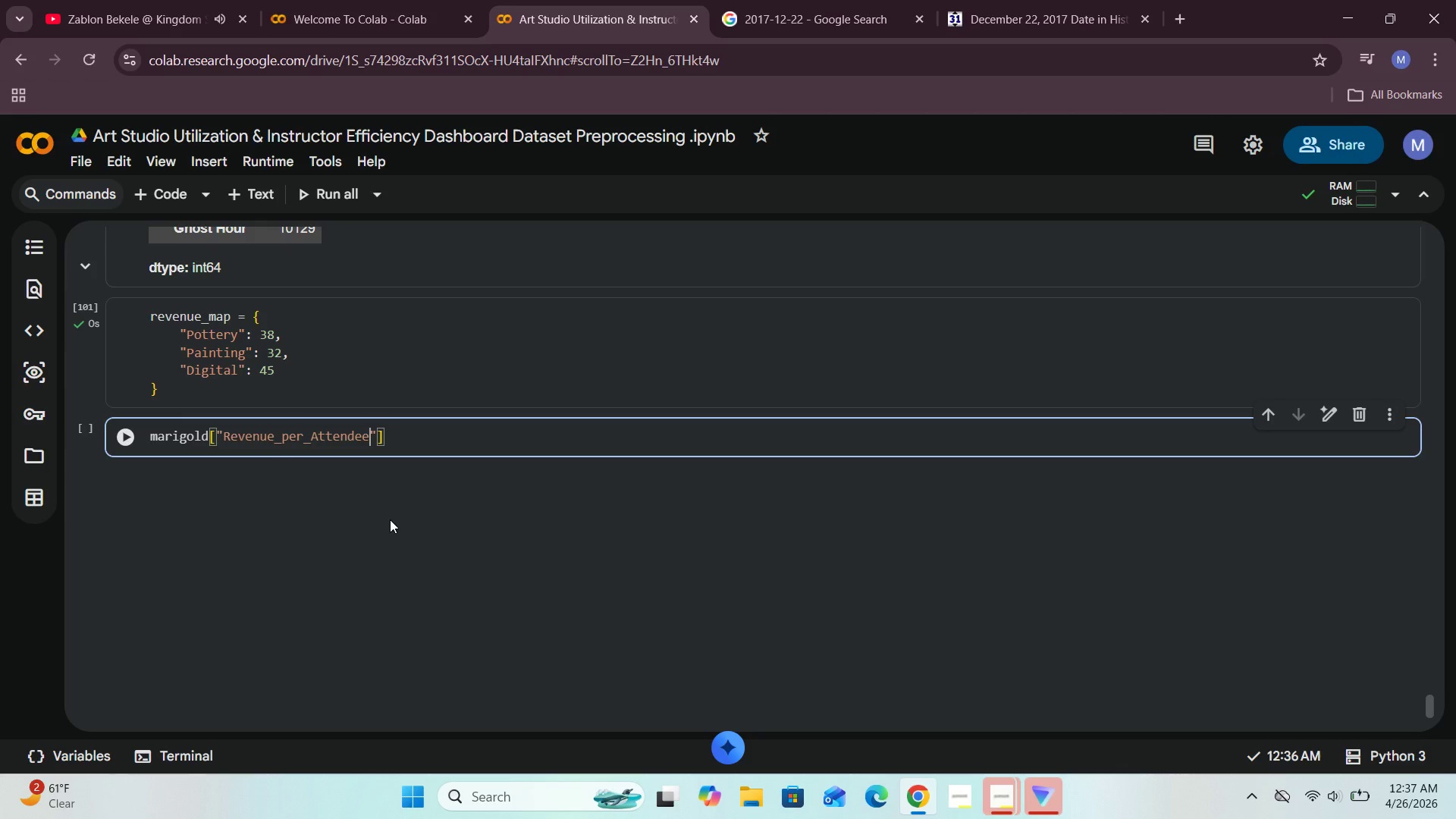 
key(ArrowRight)
 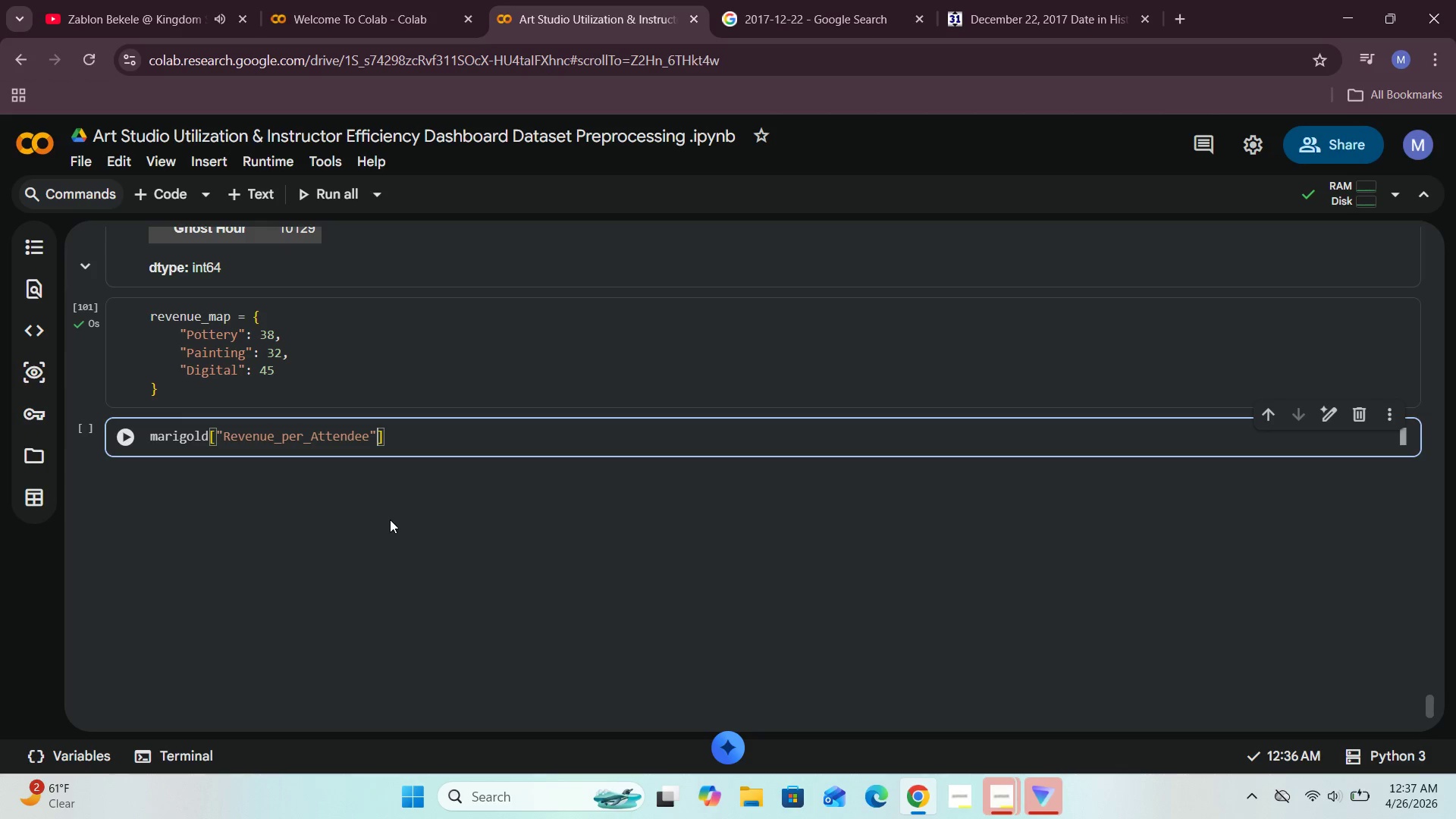 
key(ArrowRight)
 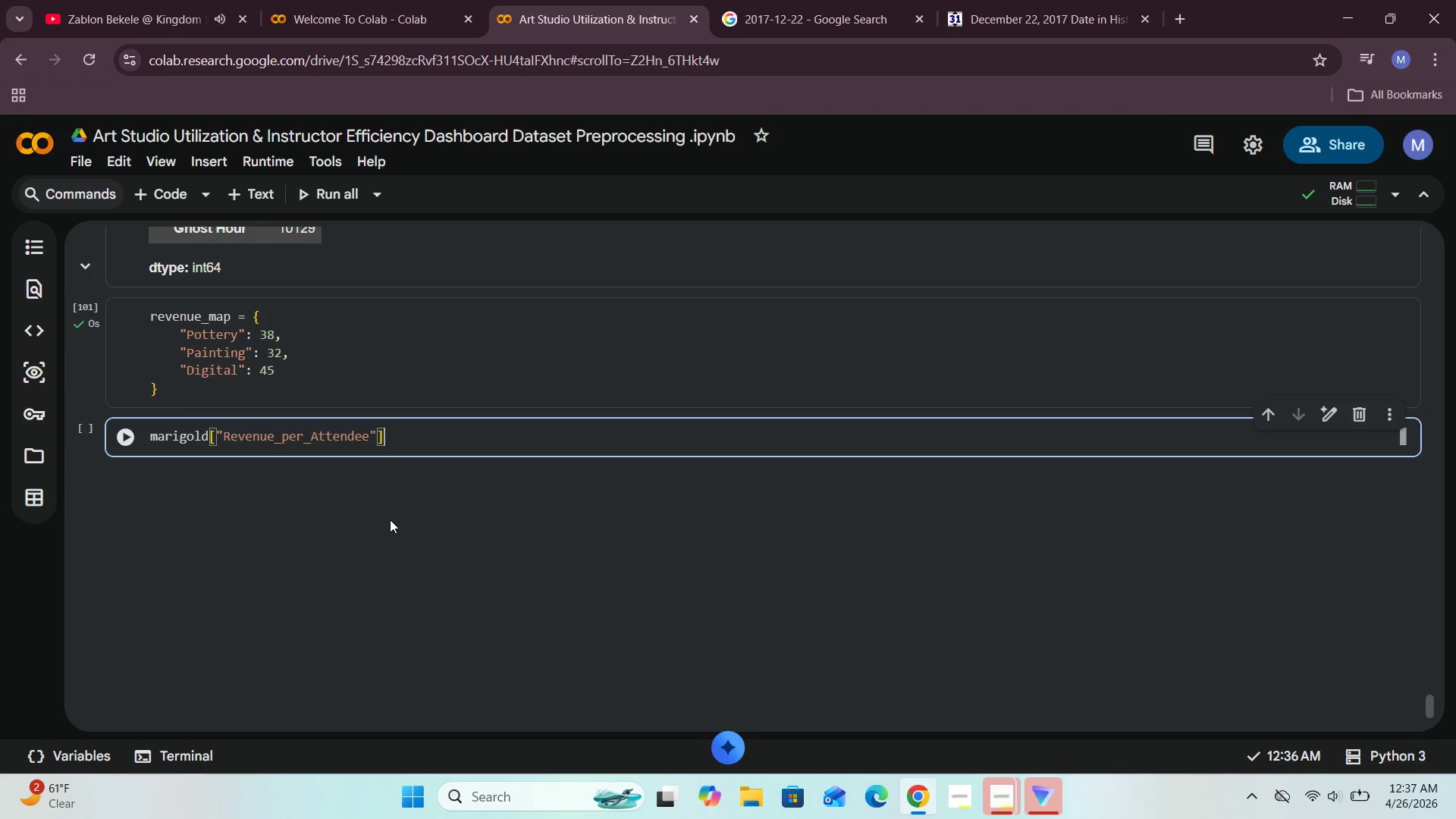 
key(Space)
 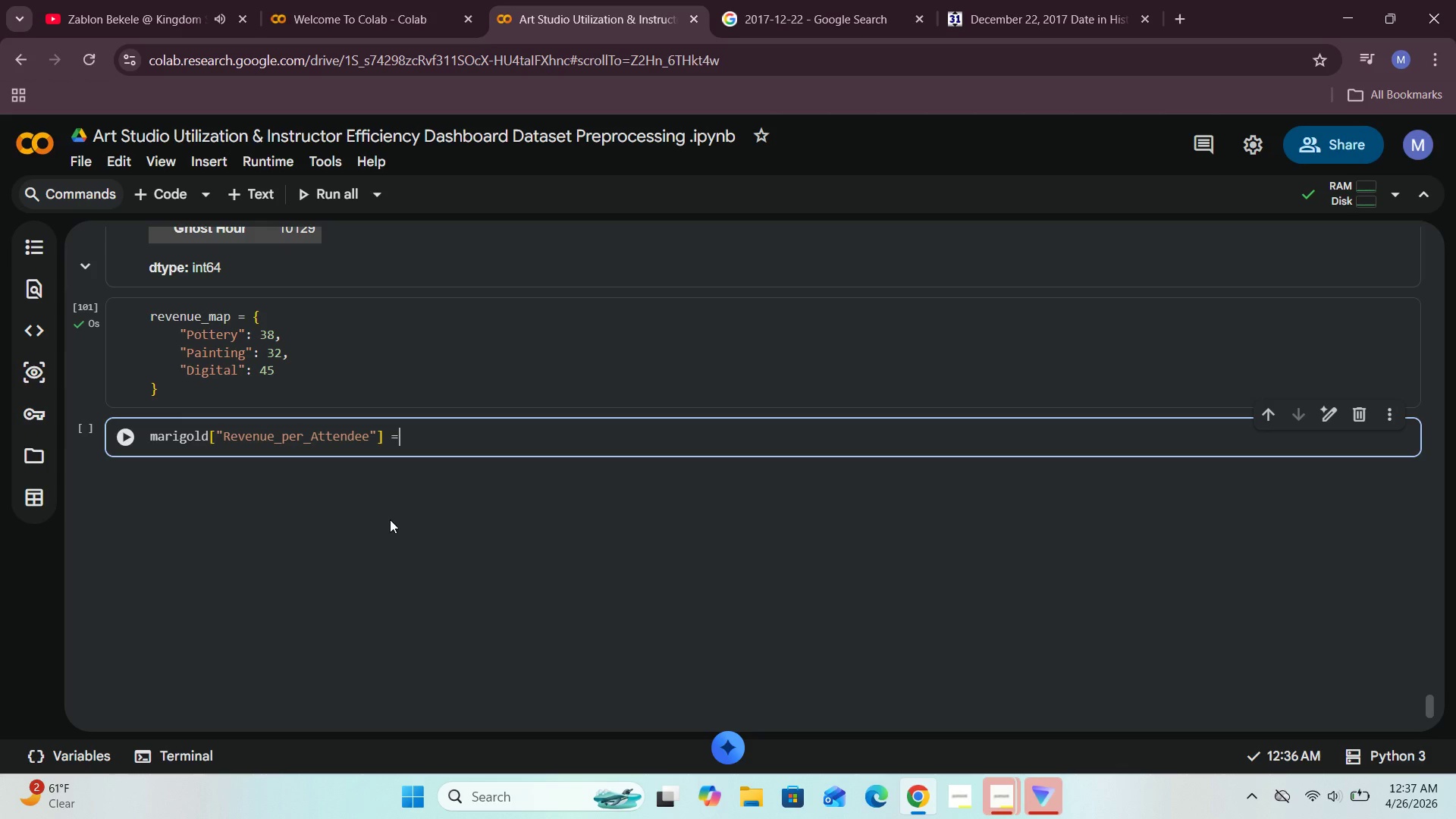 
key(Equal)
 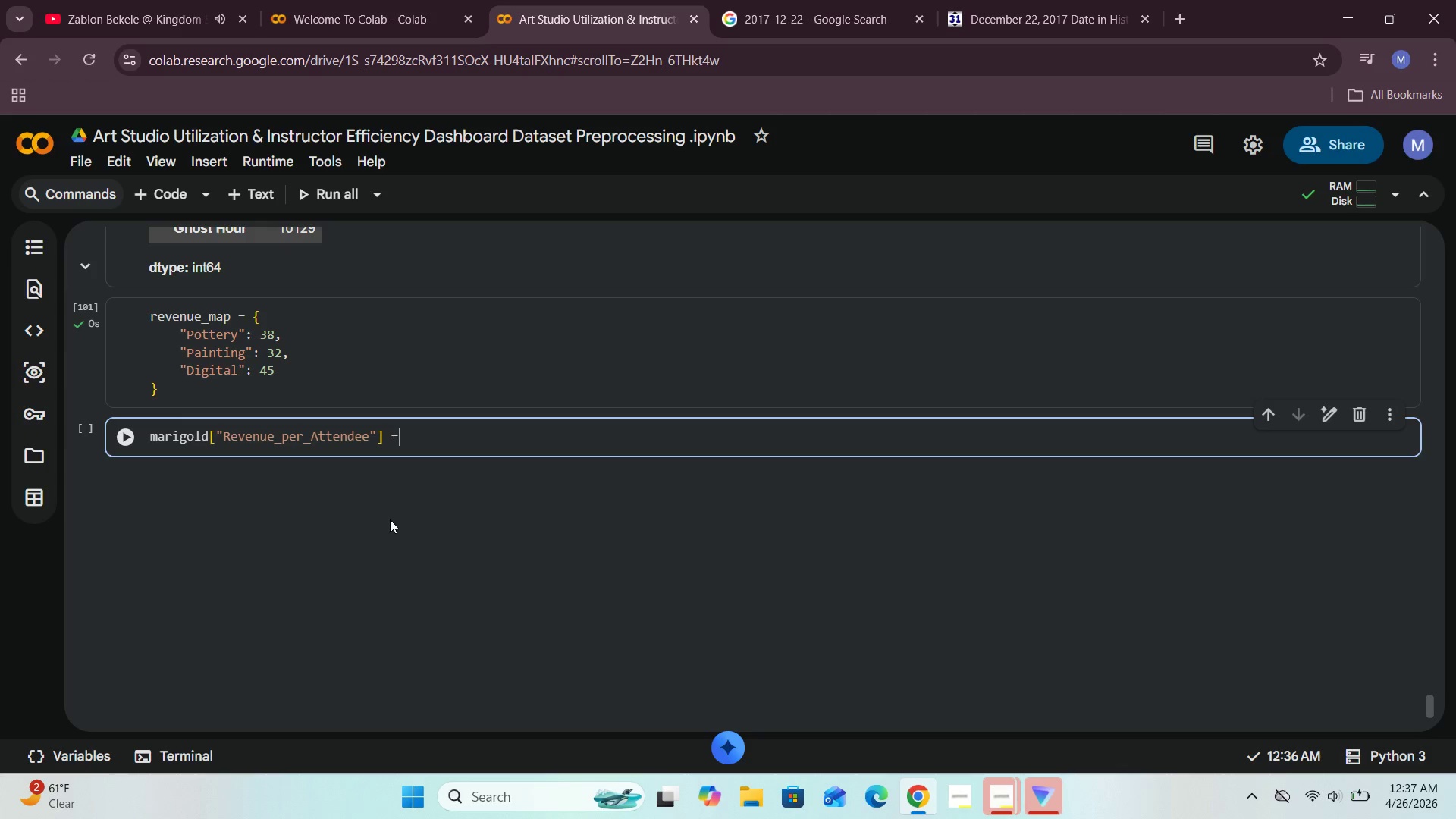 
key(Space)
 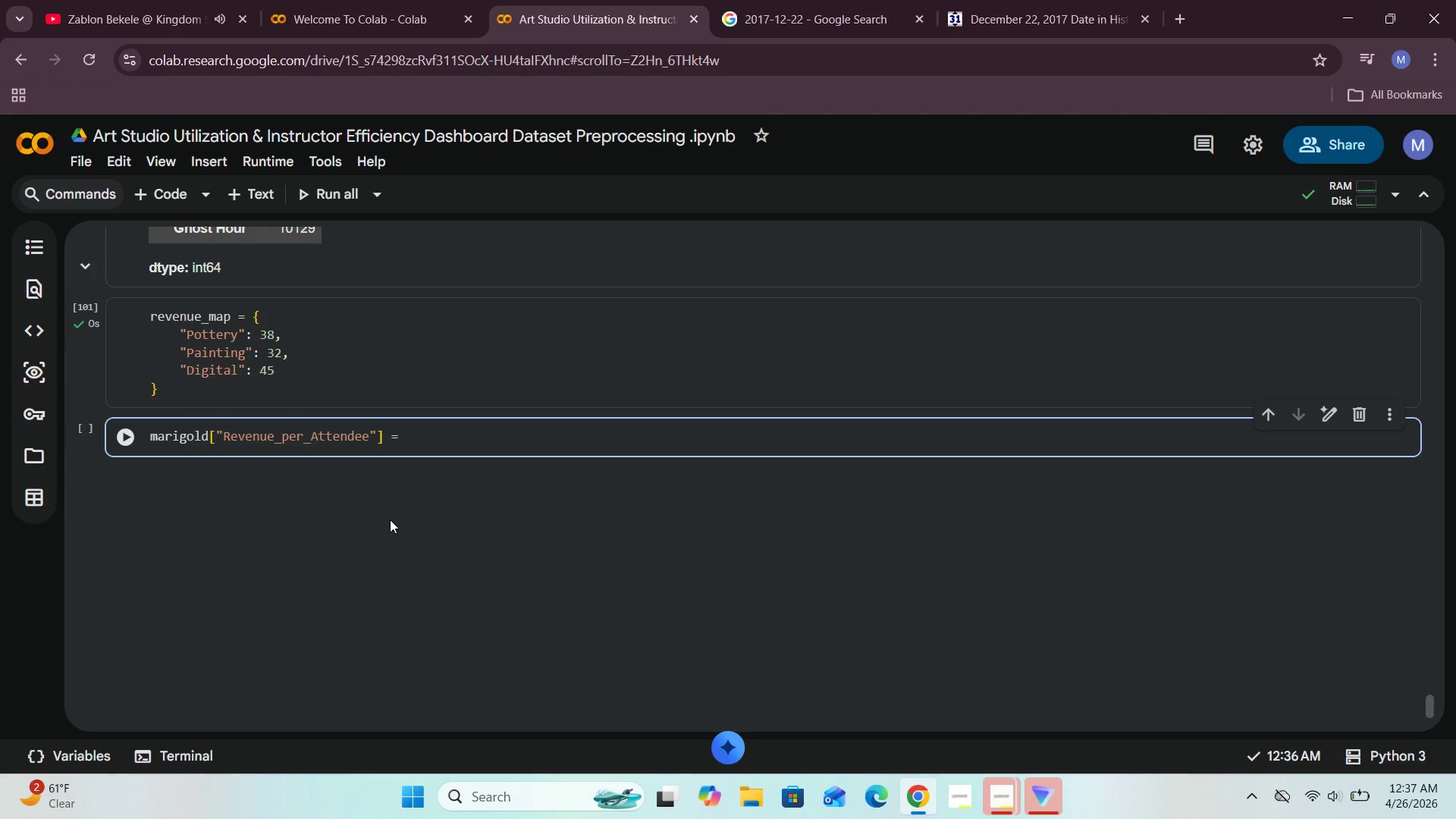 
wait(10.66)
 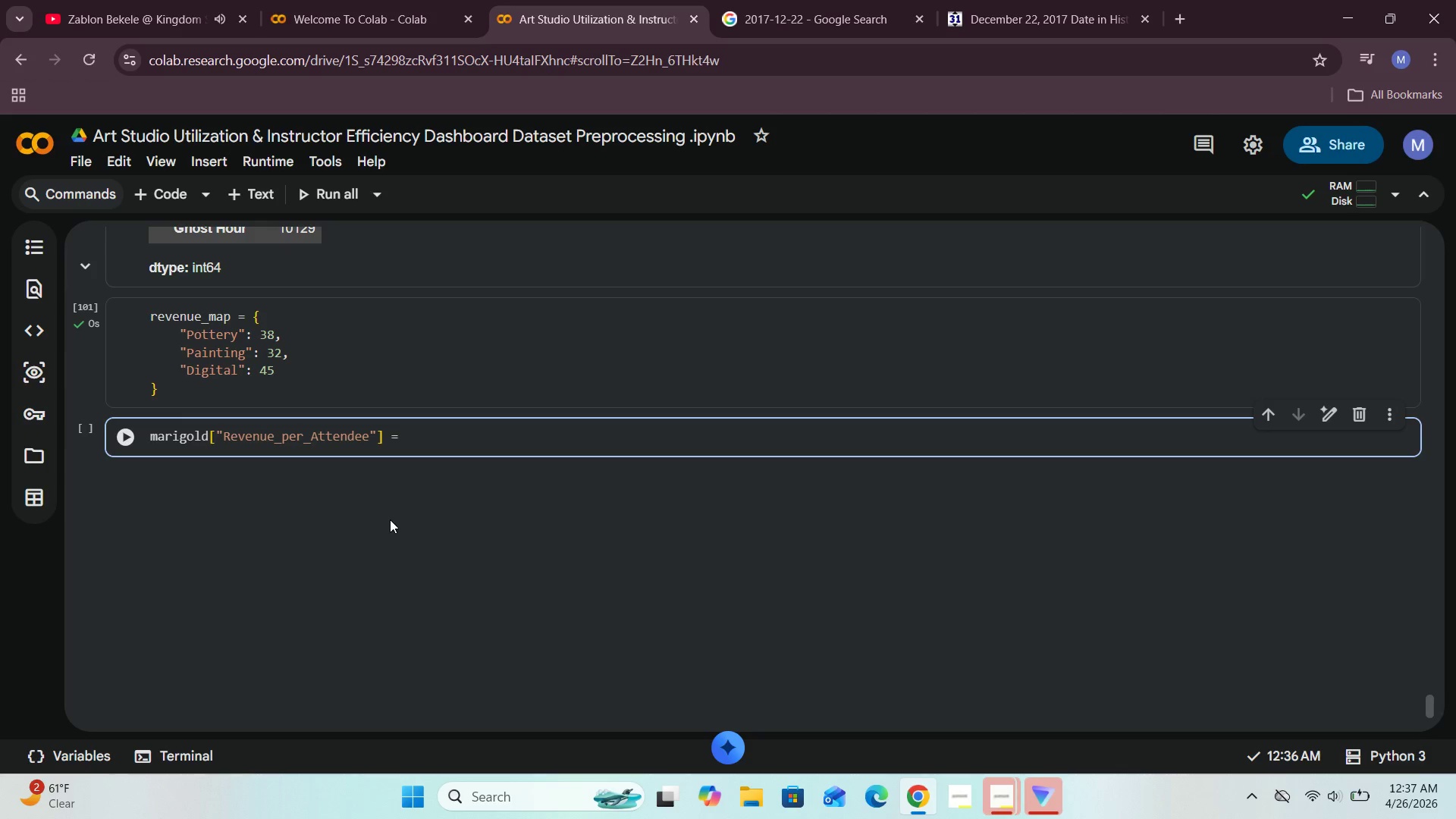 
type(marigold[)
 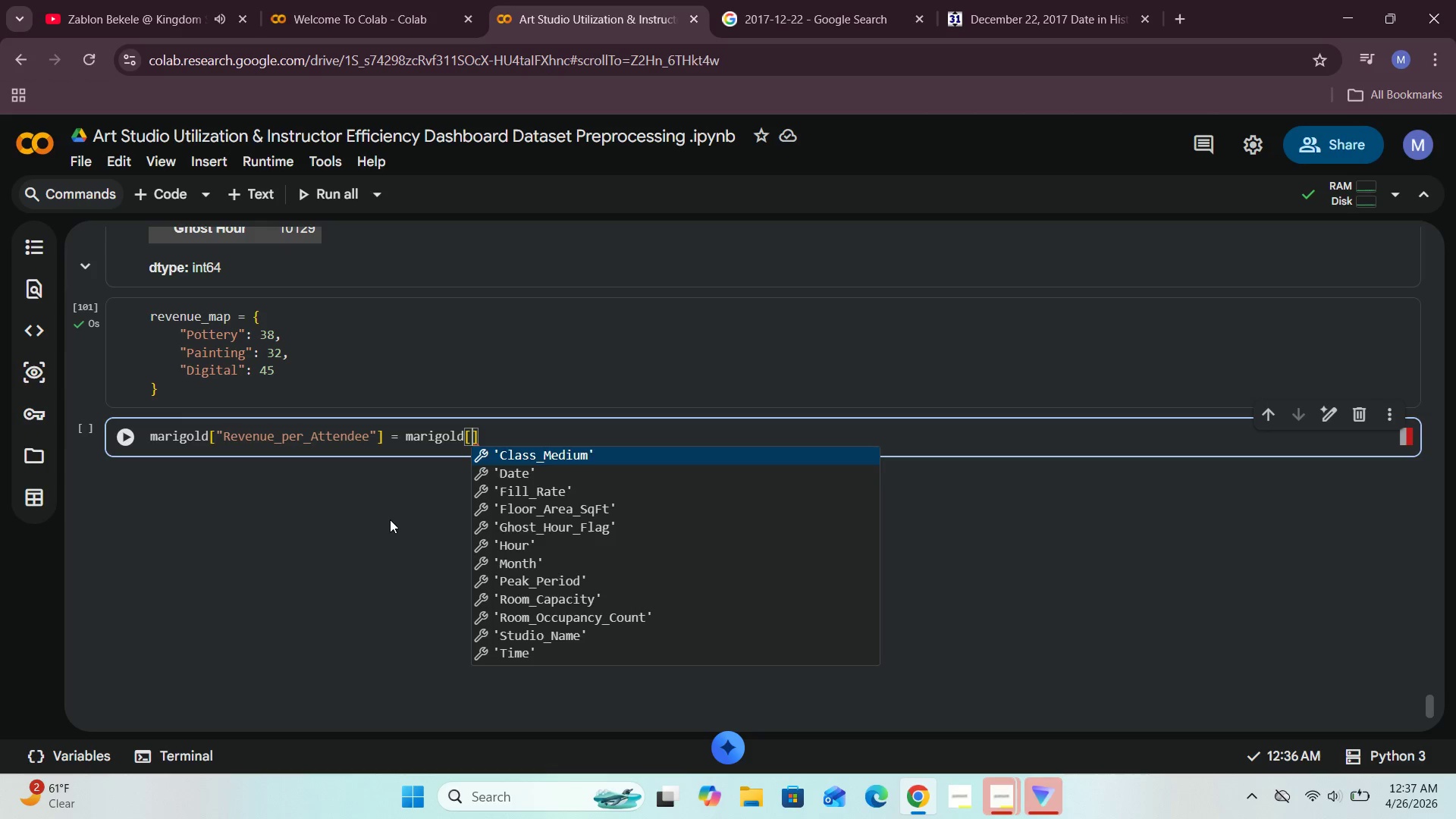 
type("Class_Medium)
 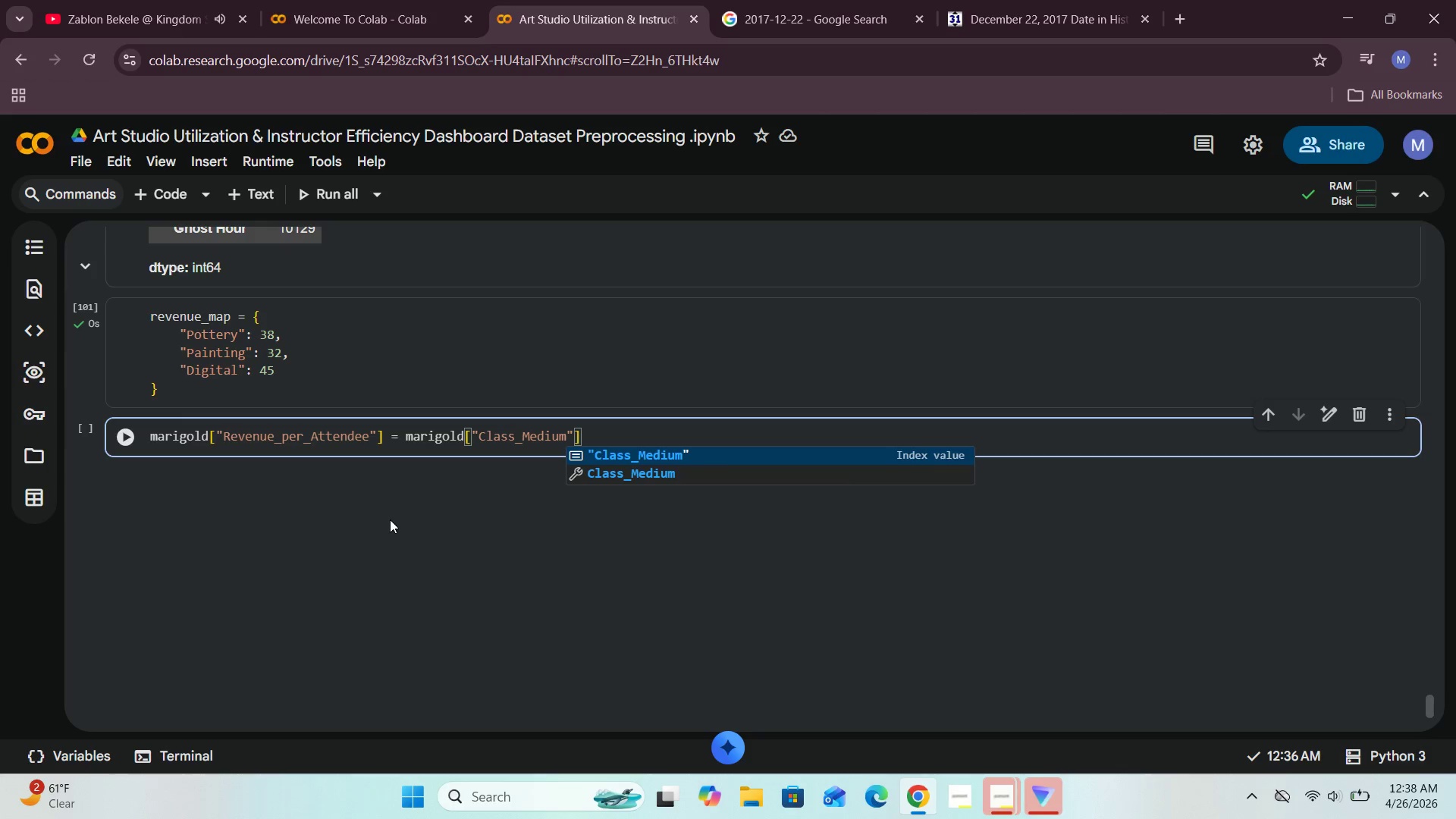 
key(ArrowRight)
 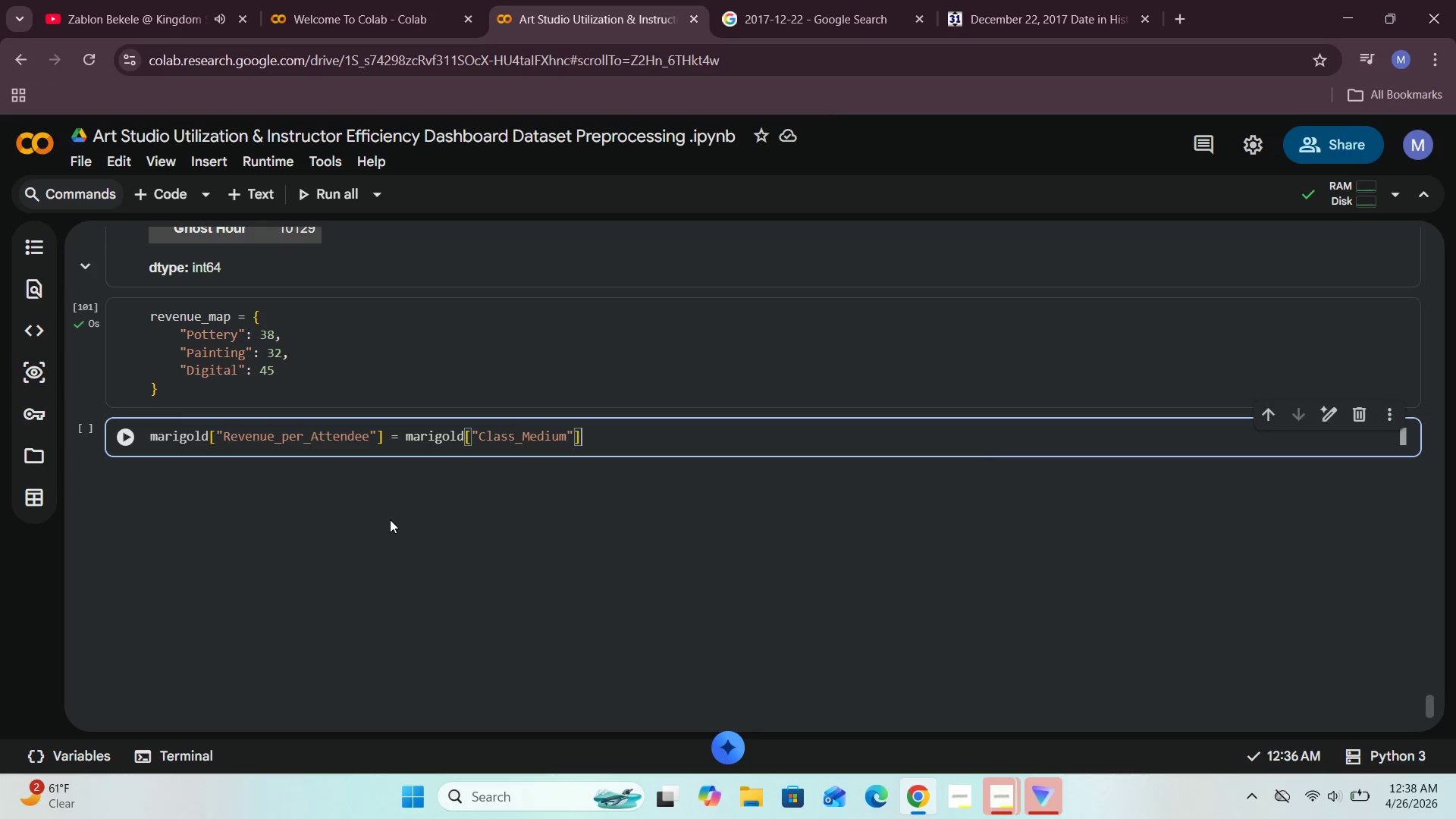 
key(ArrowRight)
 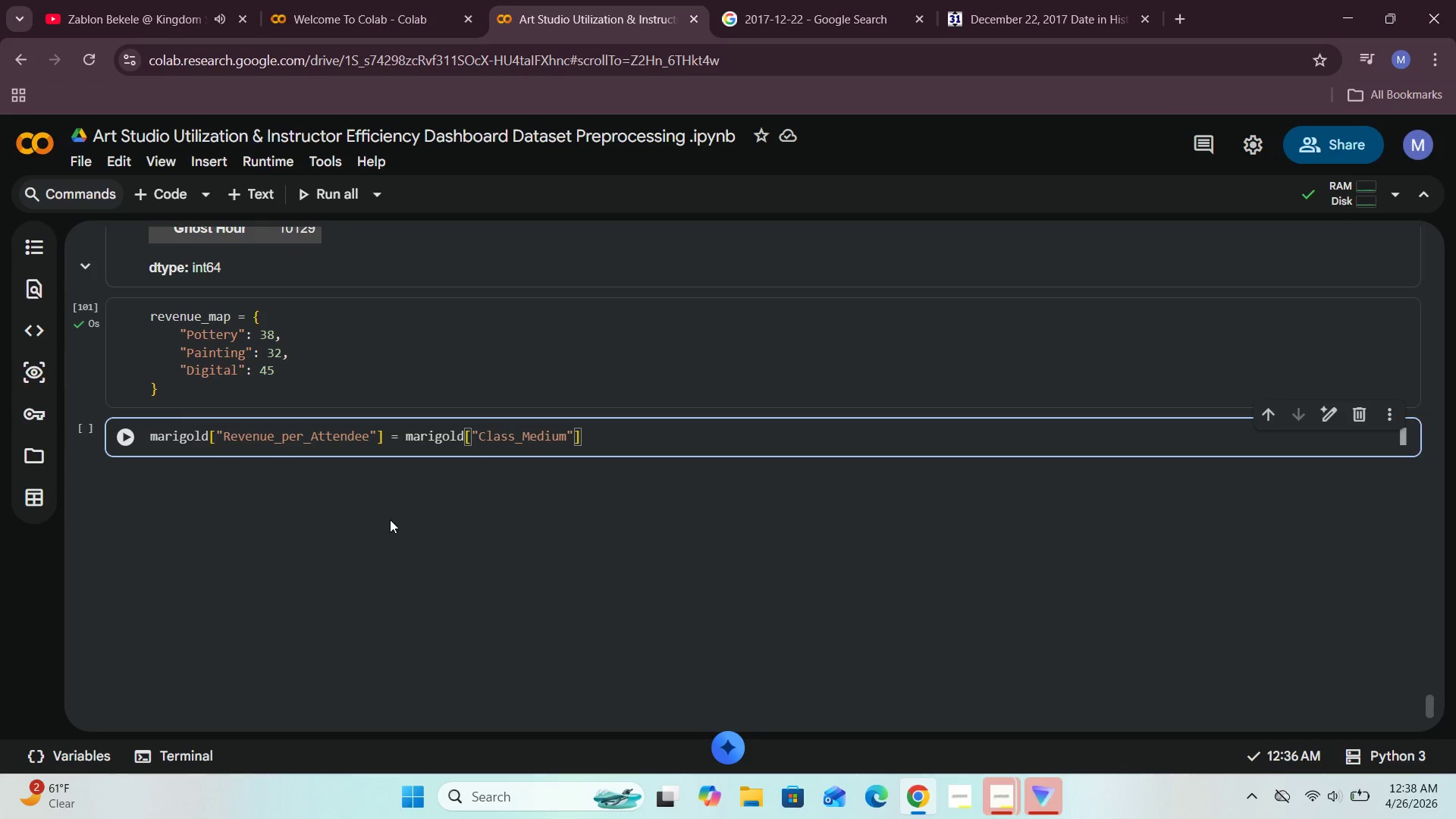 
type(.map(re)
 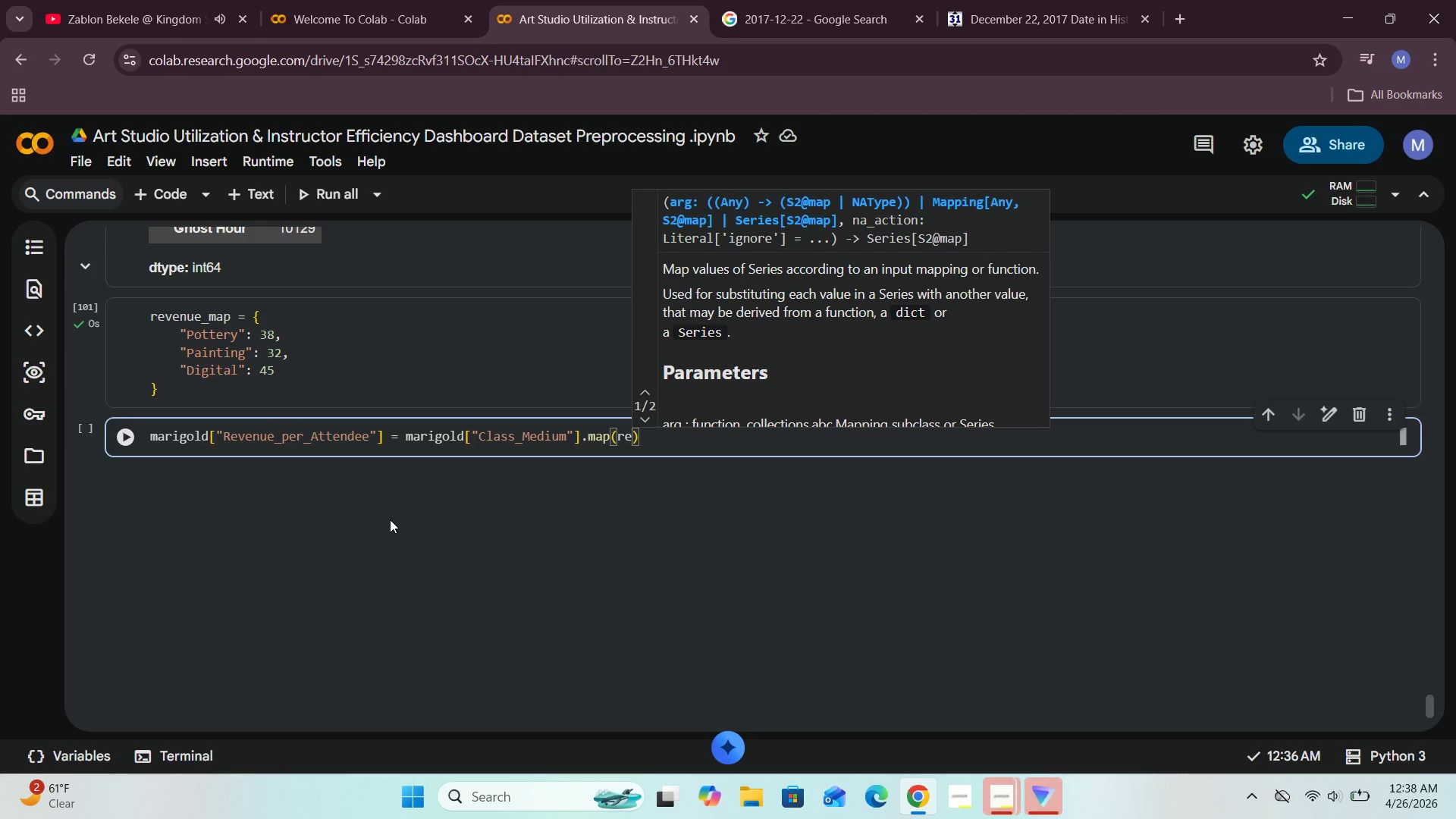 
wait(5.39)
 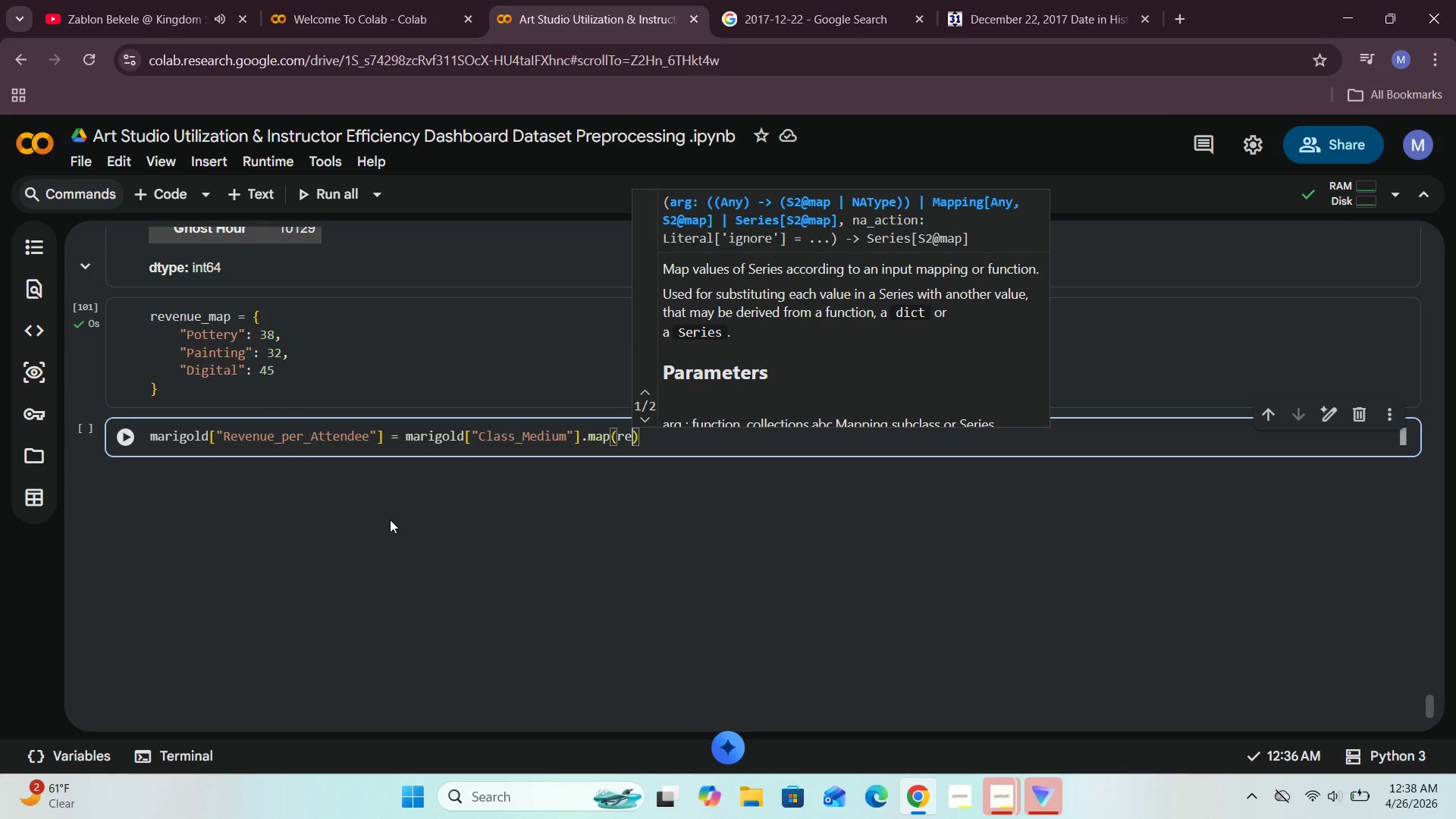 
key(Enter)
 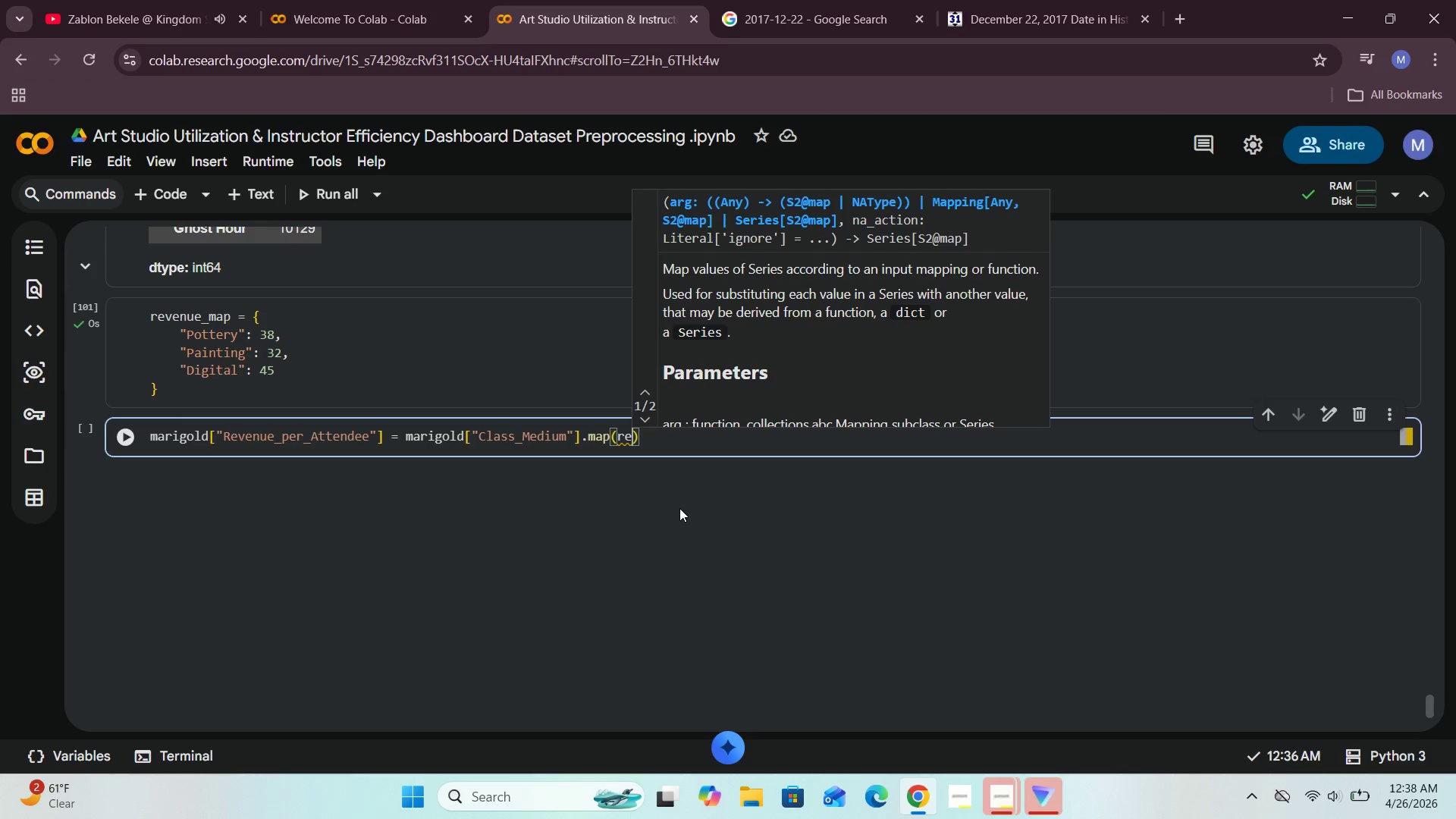 
type(ve)
 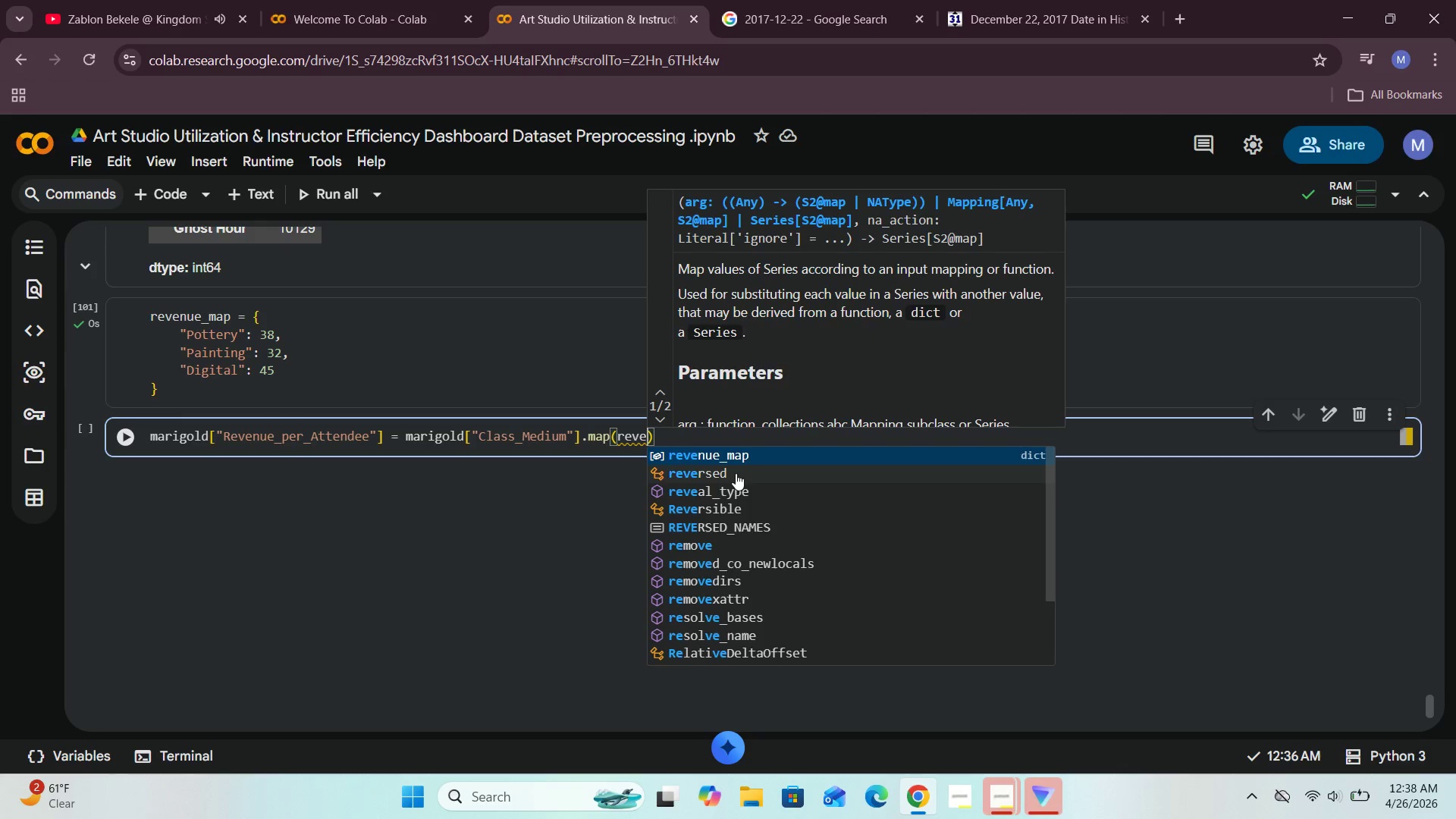 
left_click([760, 455])
 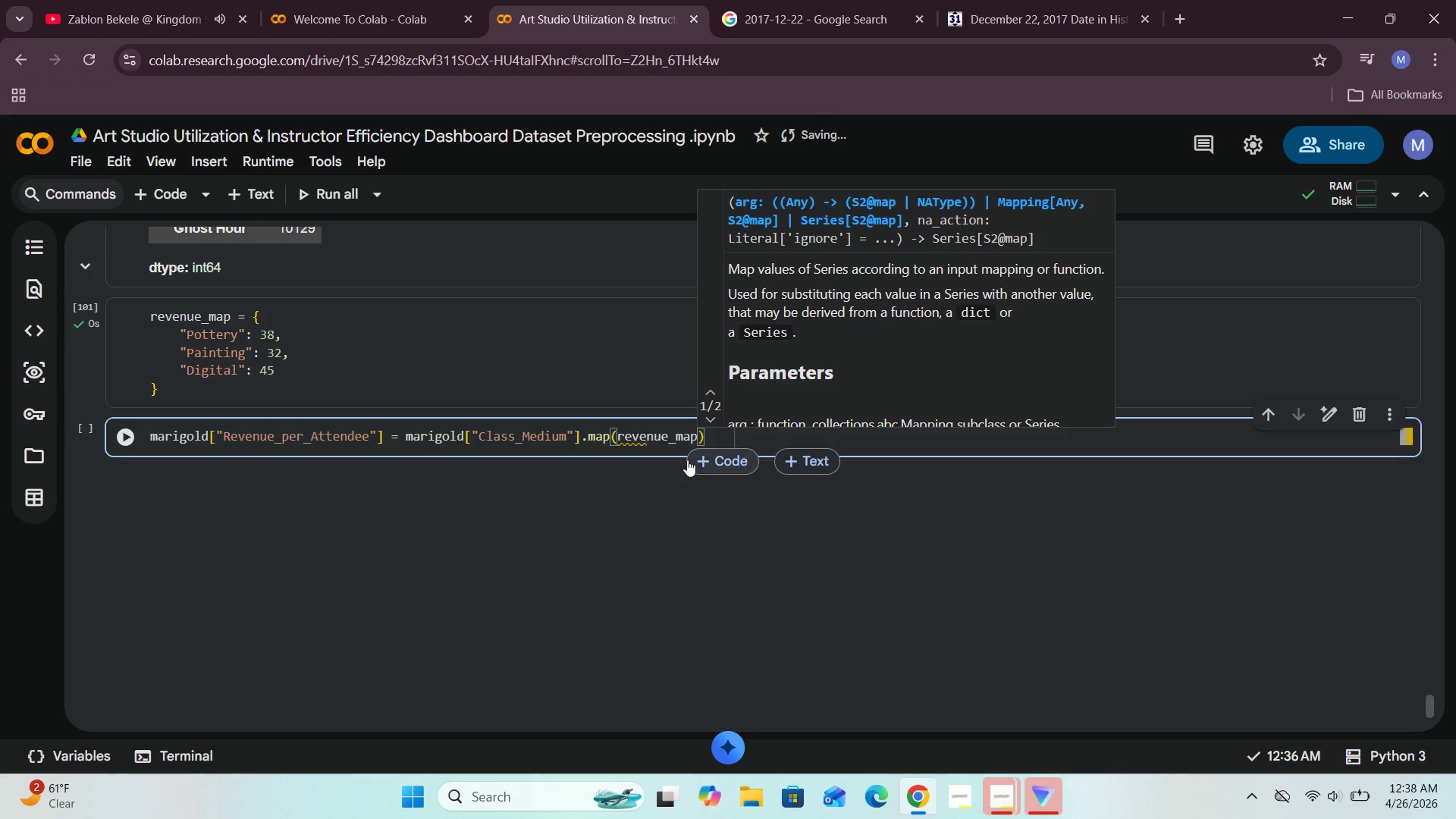 
mouse_move([613, 472])
 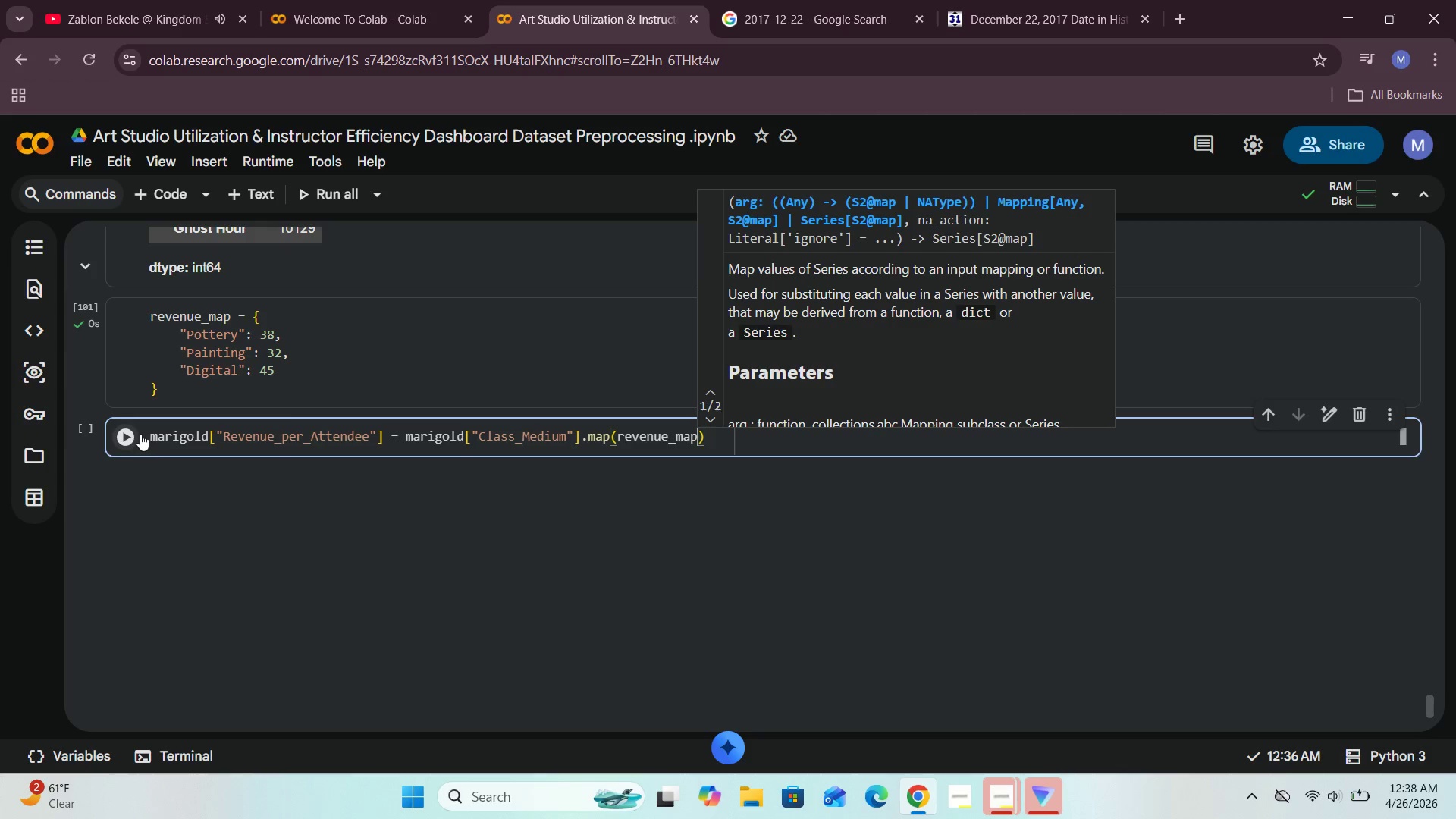 
left_click([121, 437])
 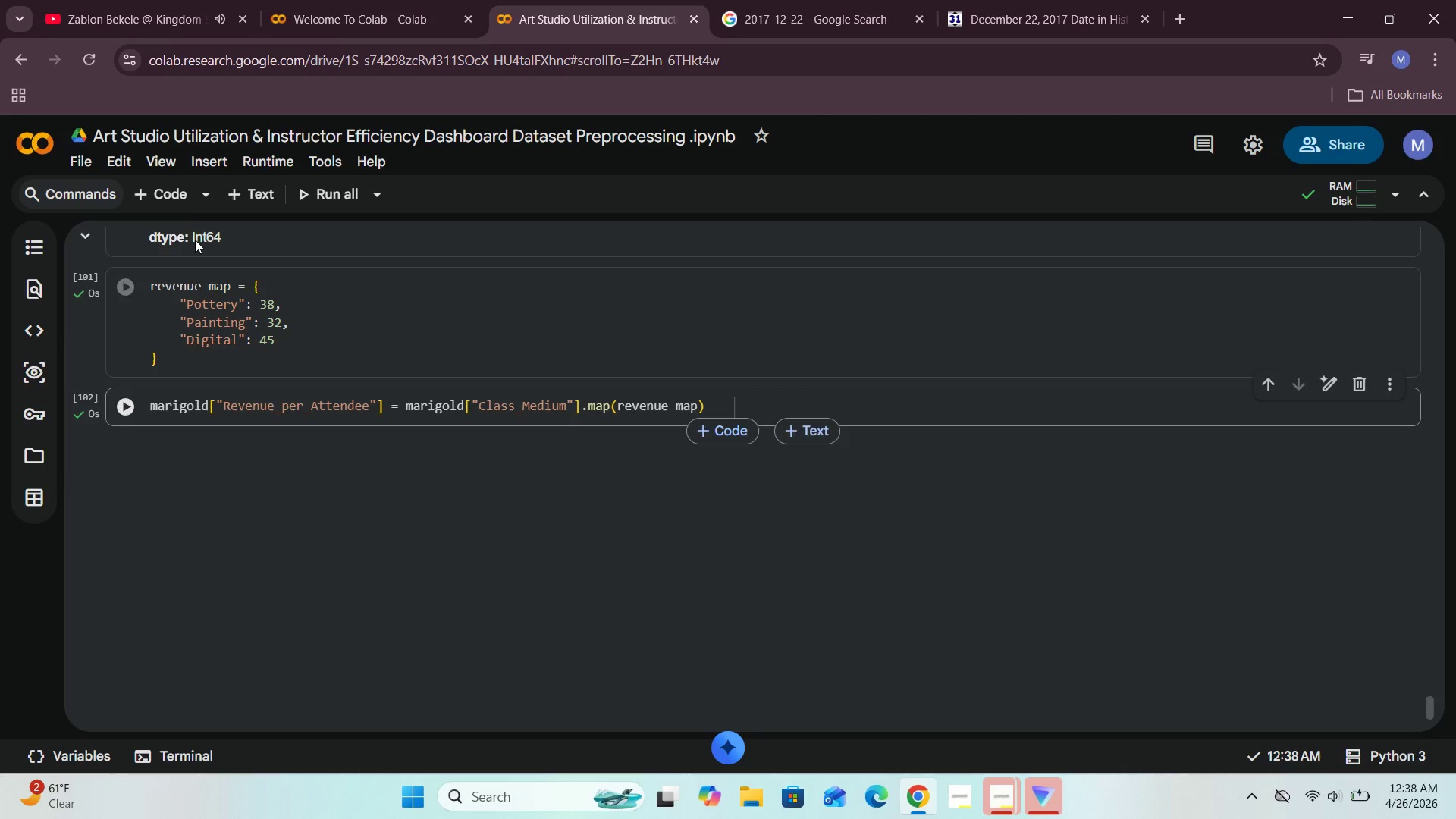 
left_click([171, 198])
 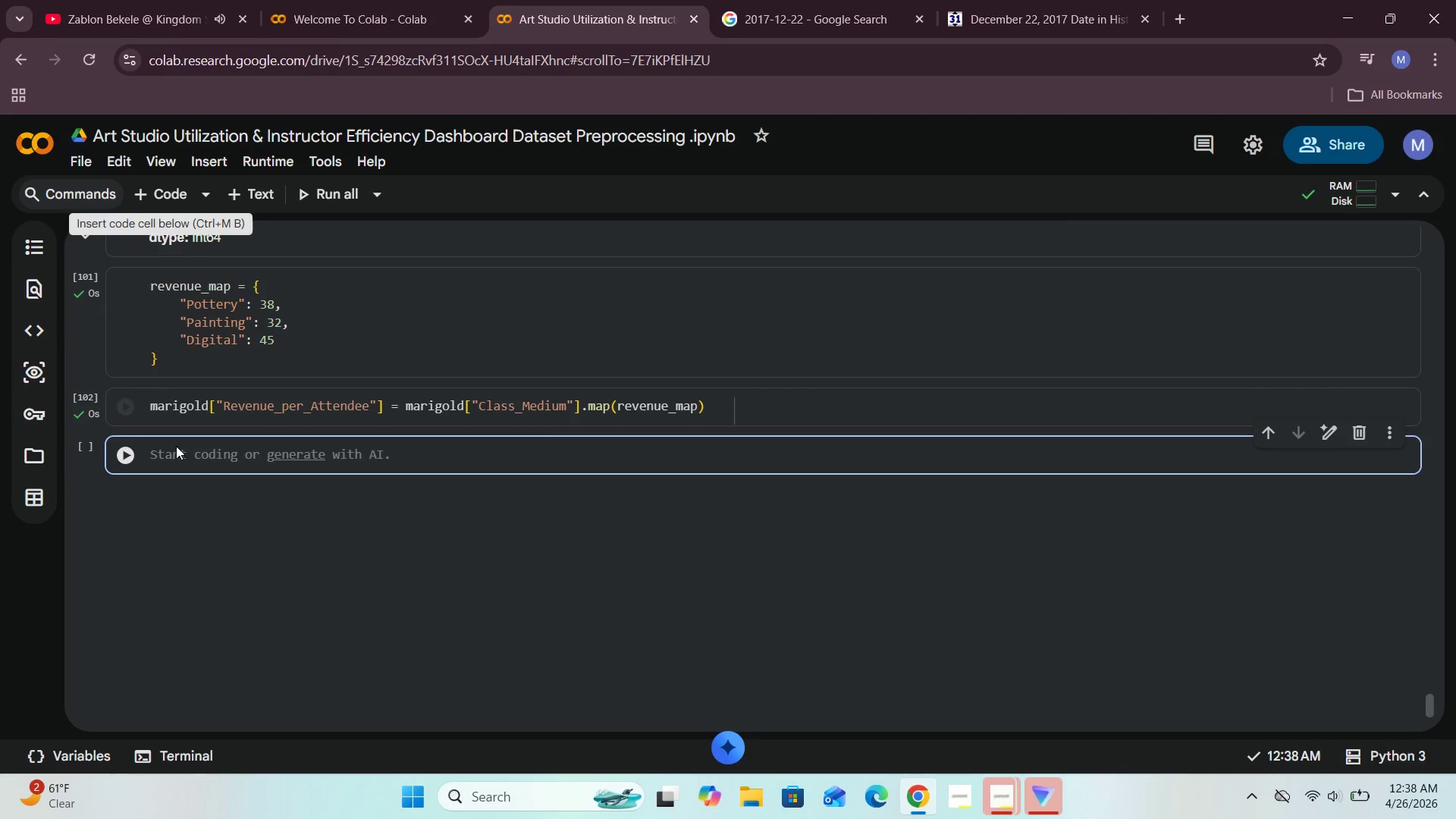 
left_click([175, 454])
 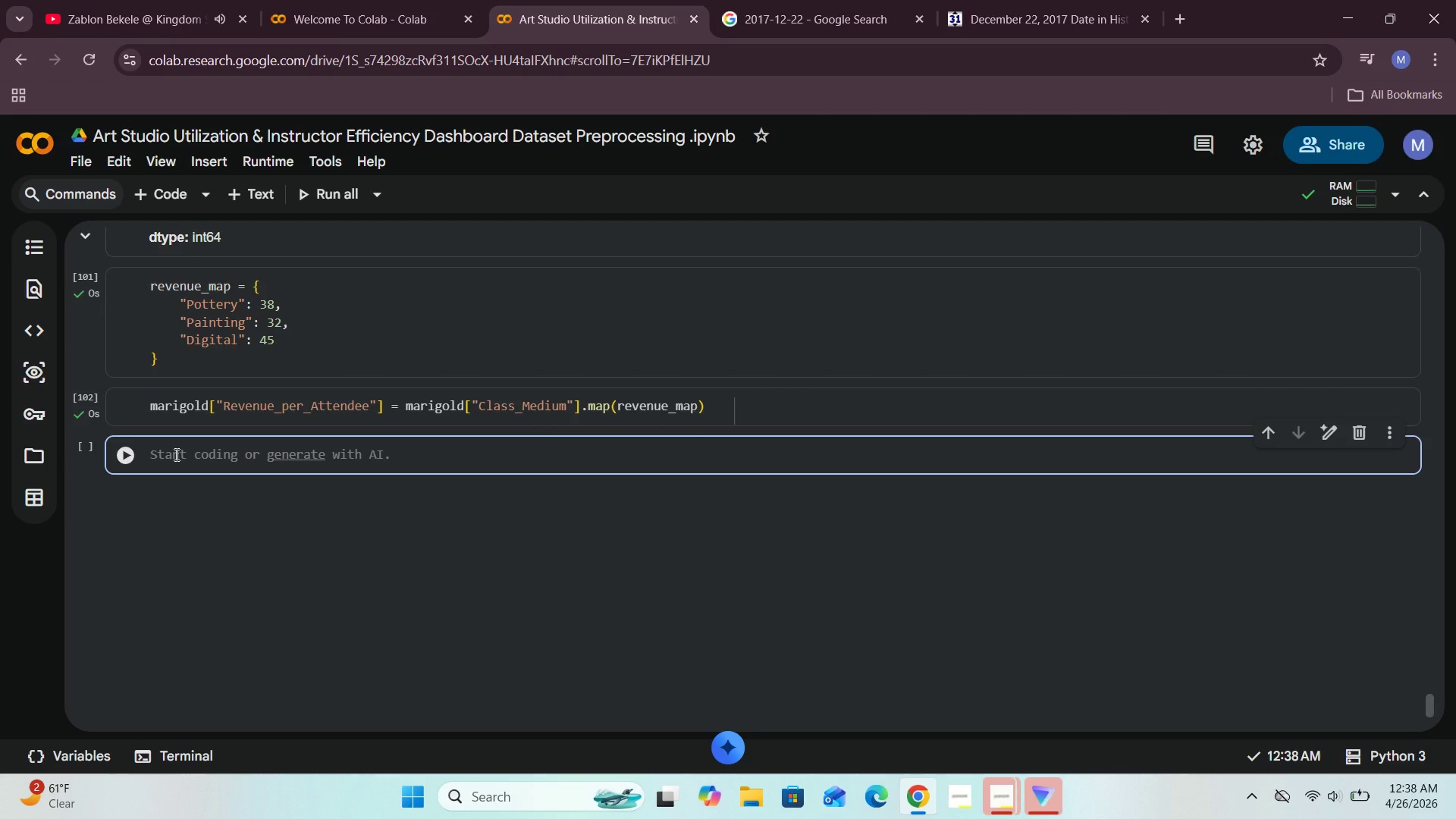 
type(marigold[")
 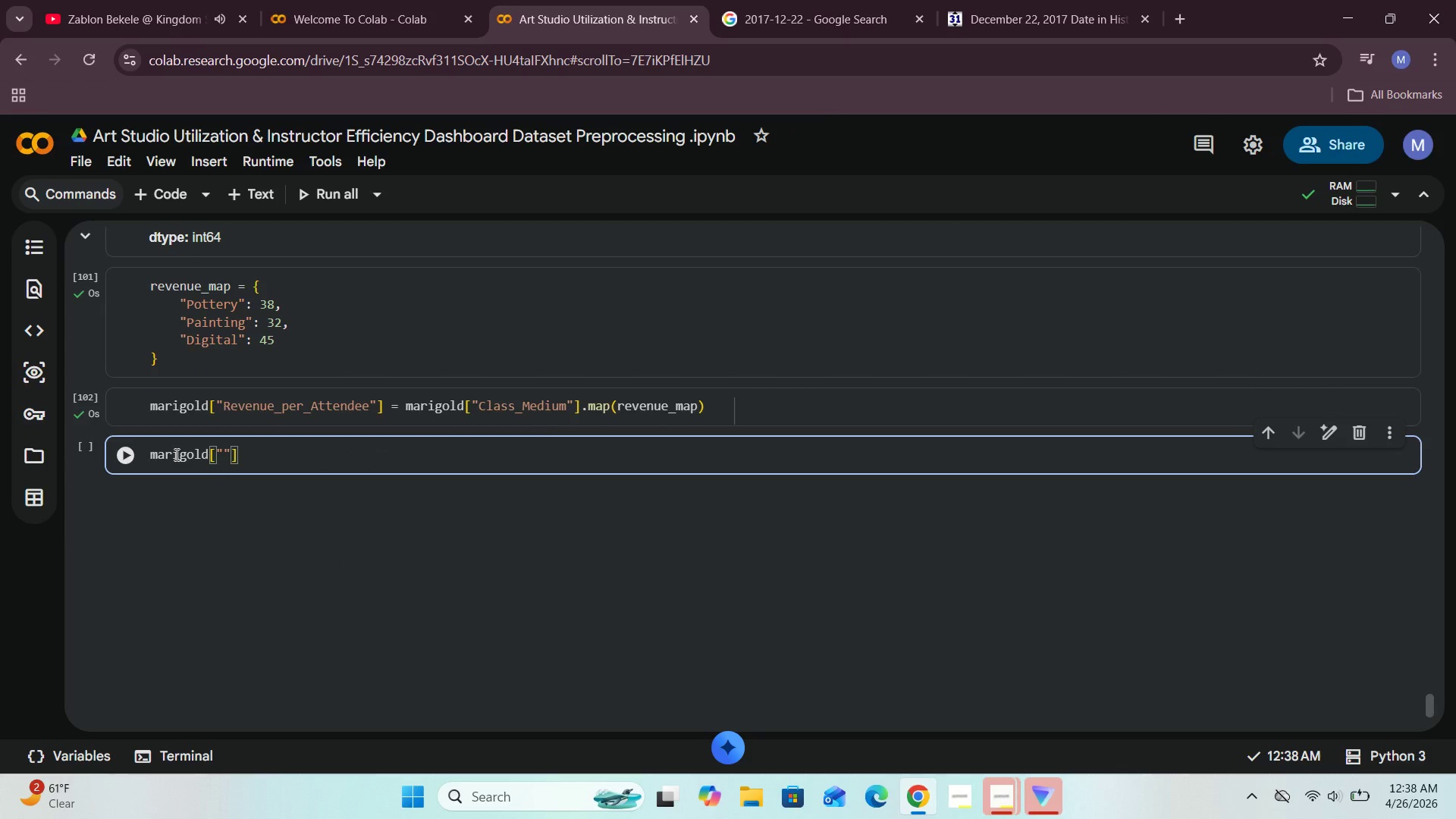 
type(Revenue)
 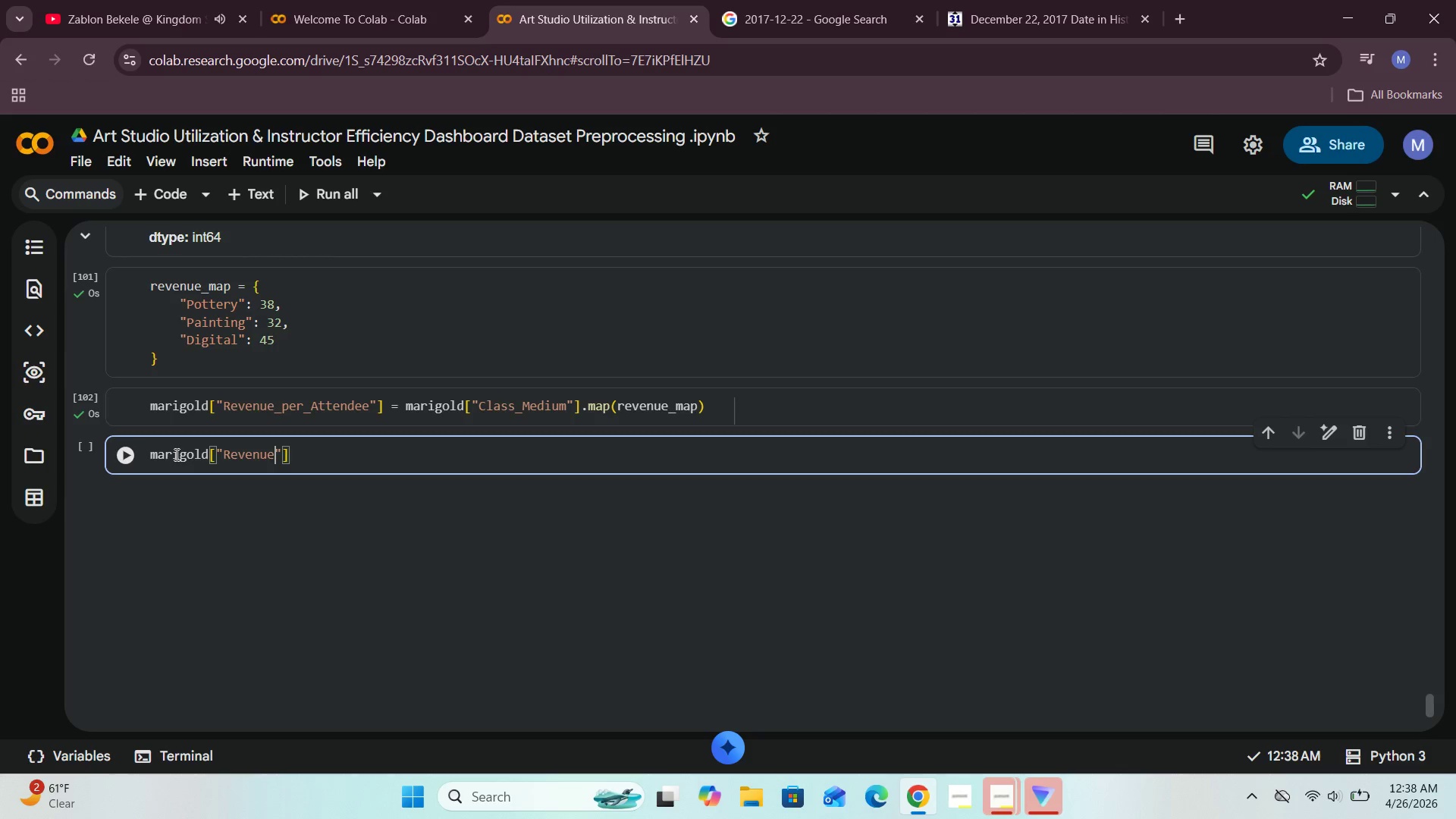 
key(ArrowRight)
 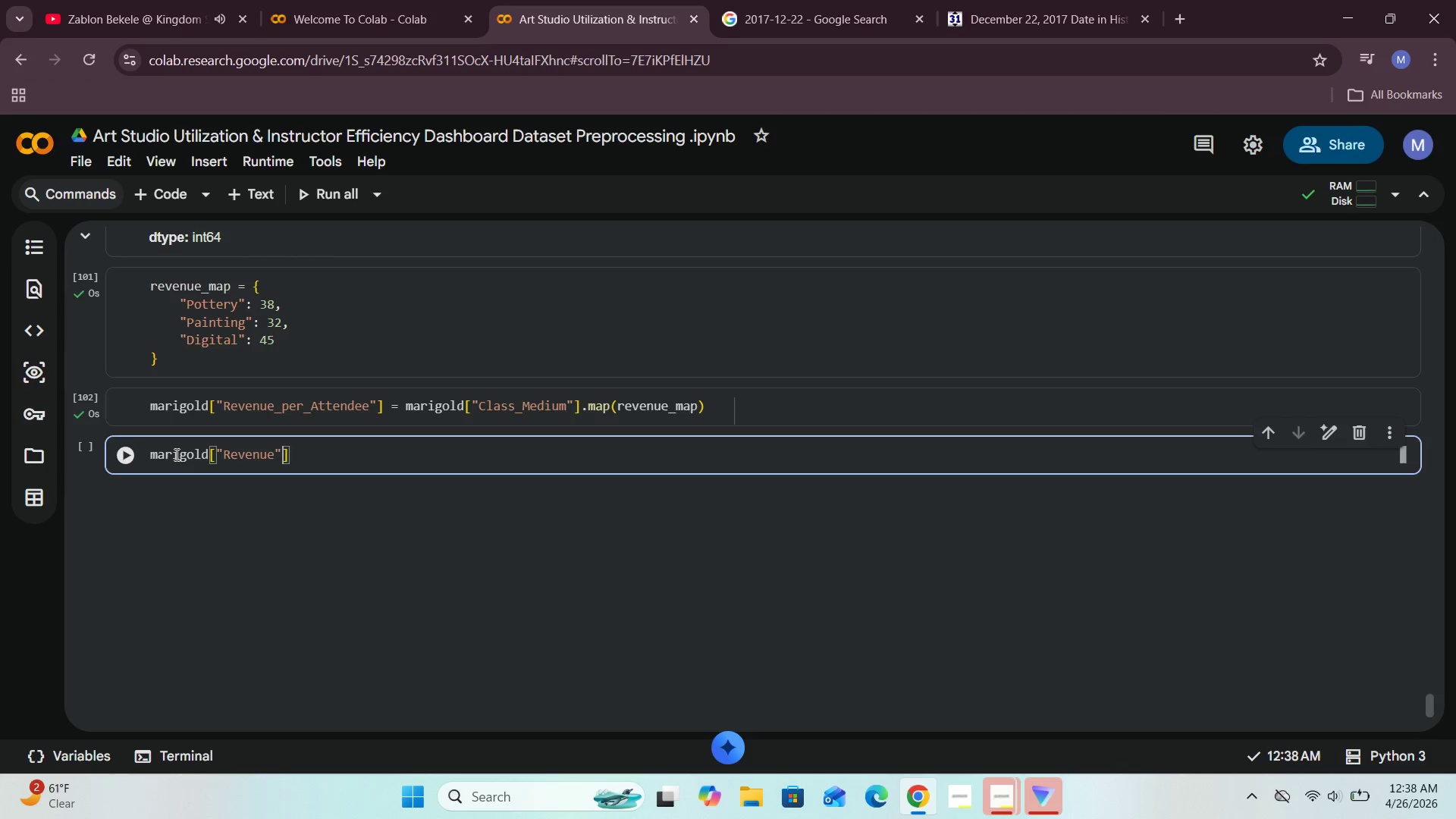 
key(ArrowRight)
 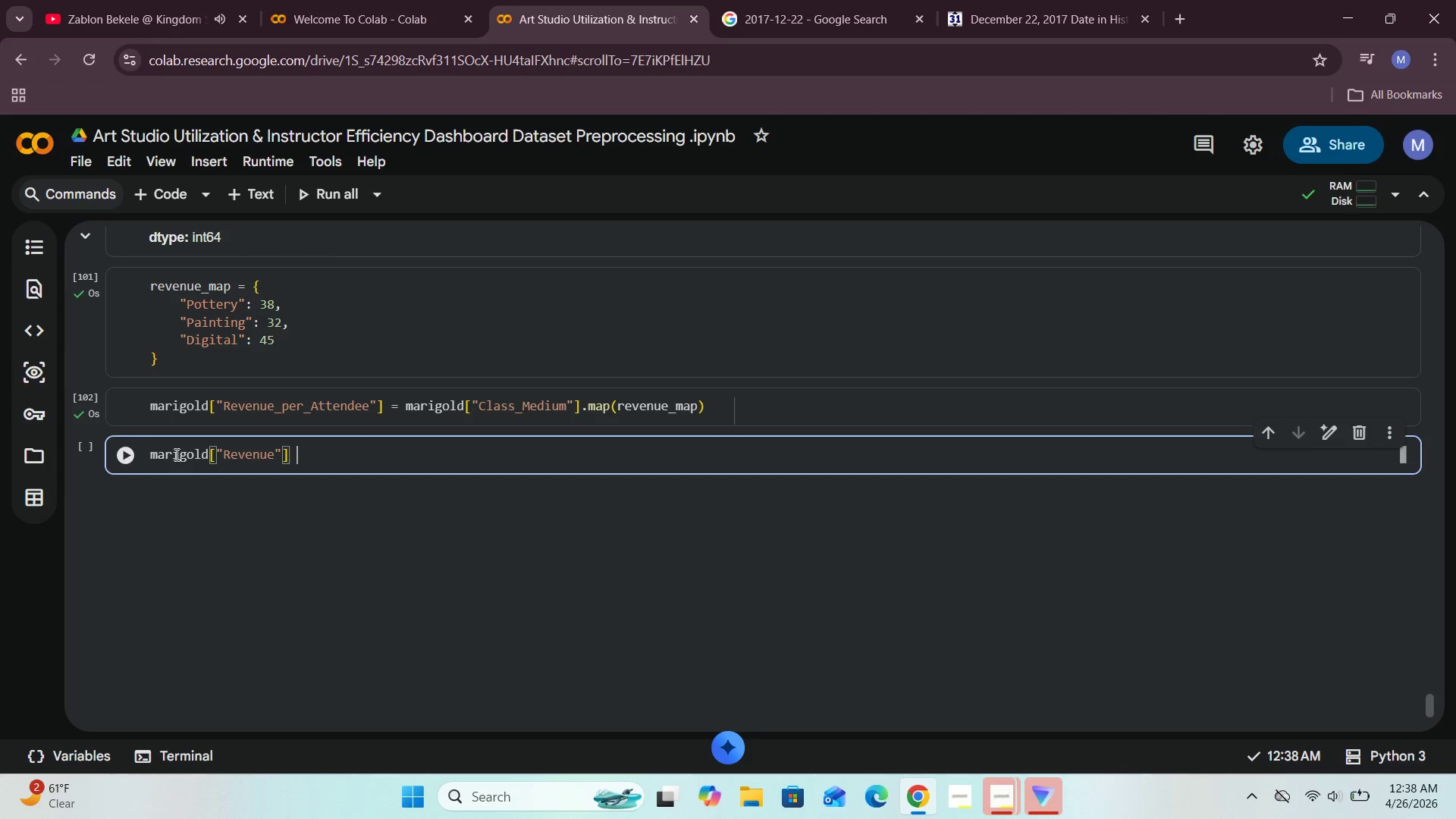 
type( = (marigold["Room_Occupancy_Count)
 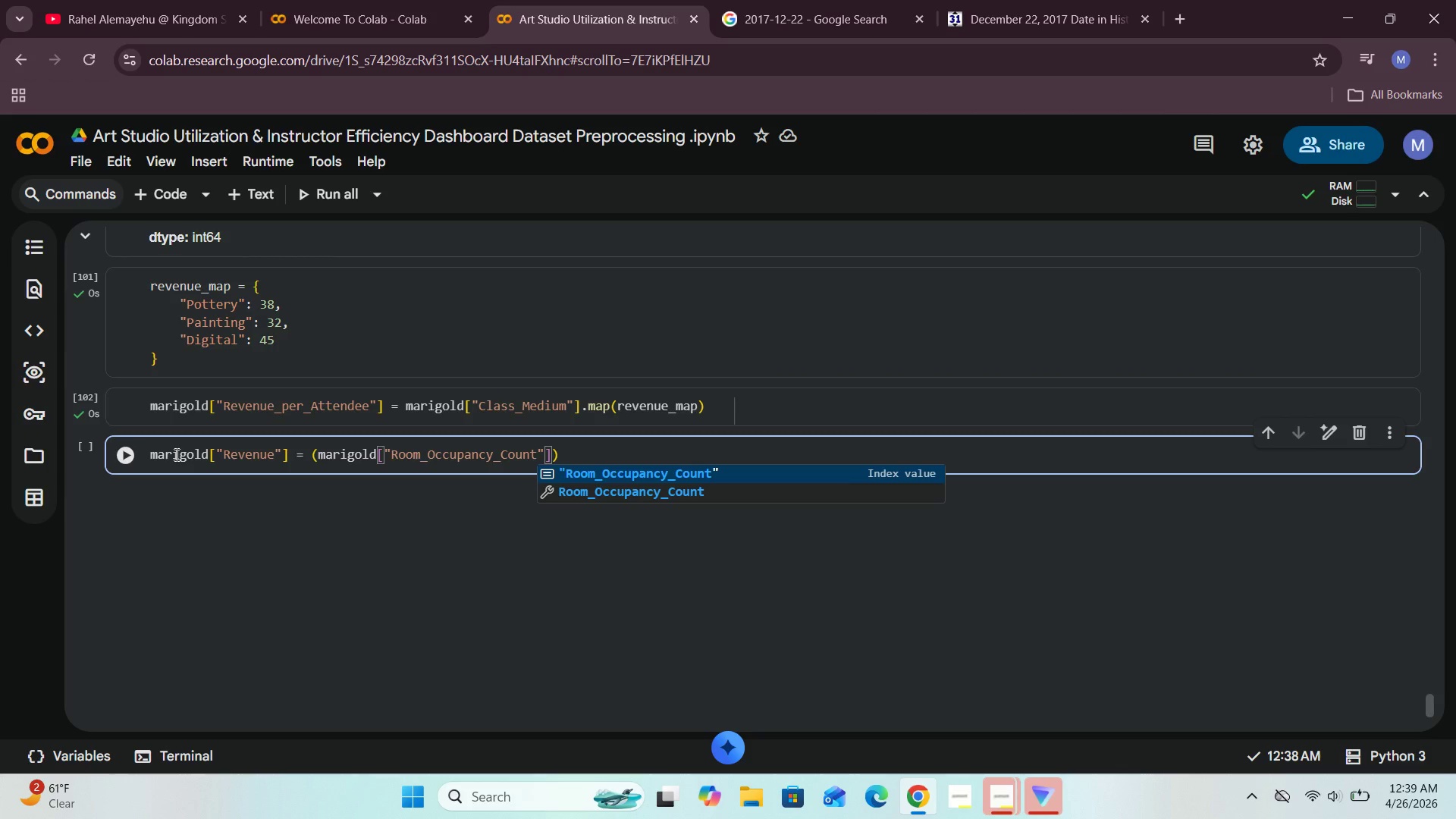 
key(ArrowRight)
 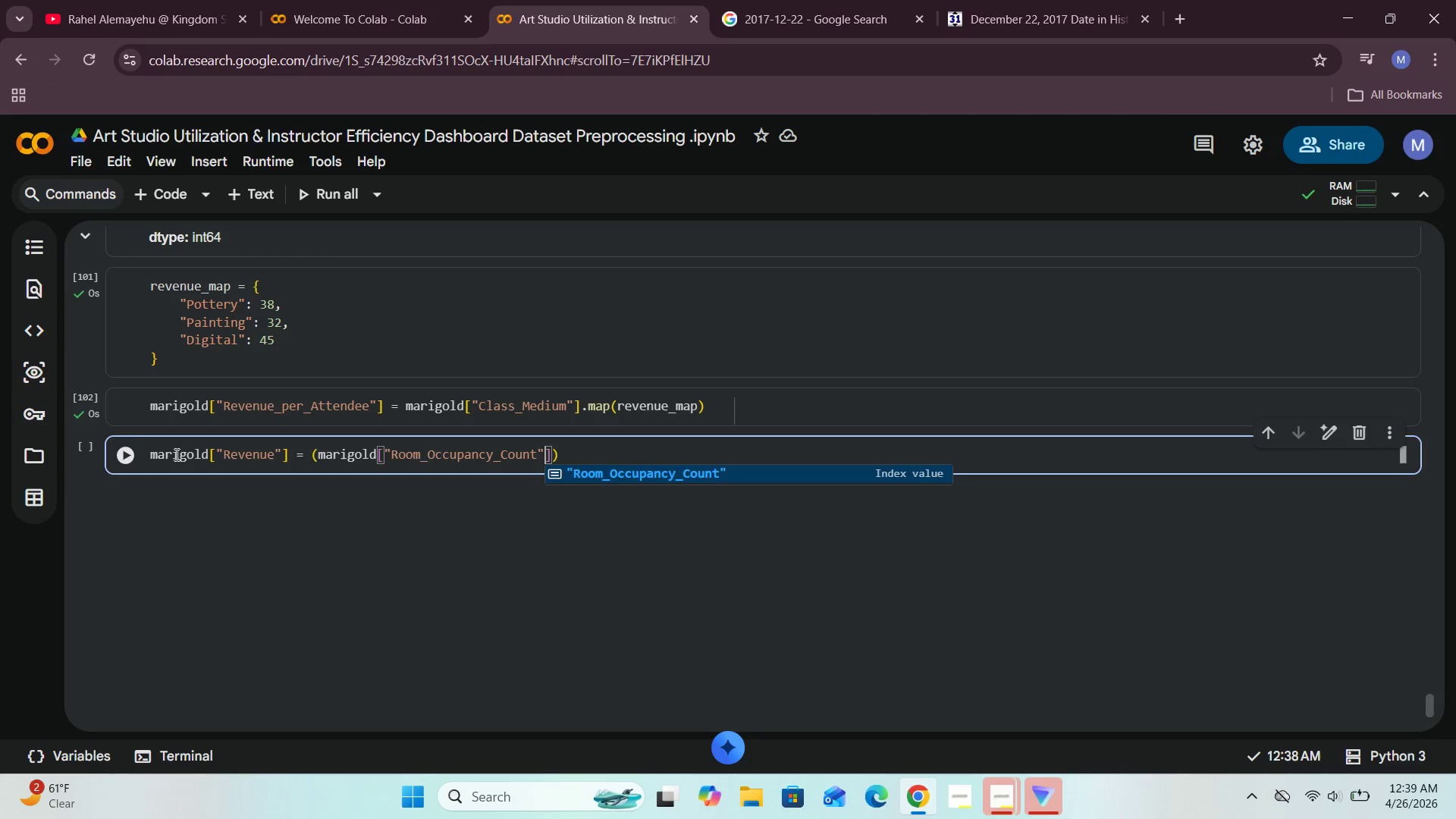 
key(ArrowRight)
 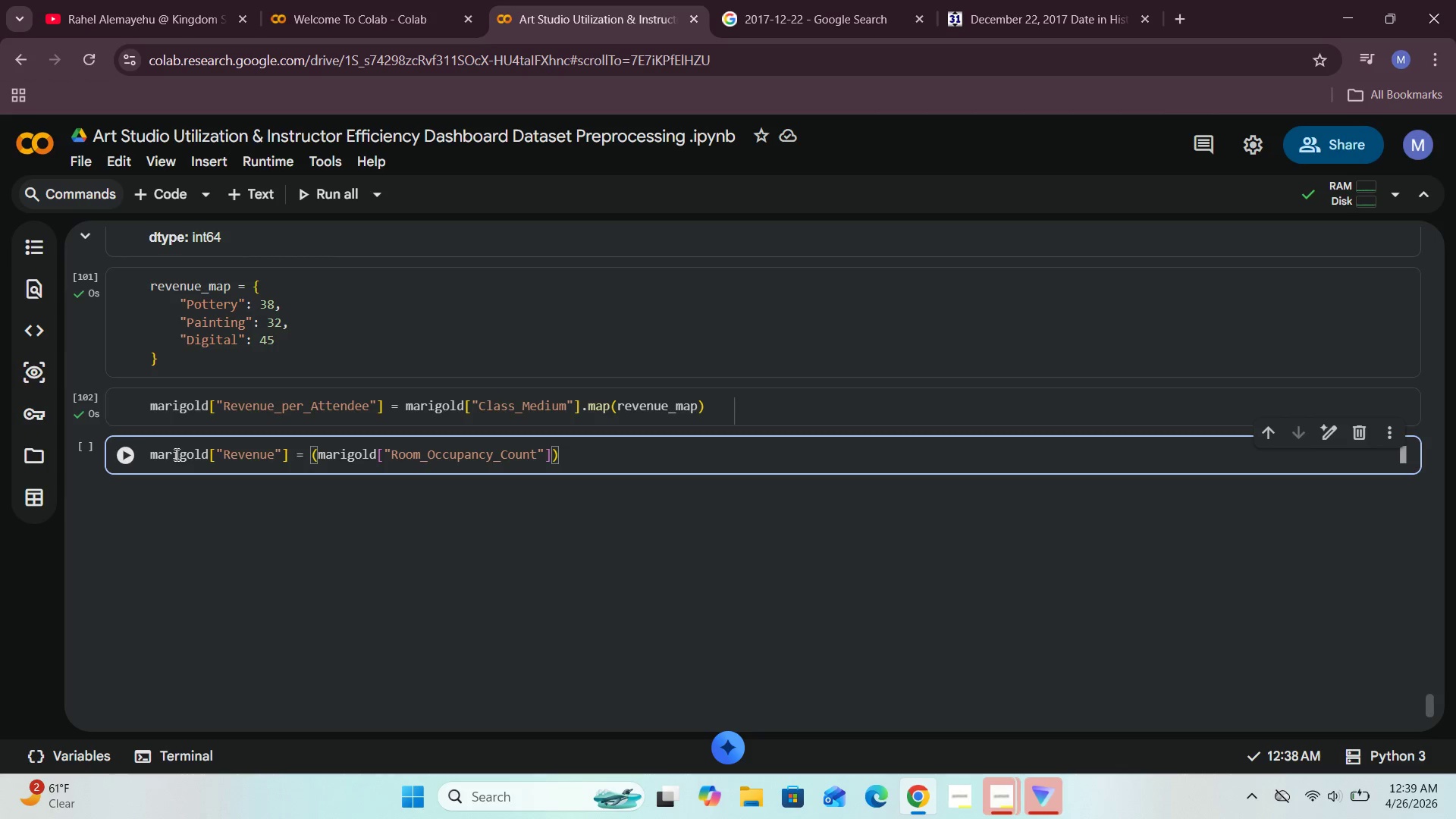 
key(Space)
 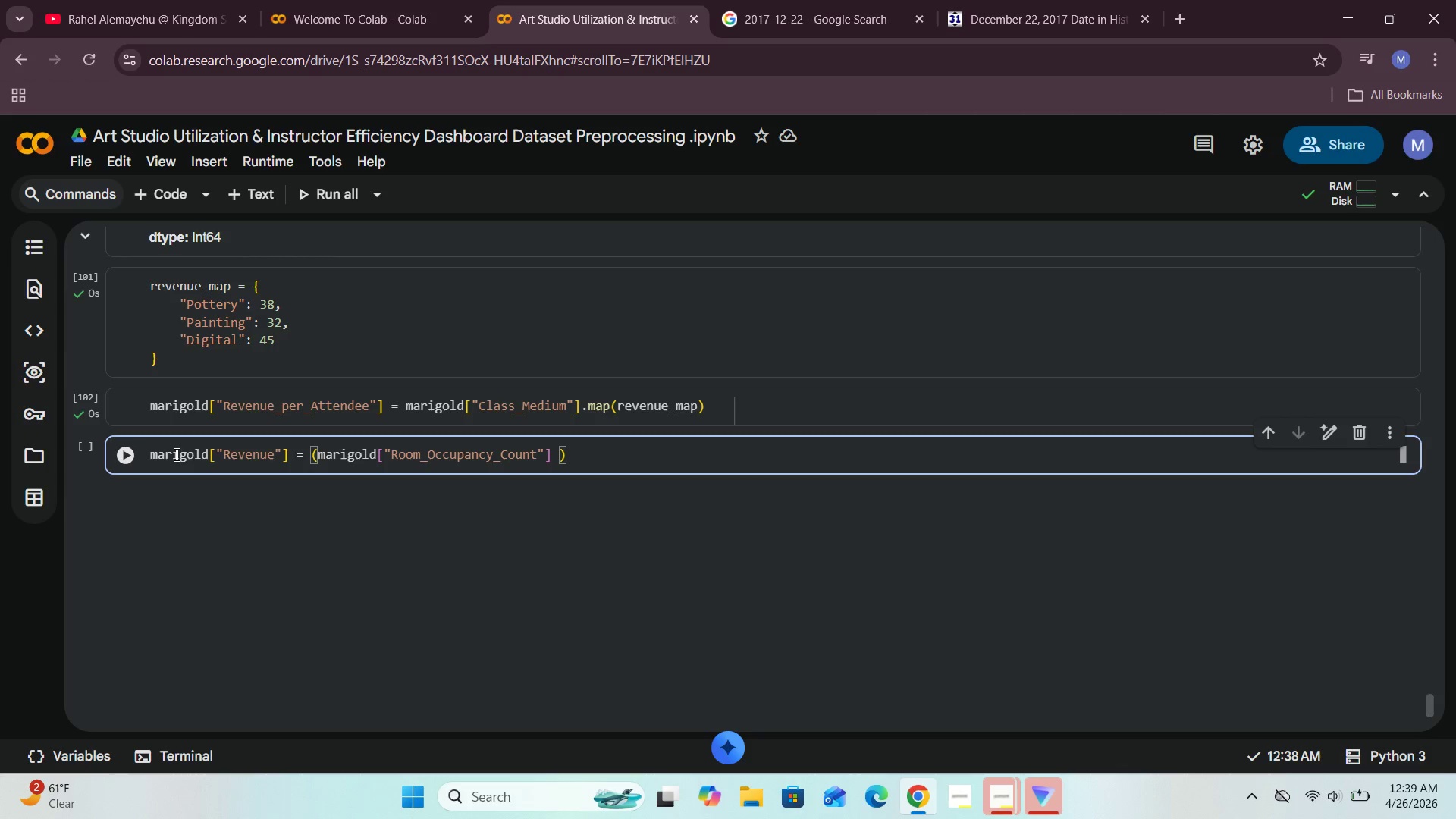 
key(Shift+8)
 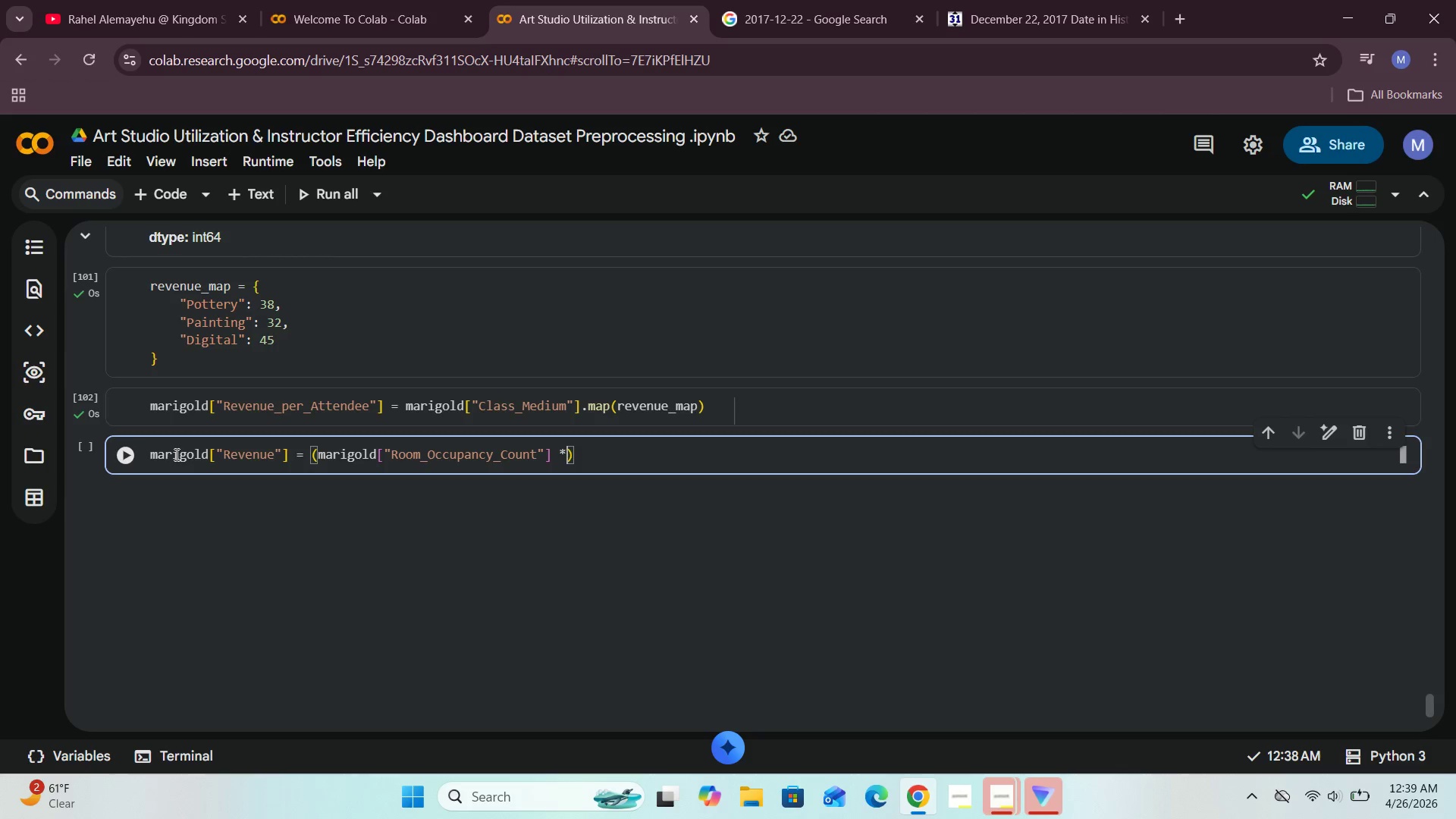 
key(Shift+Space)
 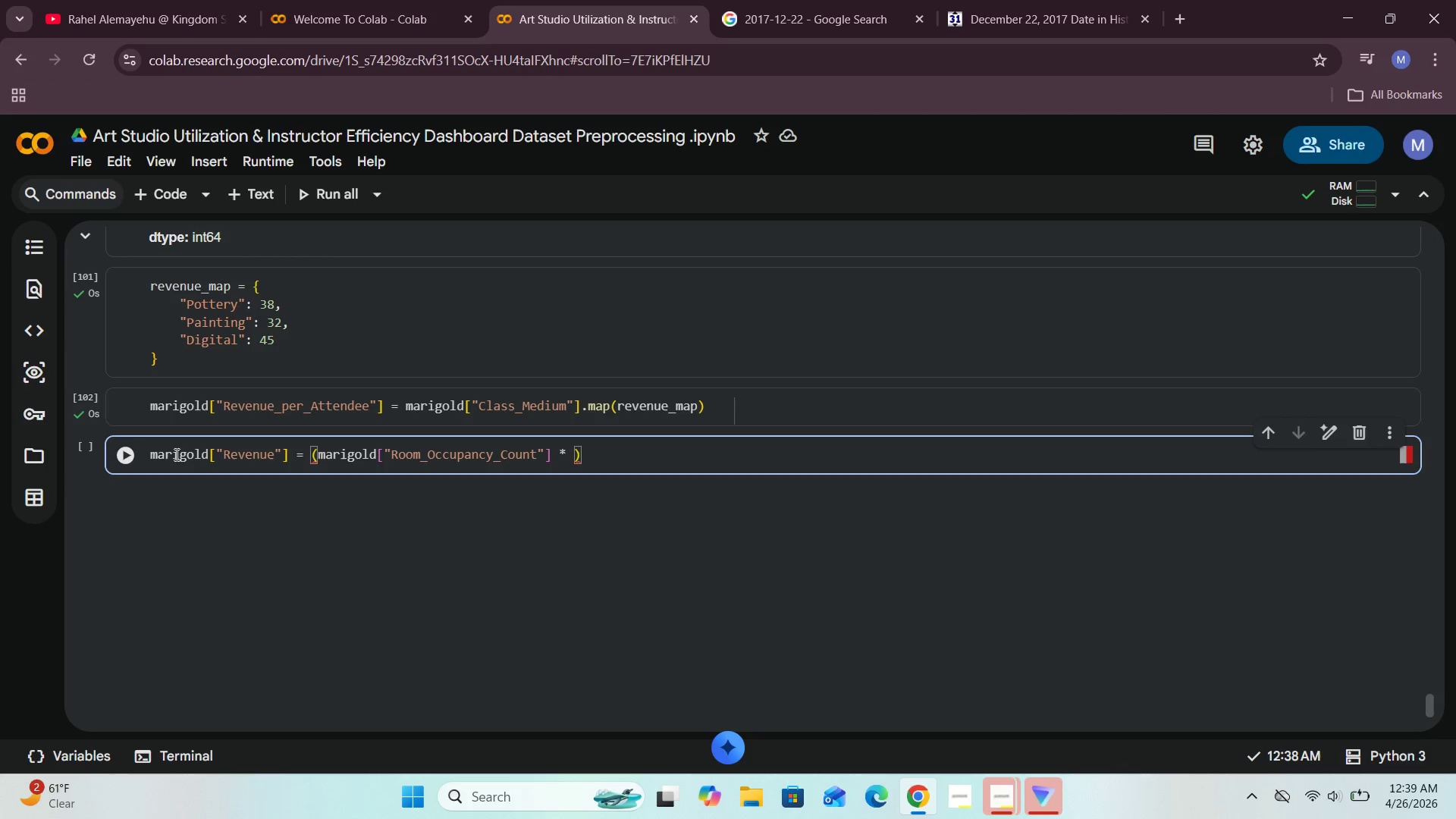 
type(marigold[")
 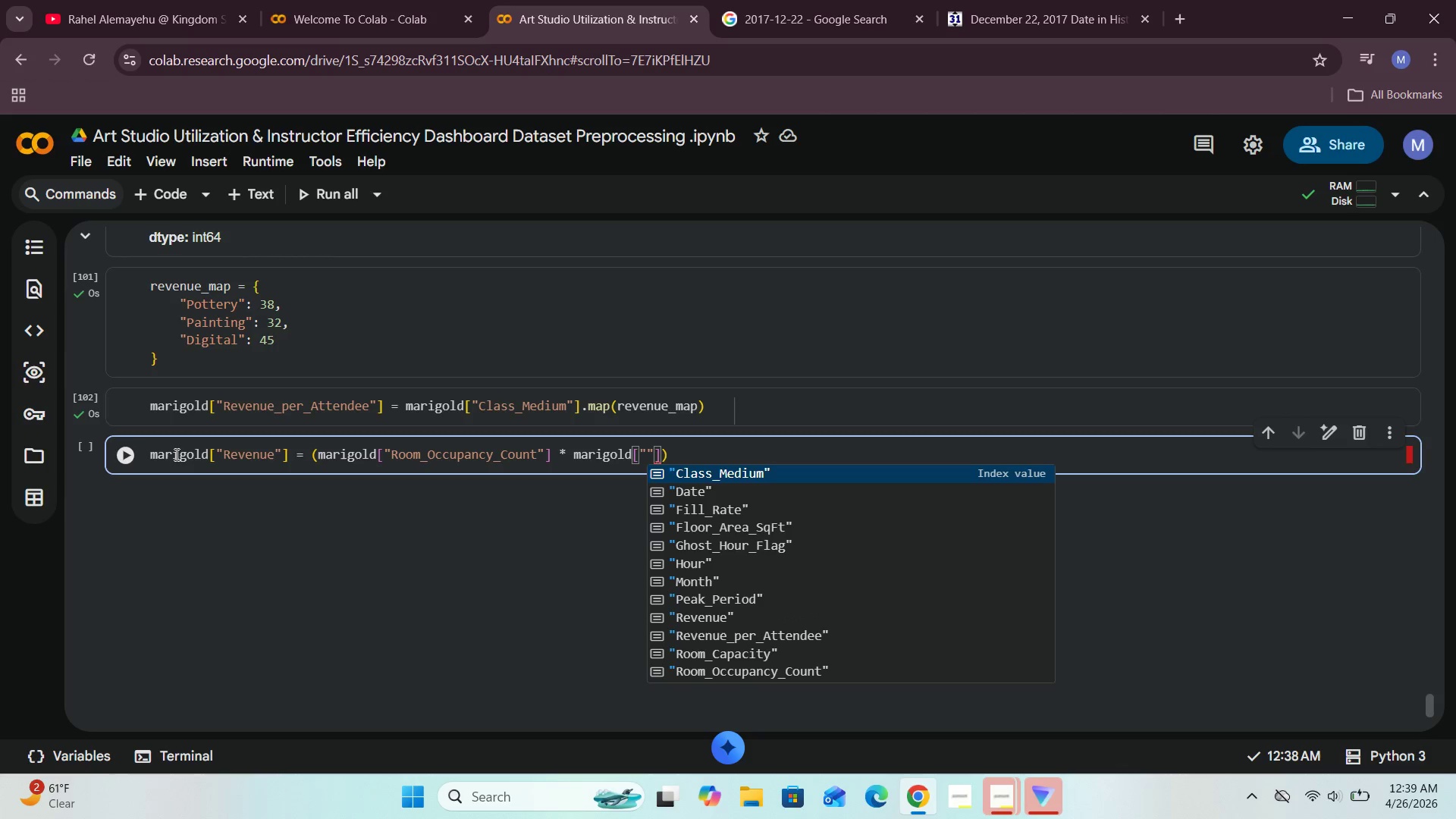 
wait(5.41)
 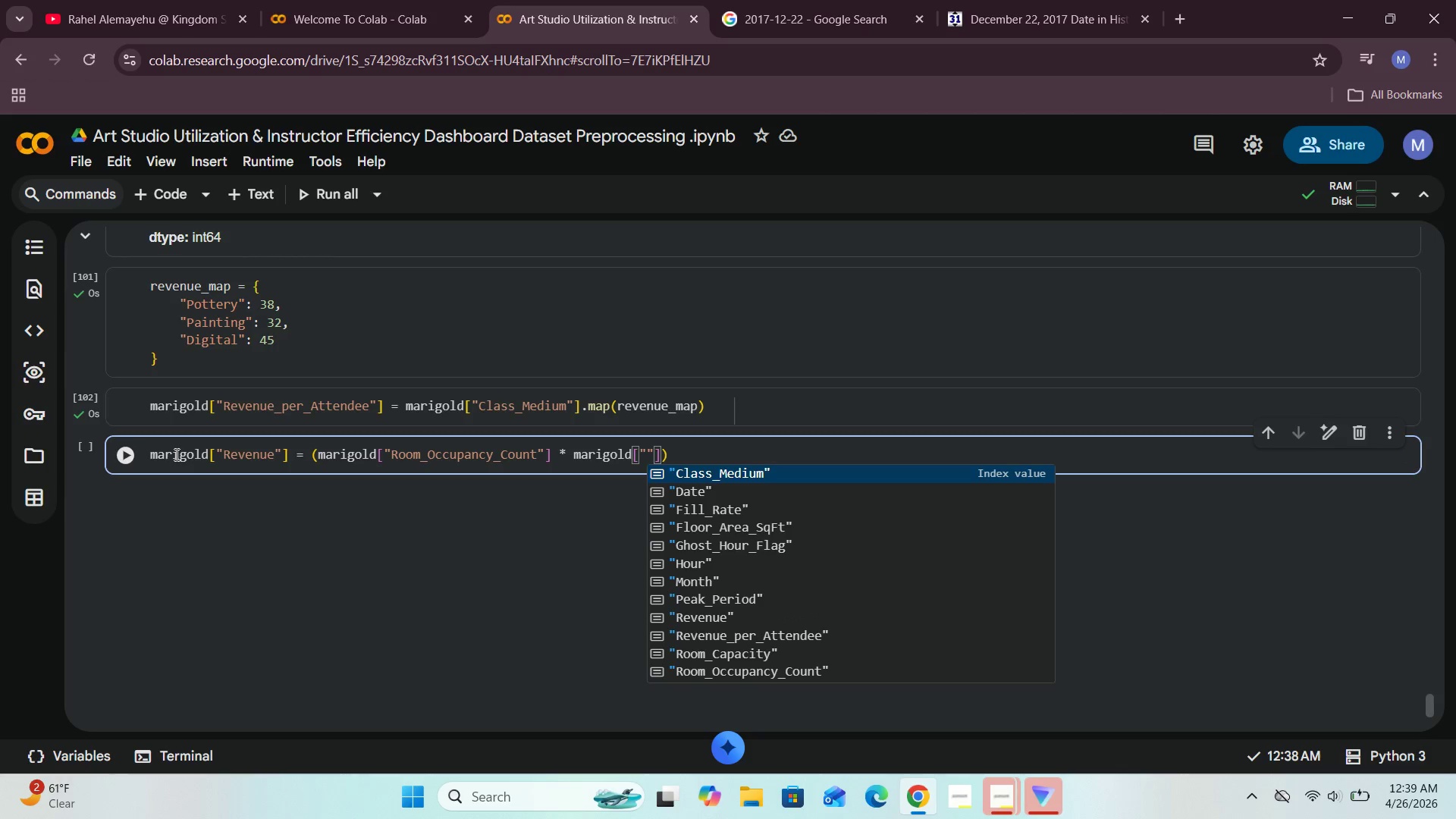 
left_click([760, 641])
 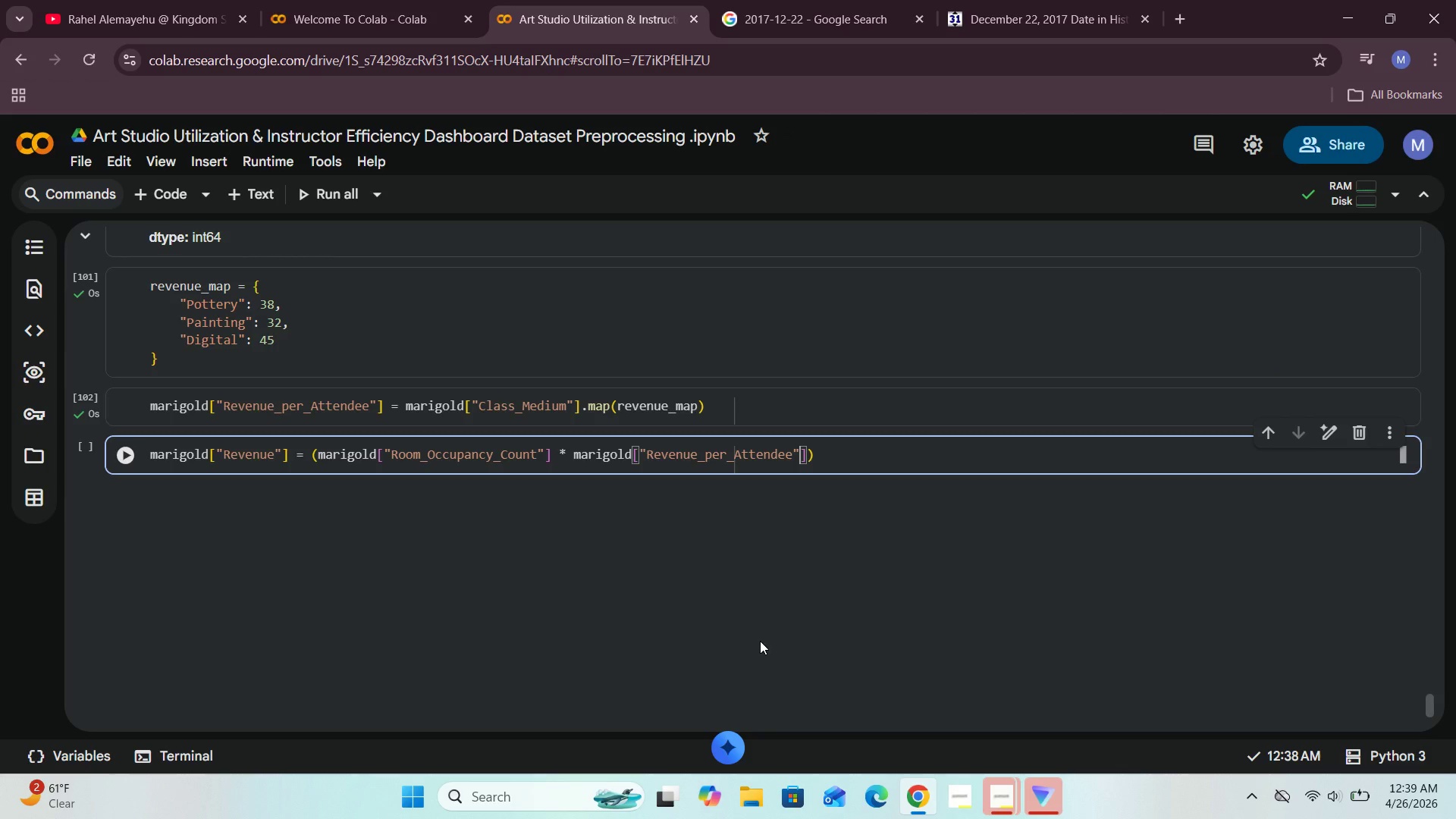 
type(, "Revenue)
 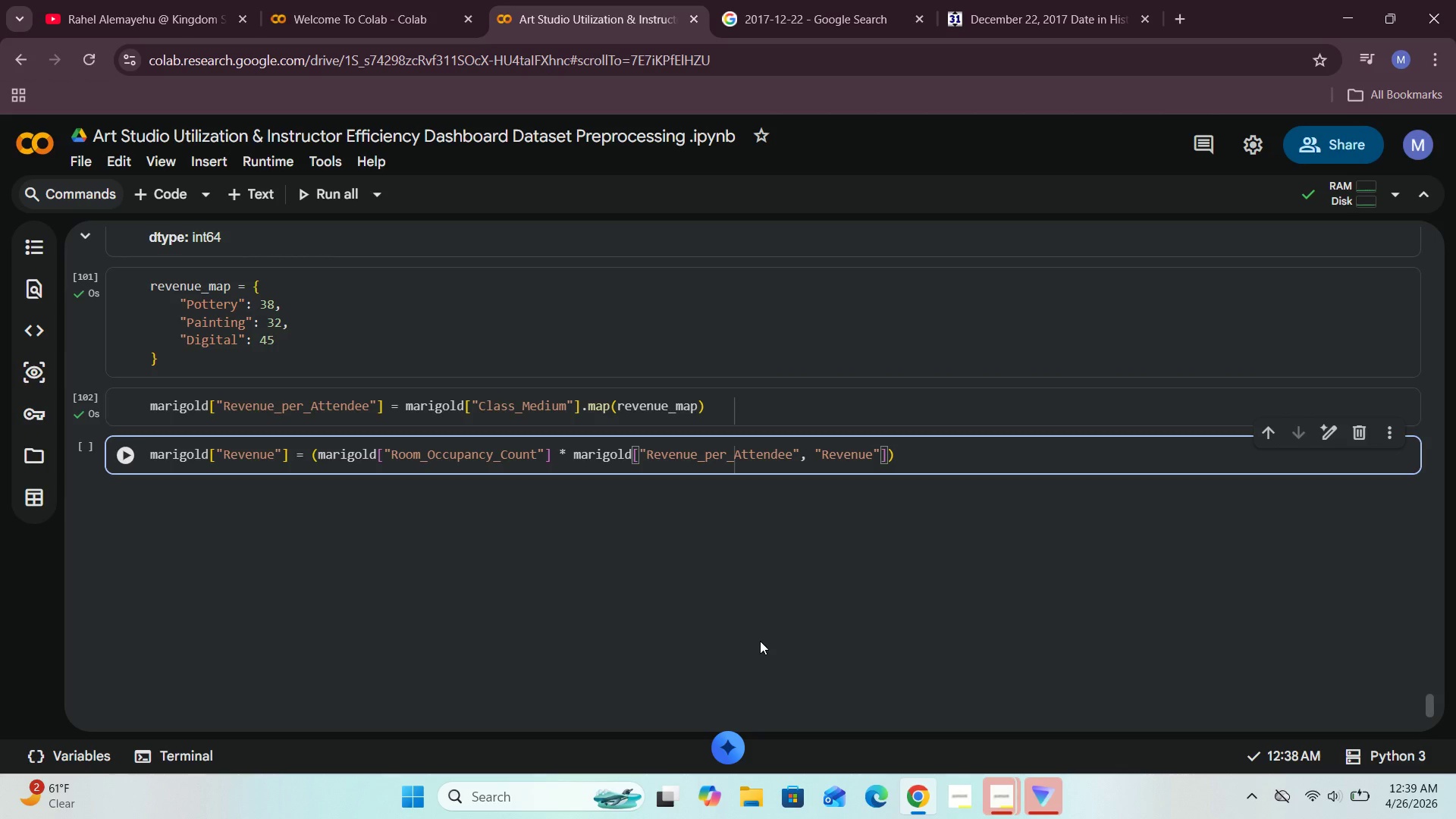 
key(ArrowRight)
 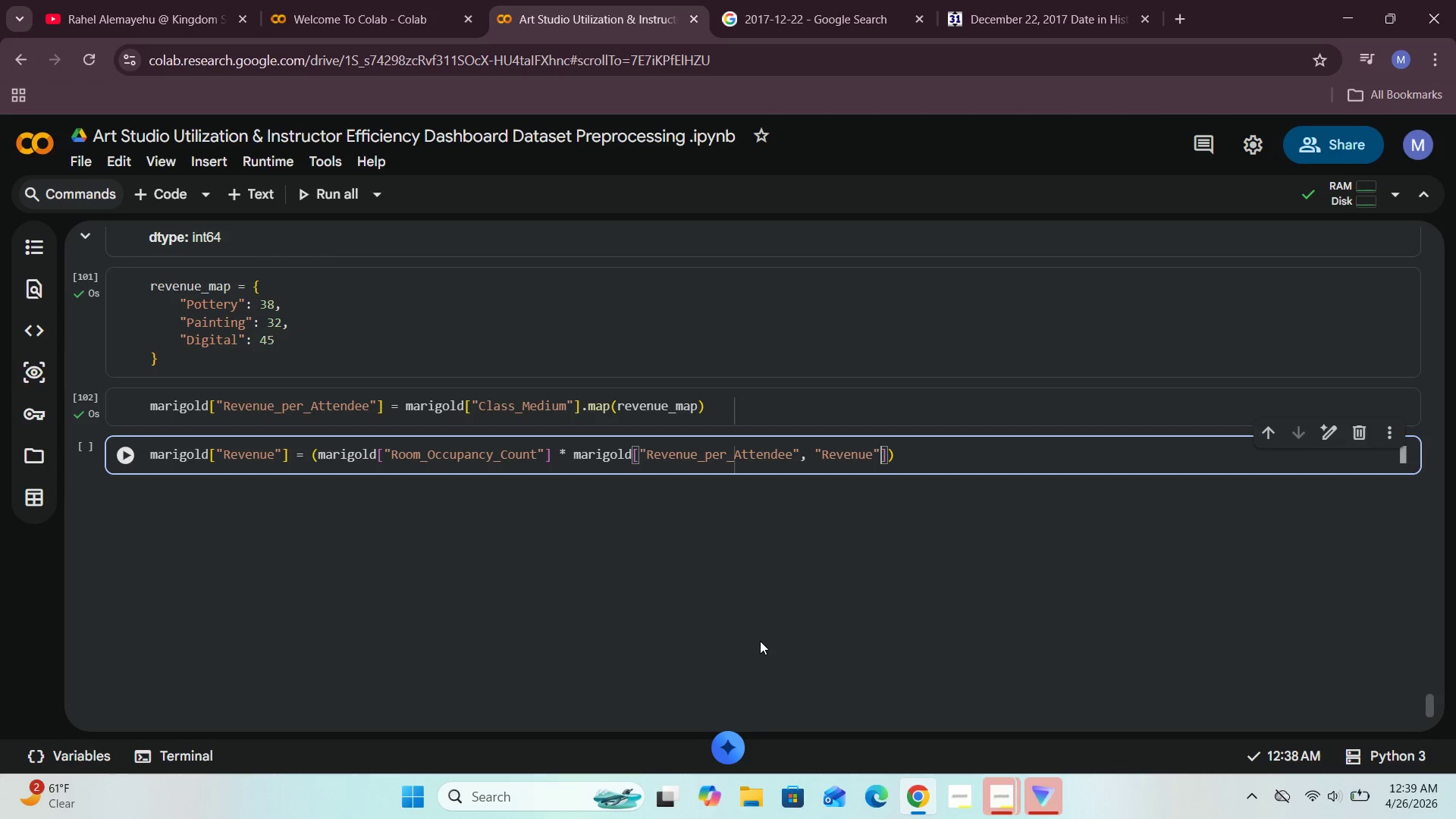 
key(ArrowRight)
 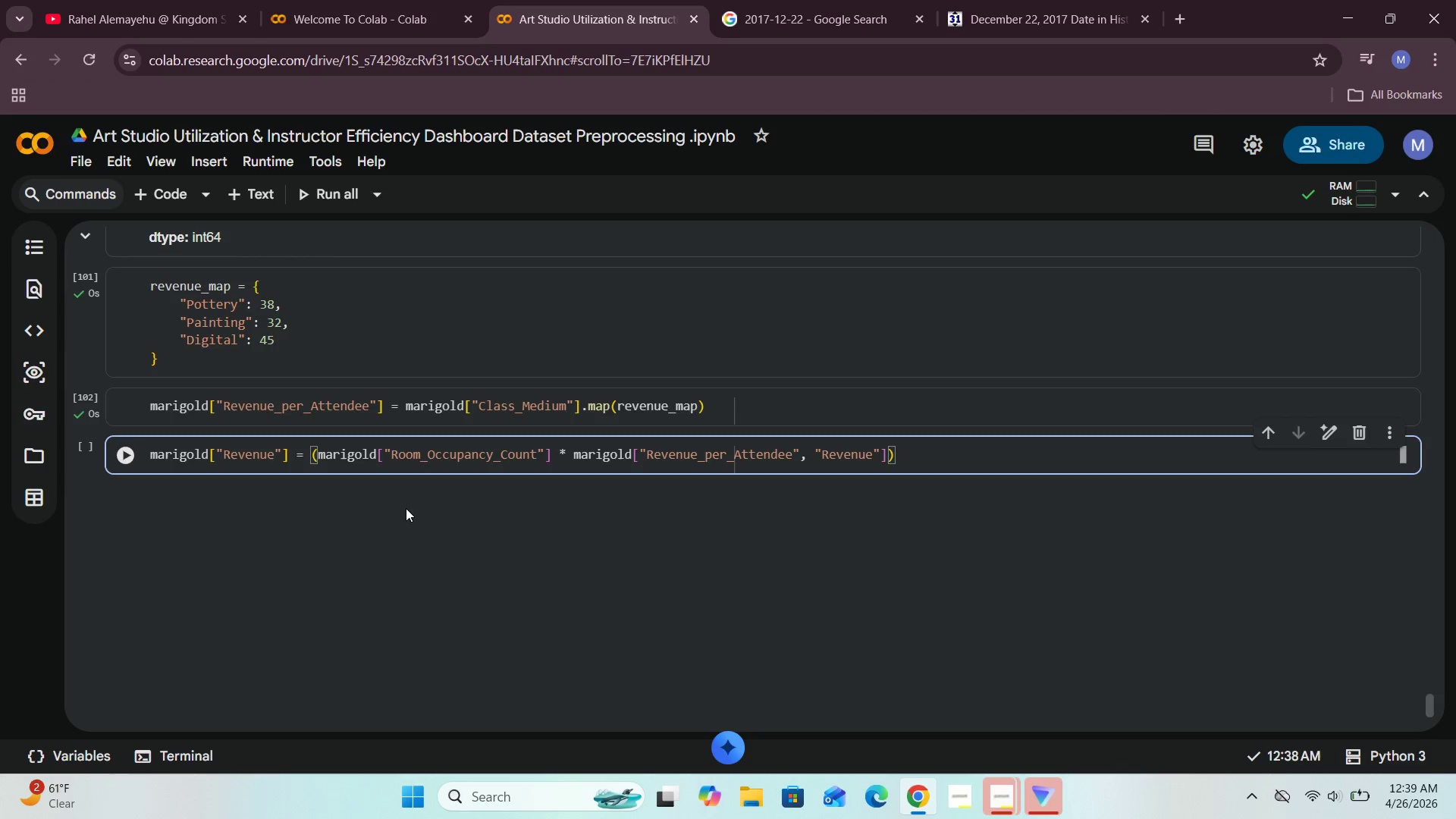 
wait(16.52)
 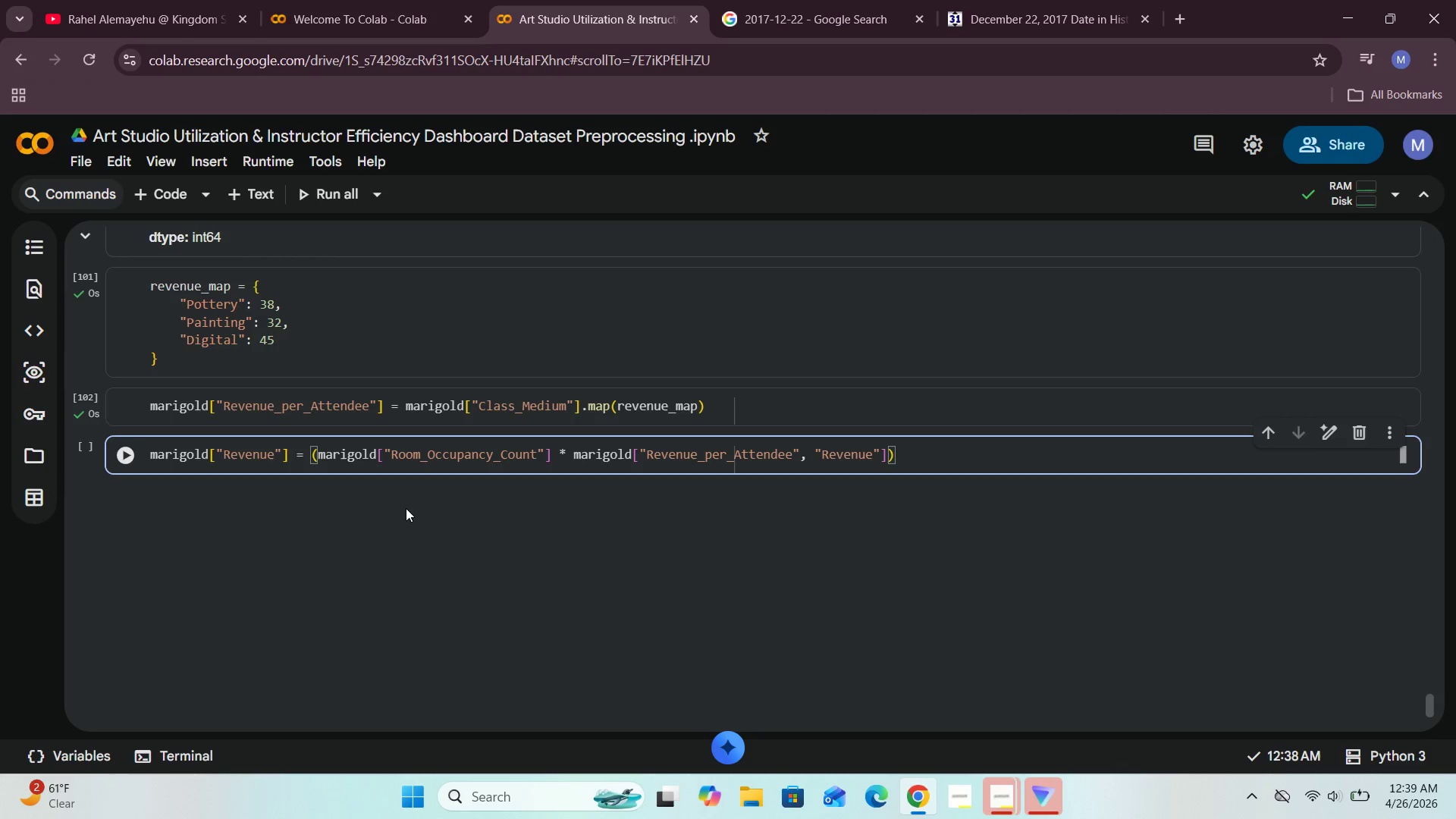 
left_click([886, 454])
 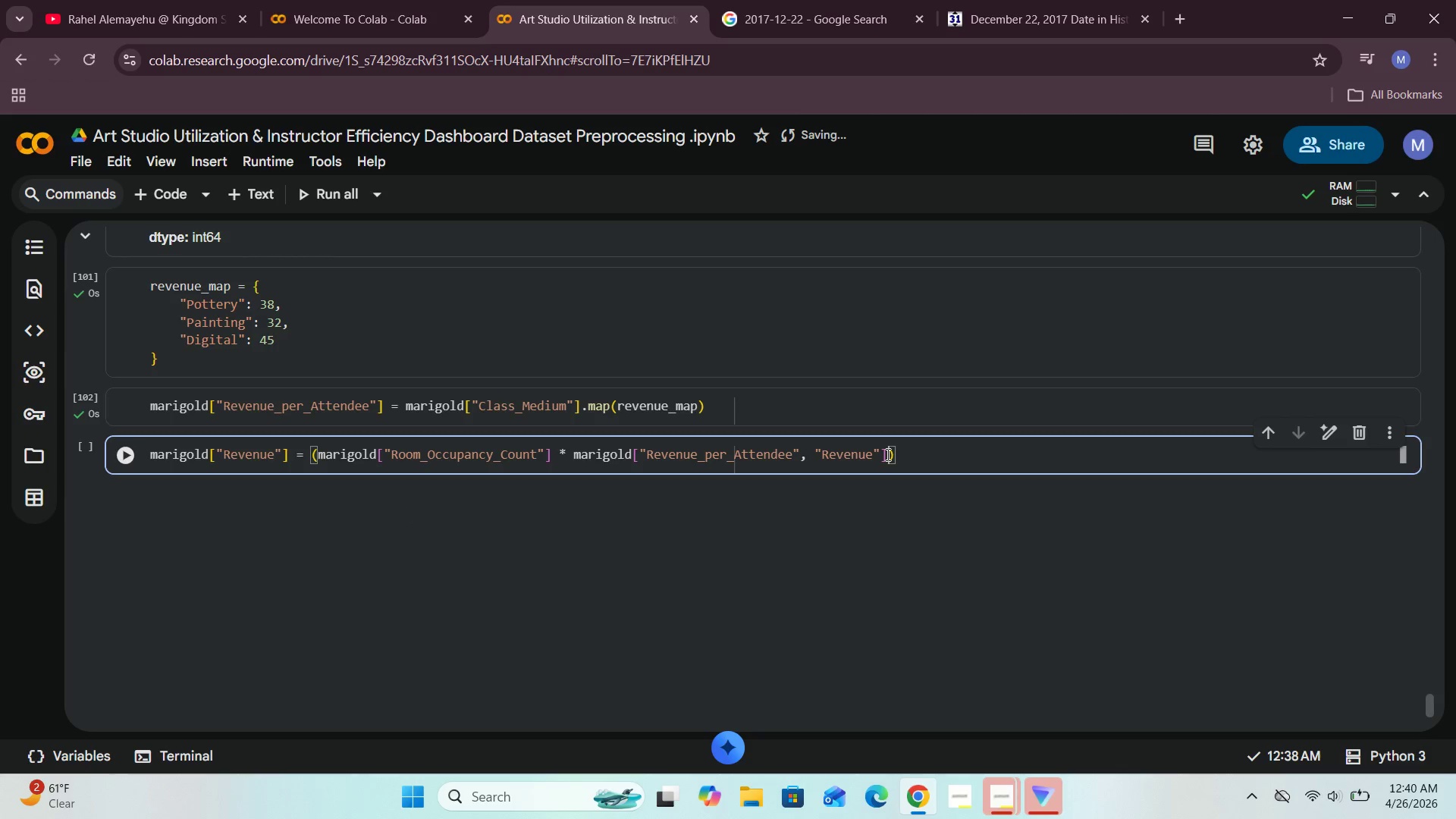 
key(Backspace)
 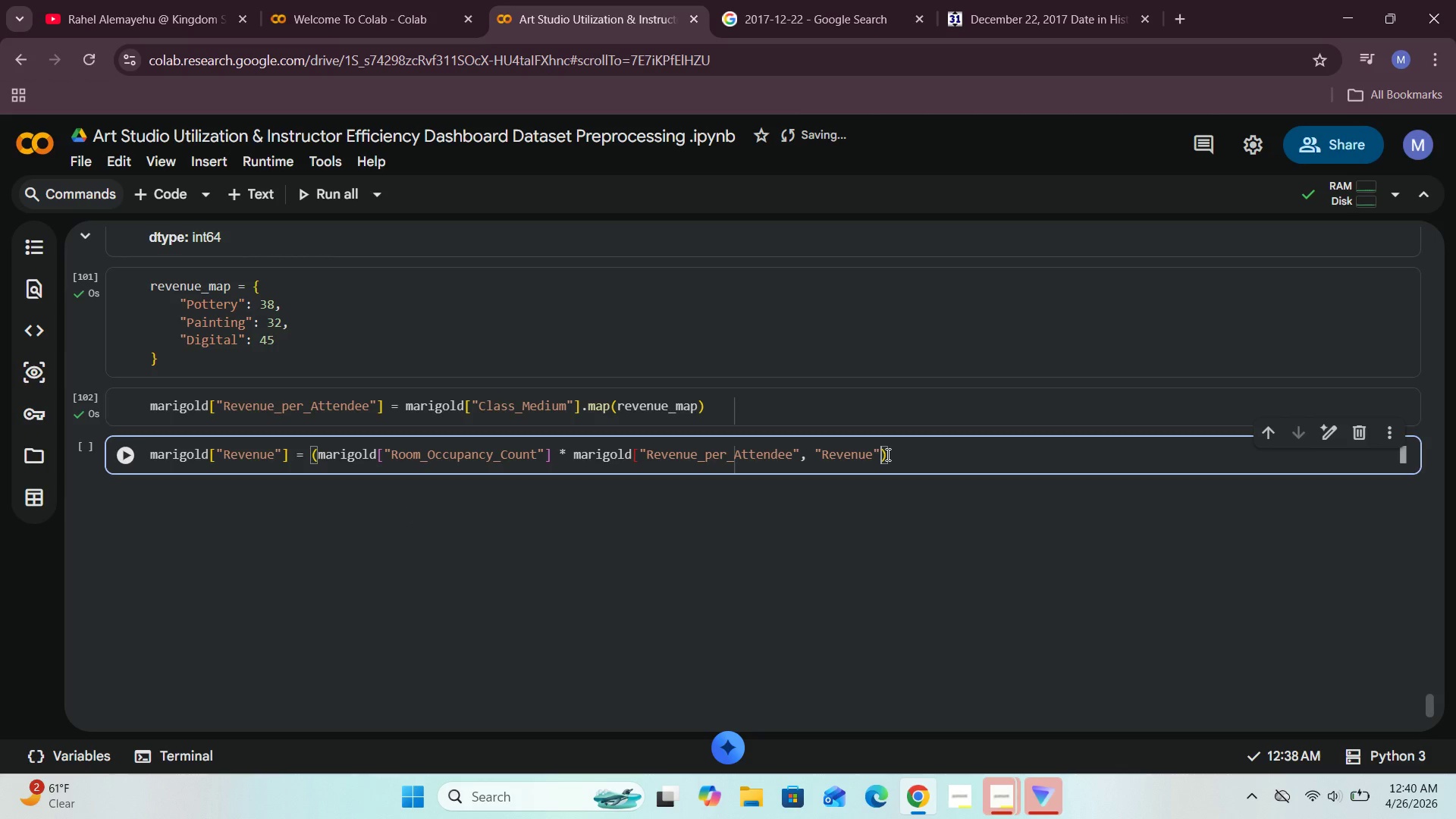 
key(Backspace)
 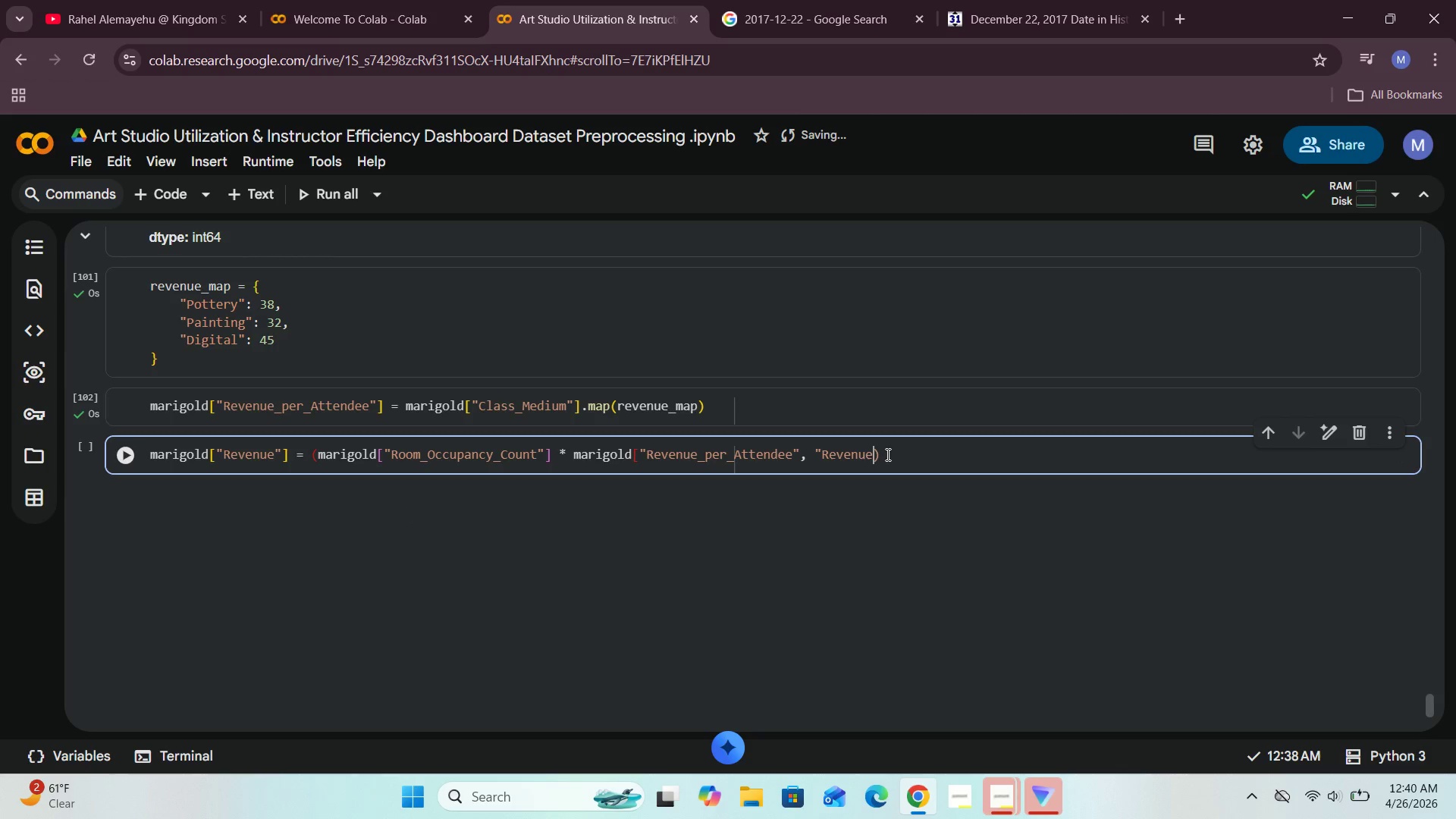 
key(Backspace)
 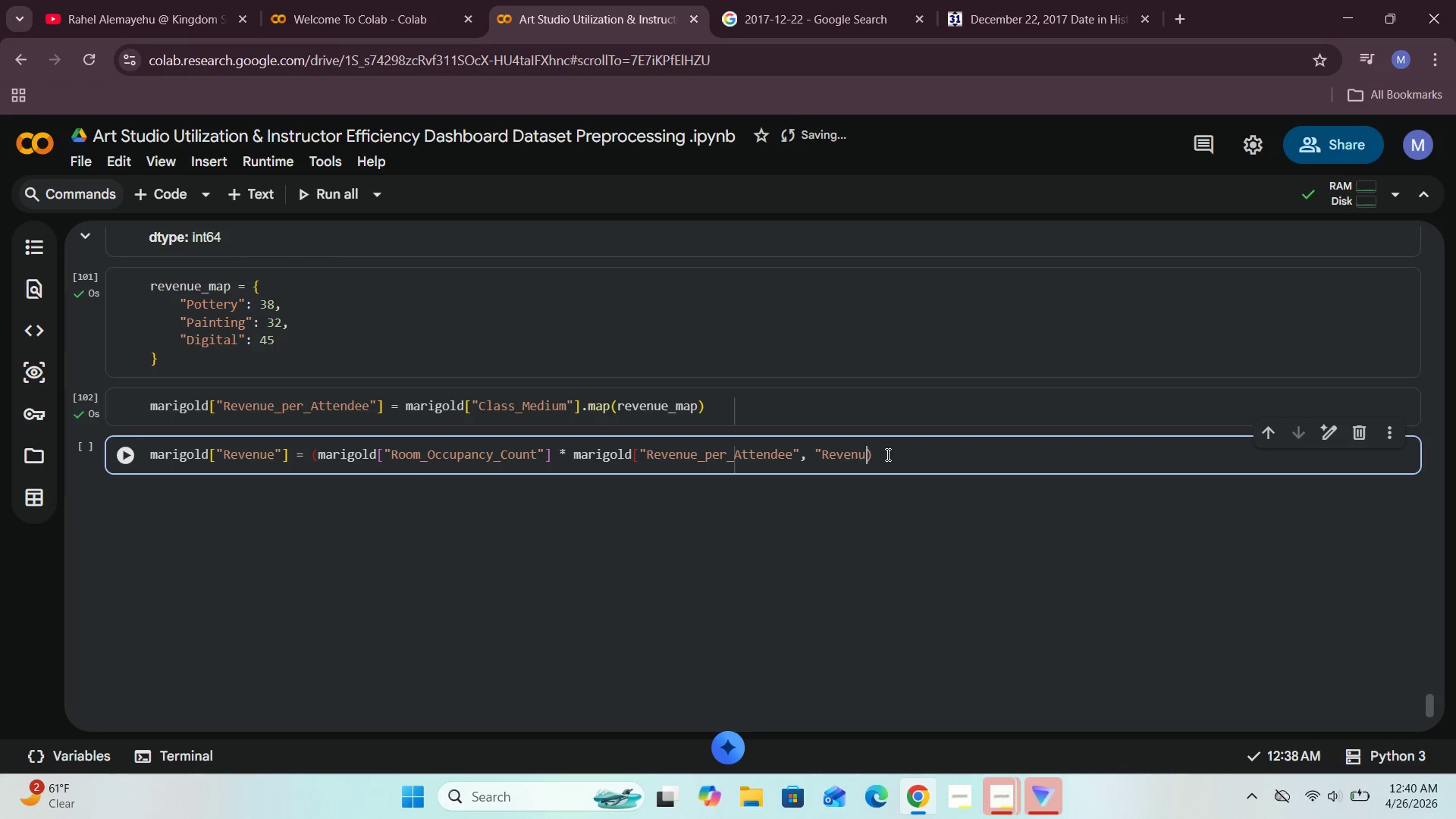 
key(Backspace)
 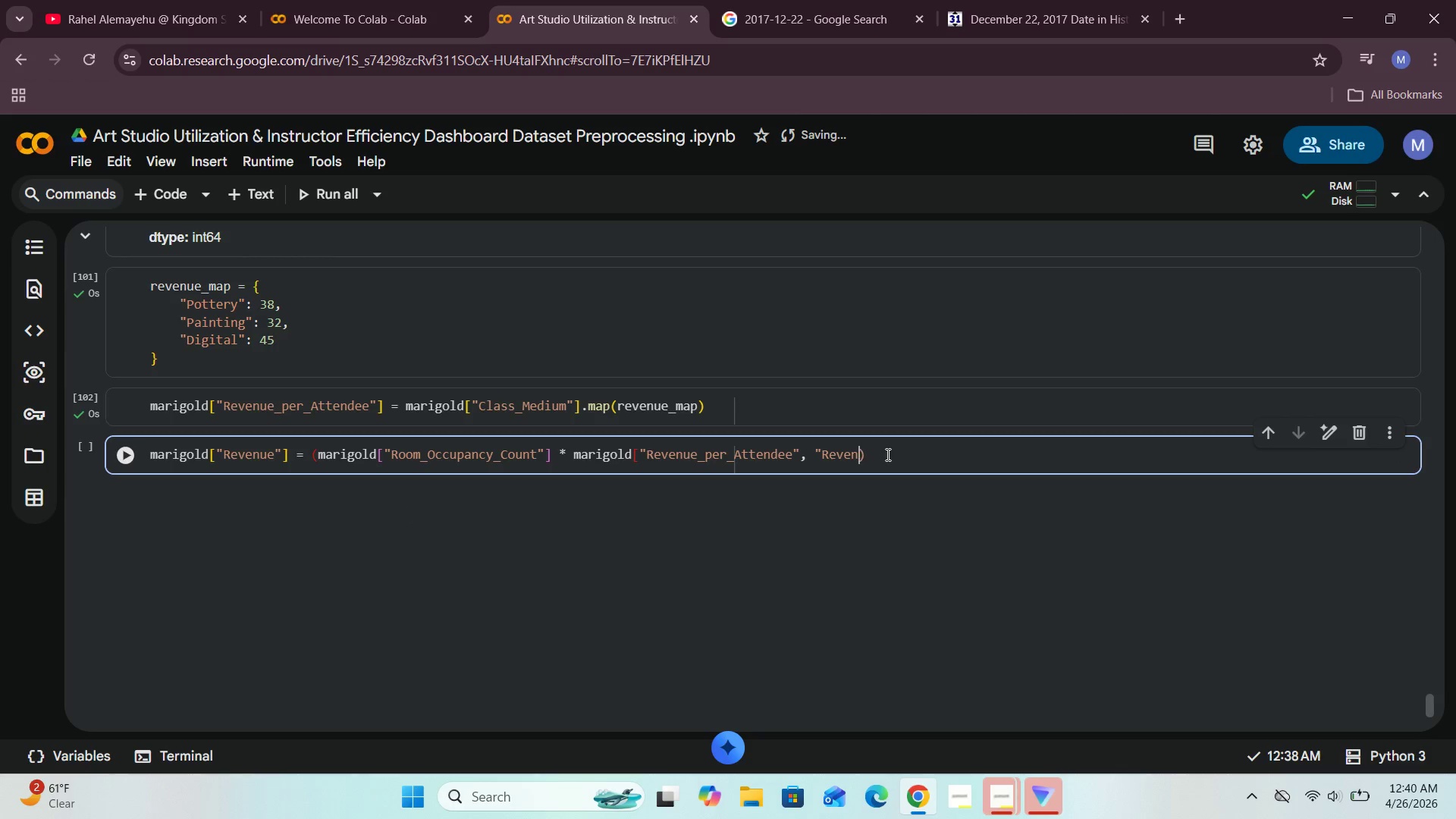 
key(Backspace)
 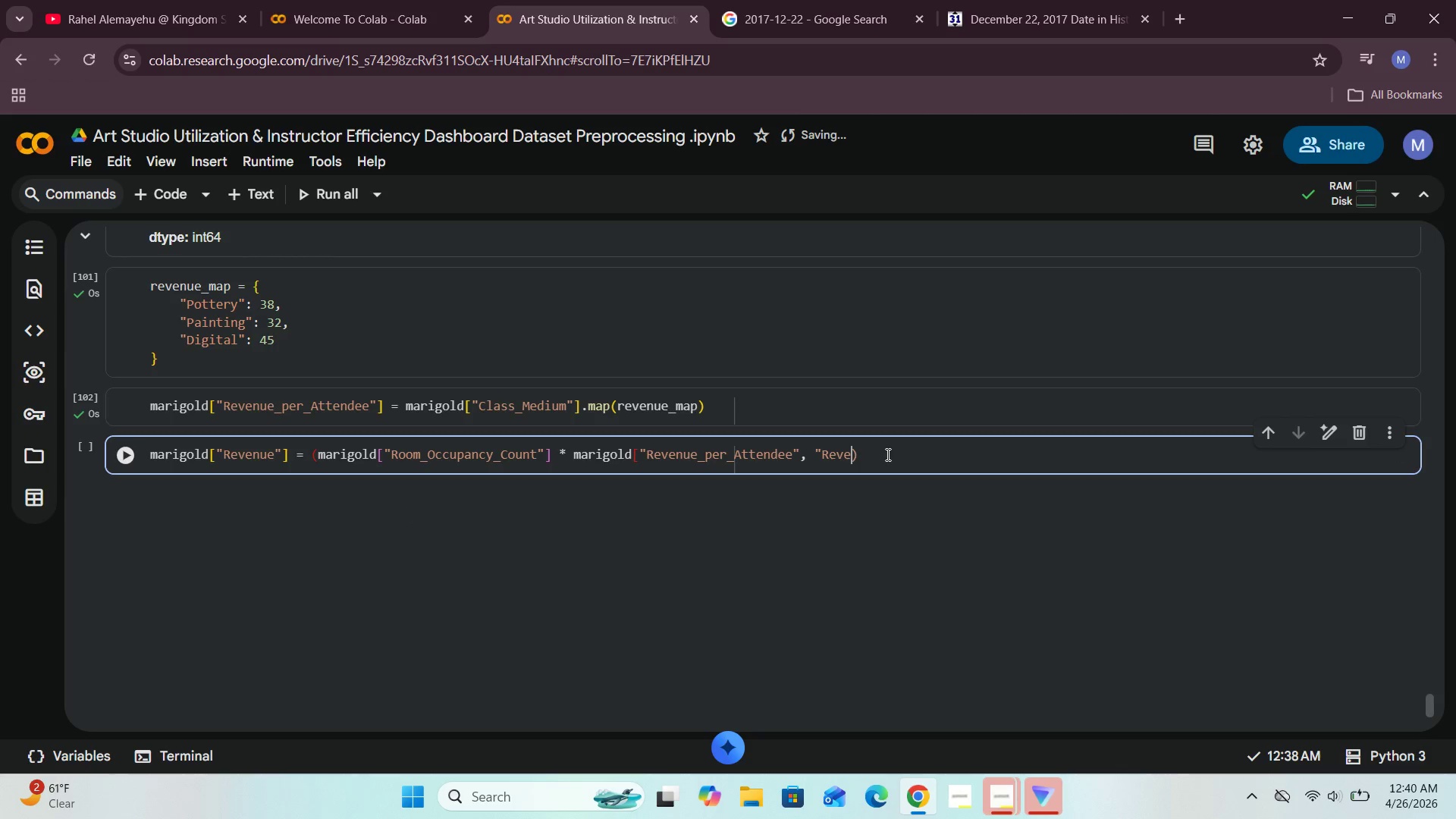 
key(Backspace)
 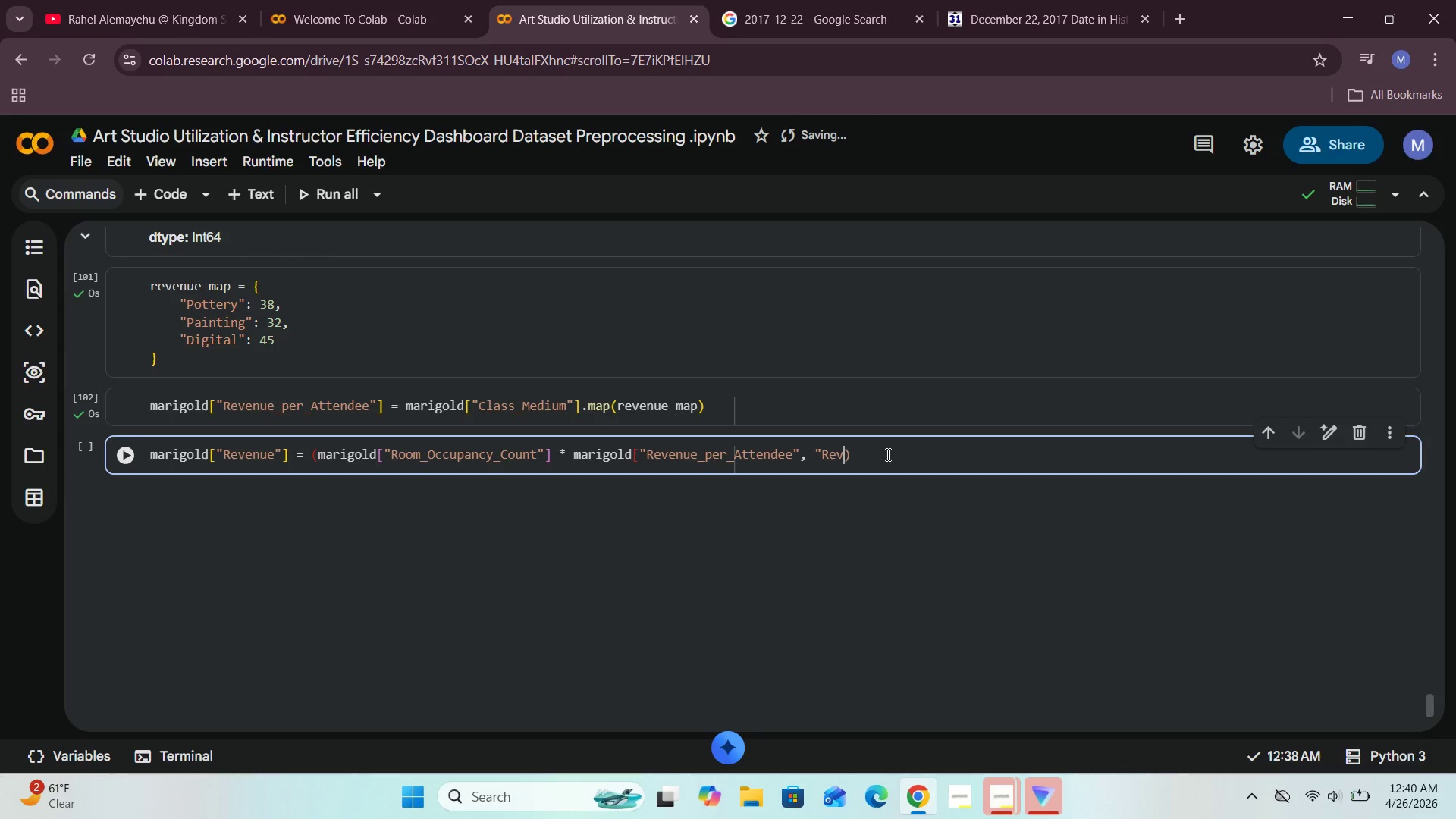 
key(Backspace)
 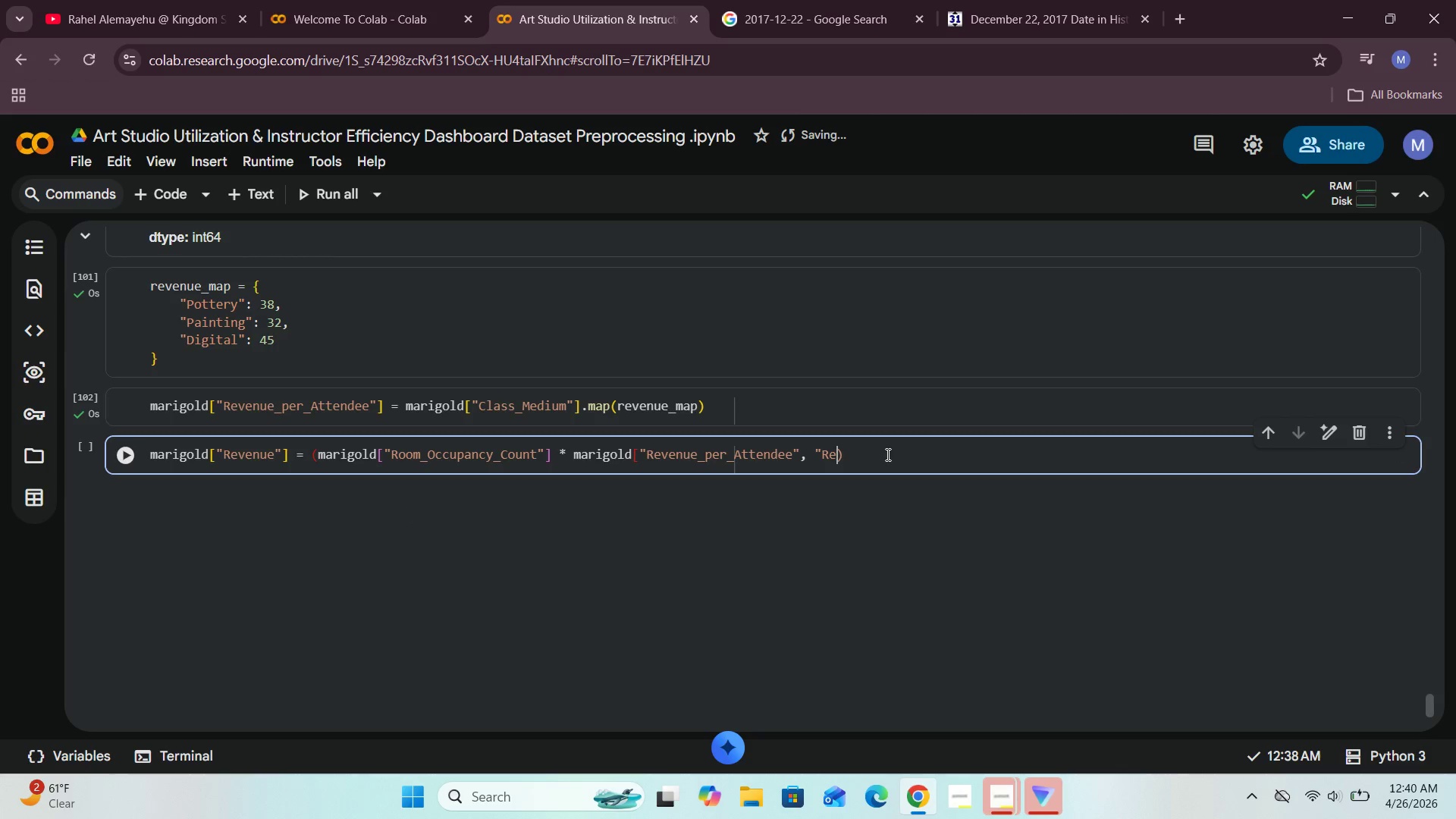 
key(Backspace)
 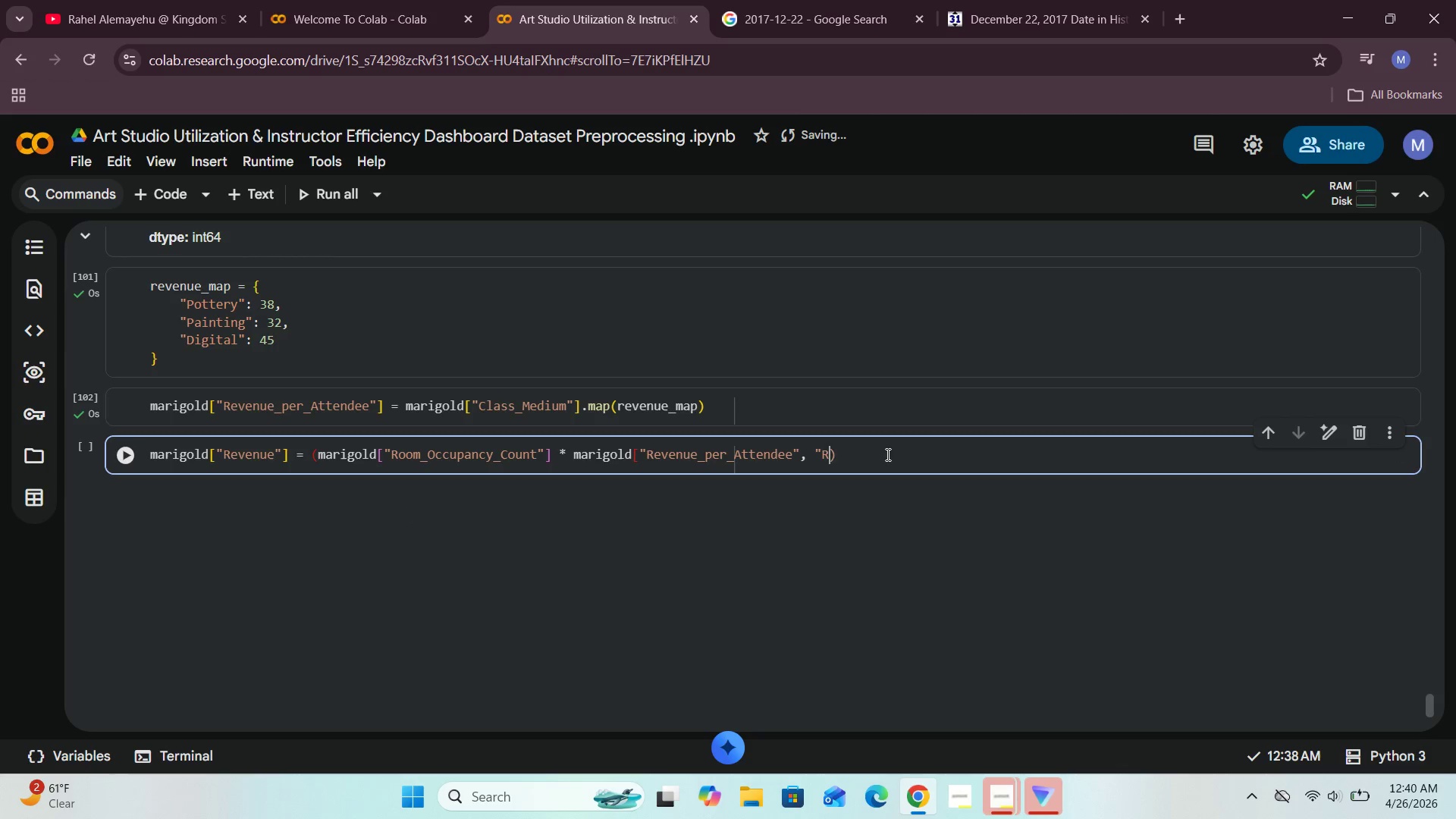 
key(Backspace)
 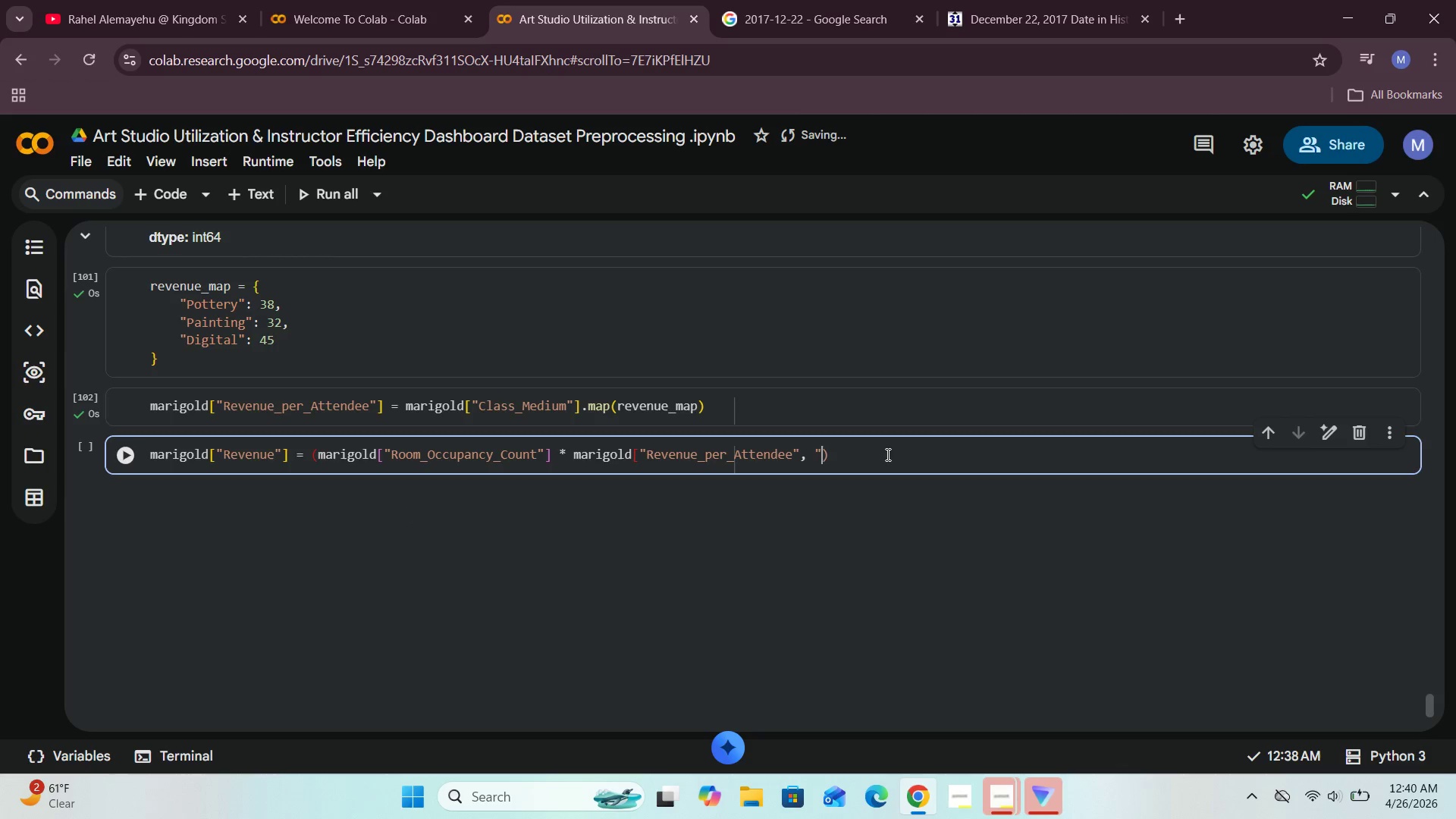 
key(Backspace)
 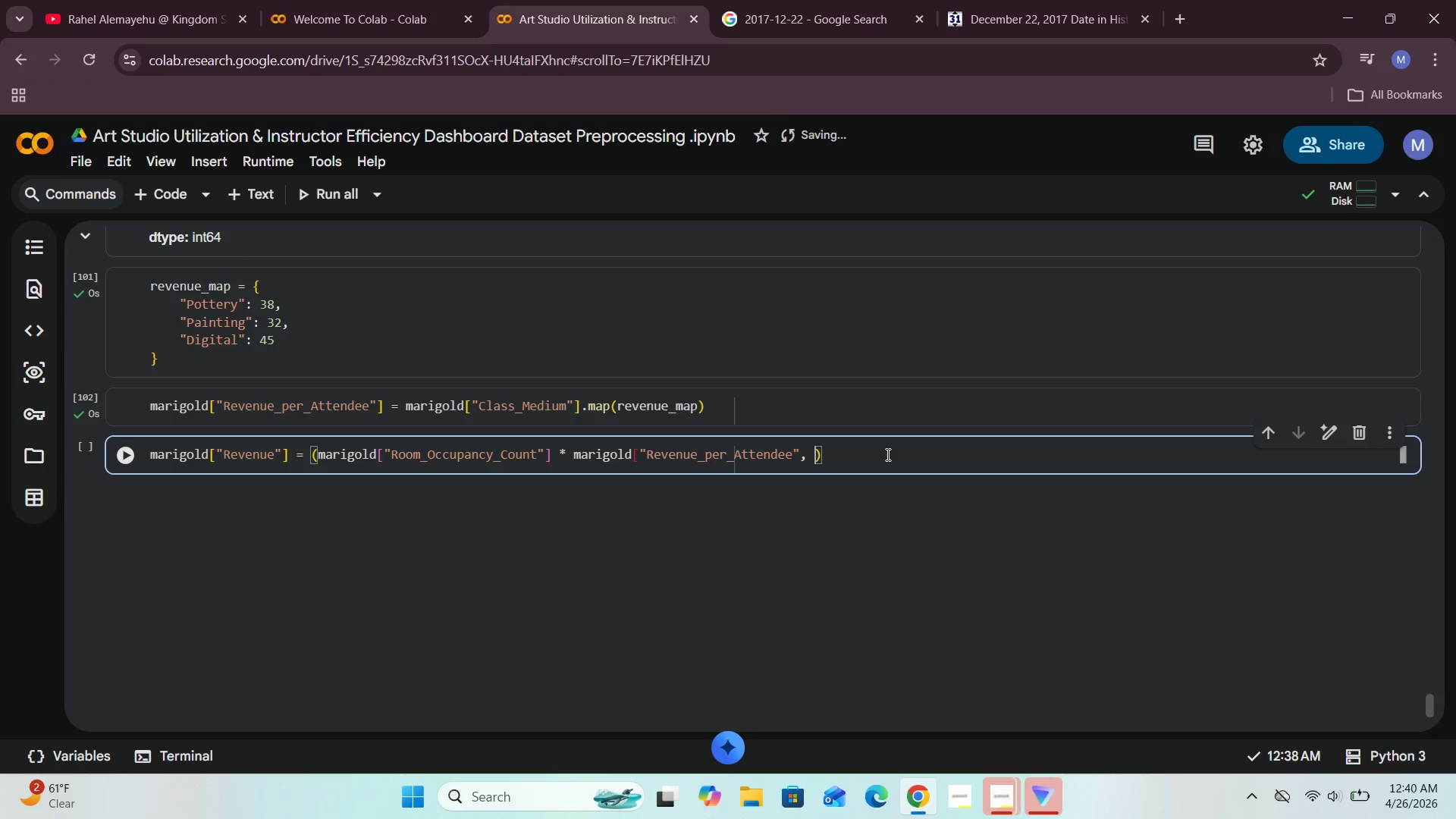 
key(Backspace)
 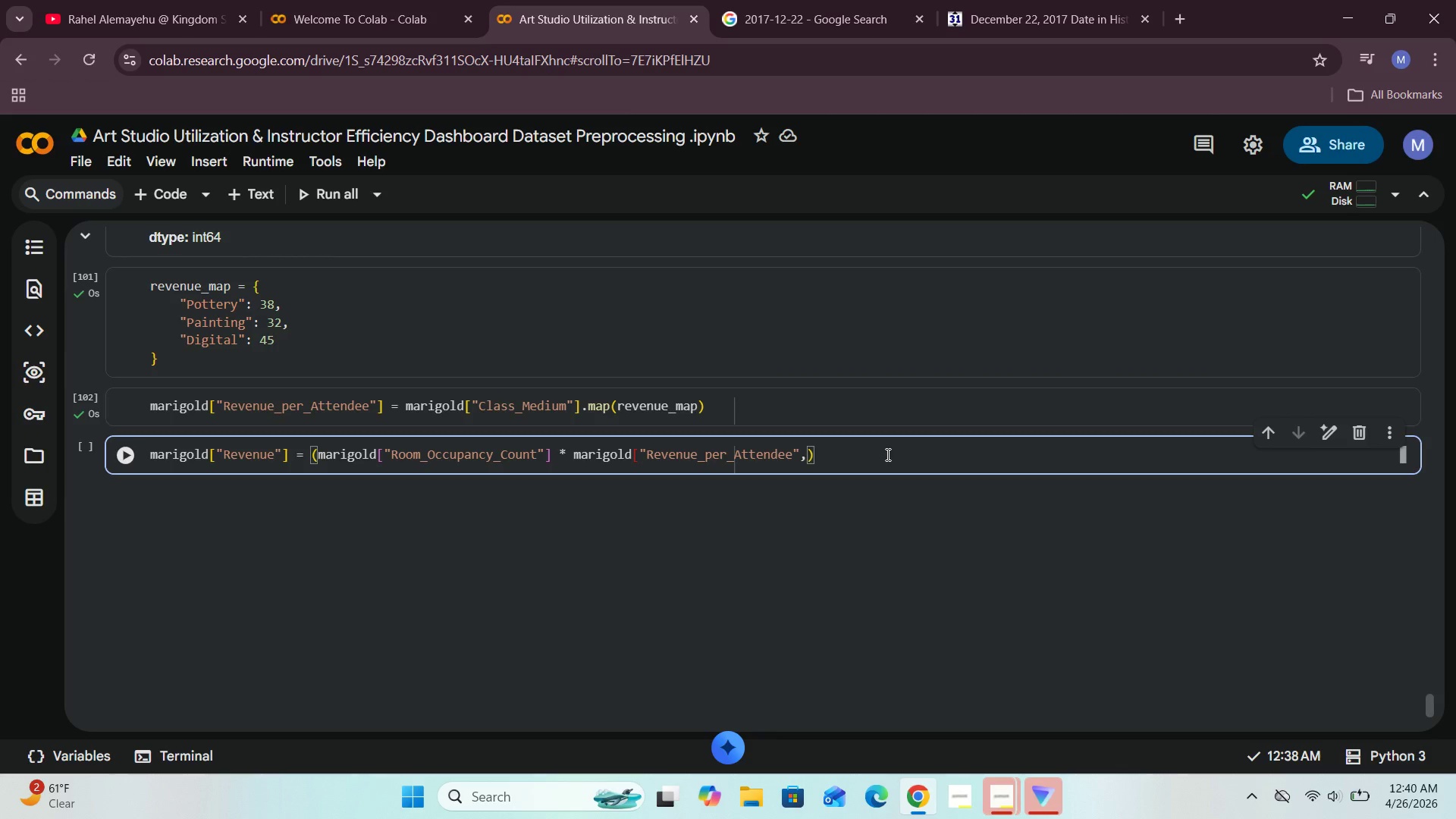 
key(Backspace)
 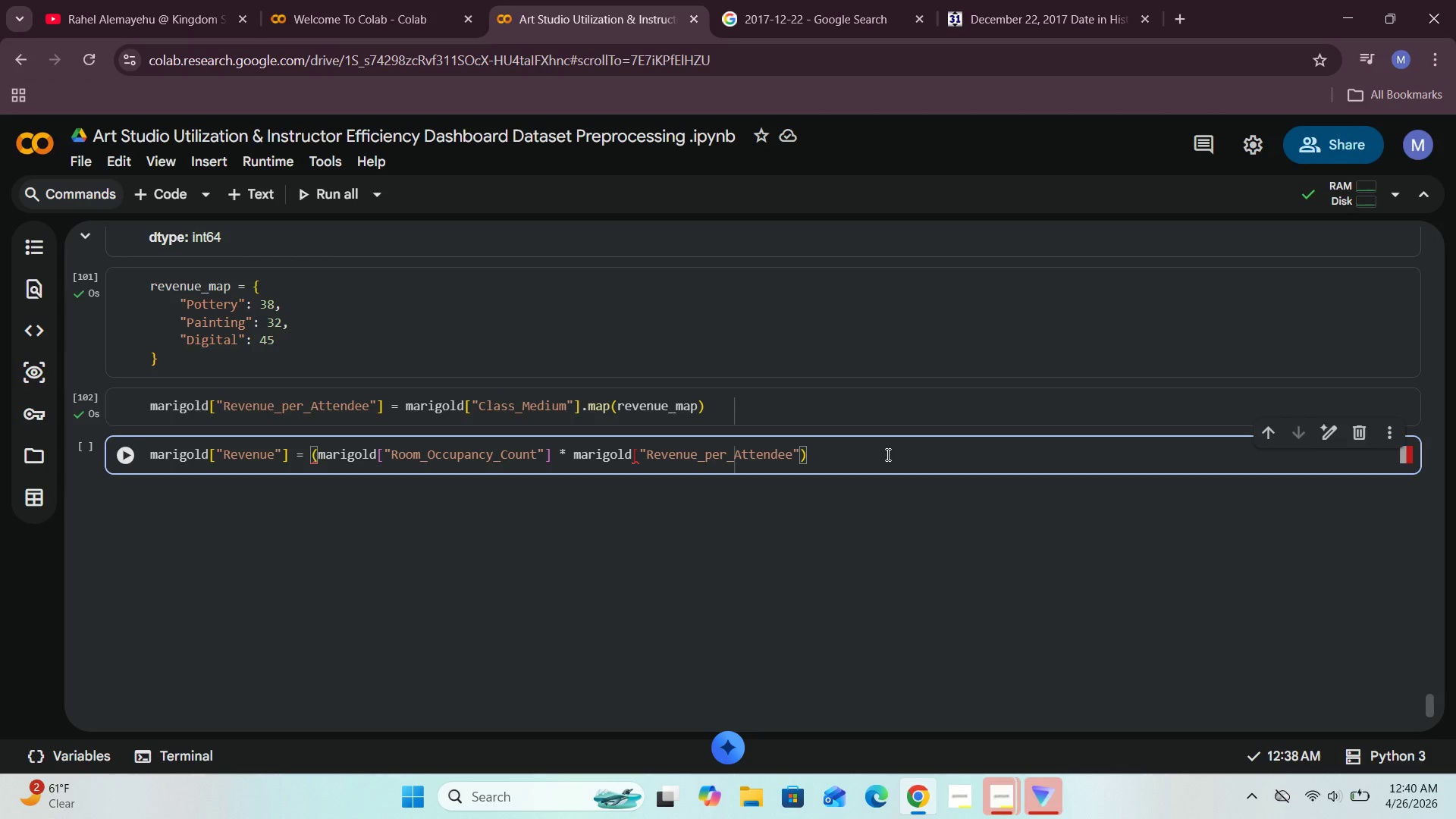 
key(BracketRight)
 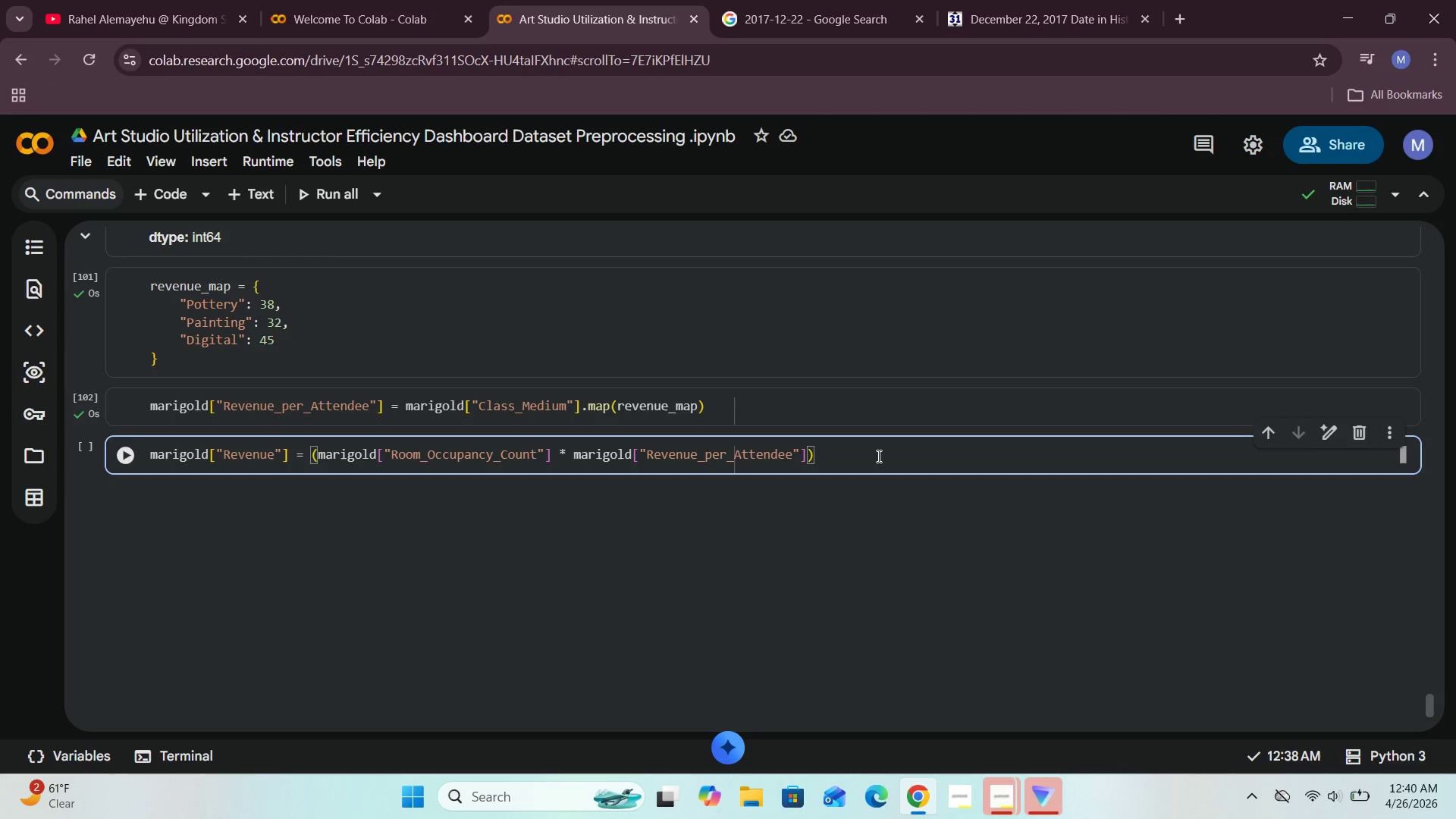 
left_click([861, 456])
 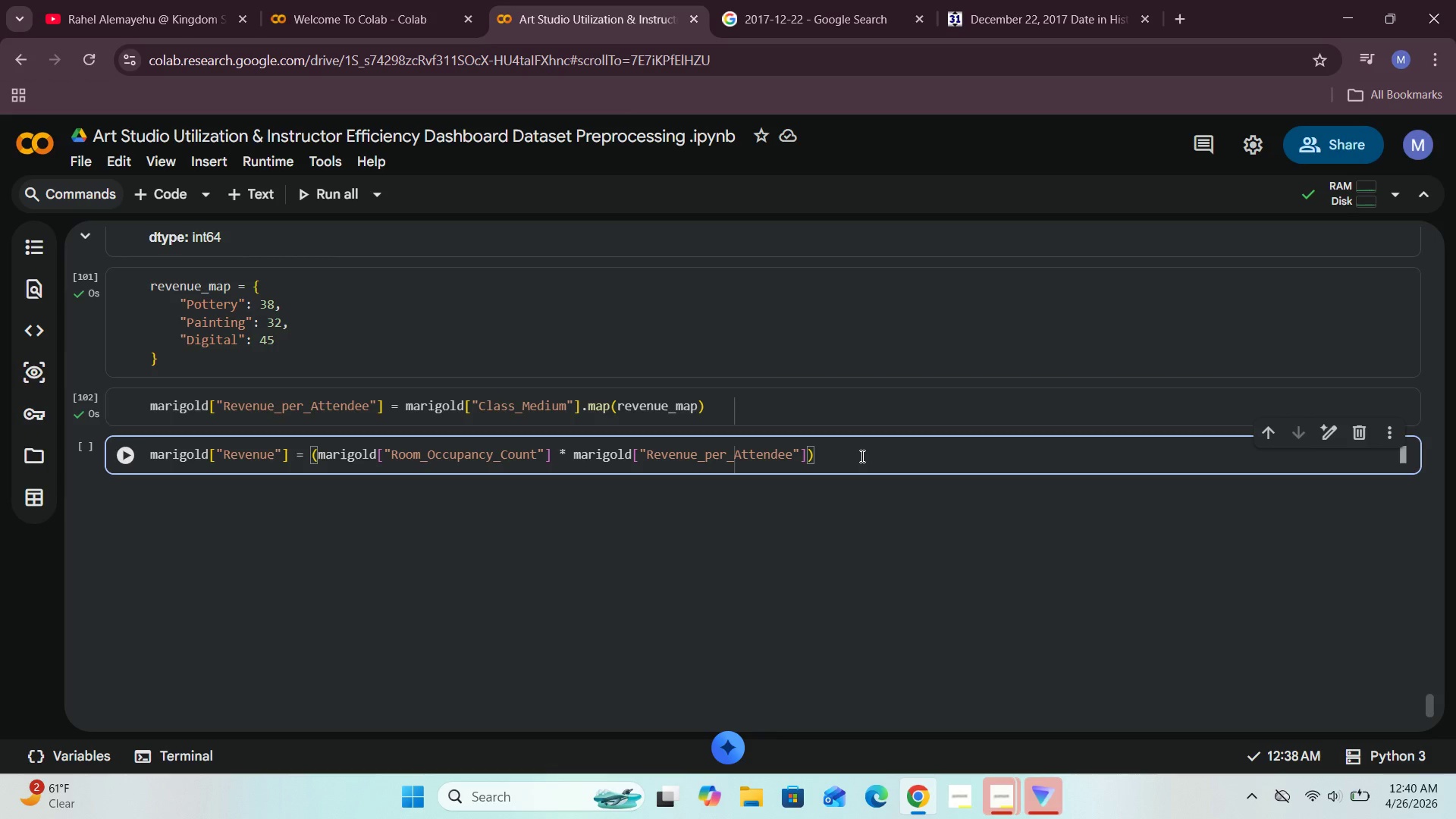 
key(Shift+Enter)
 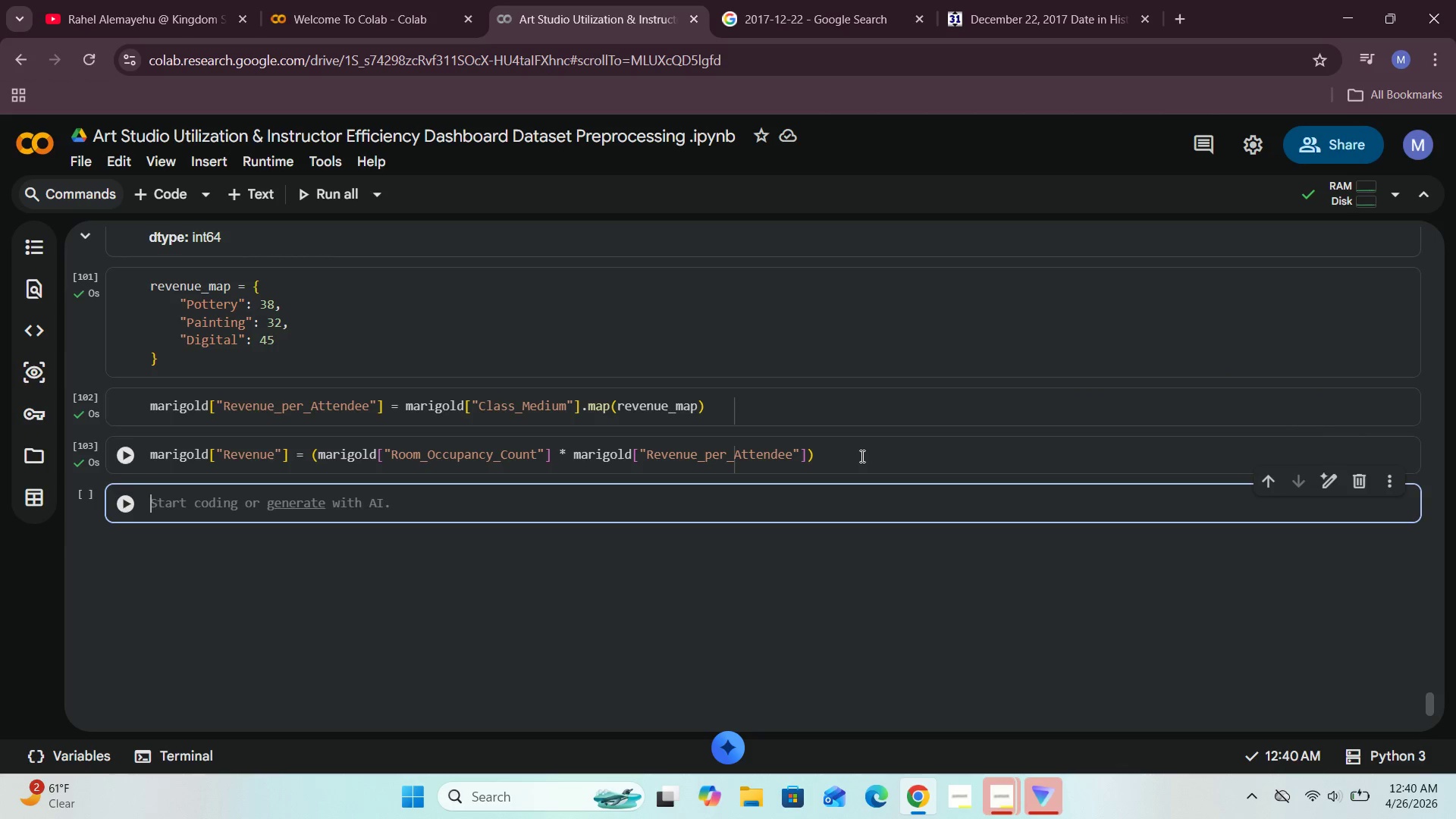 
key(Shift+ShiftRight)
 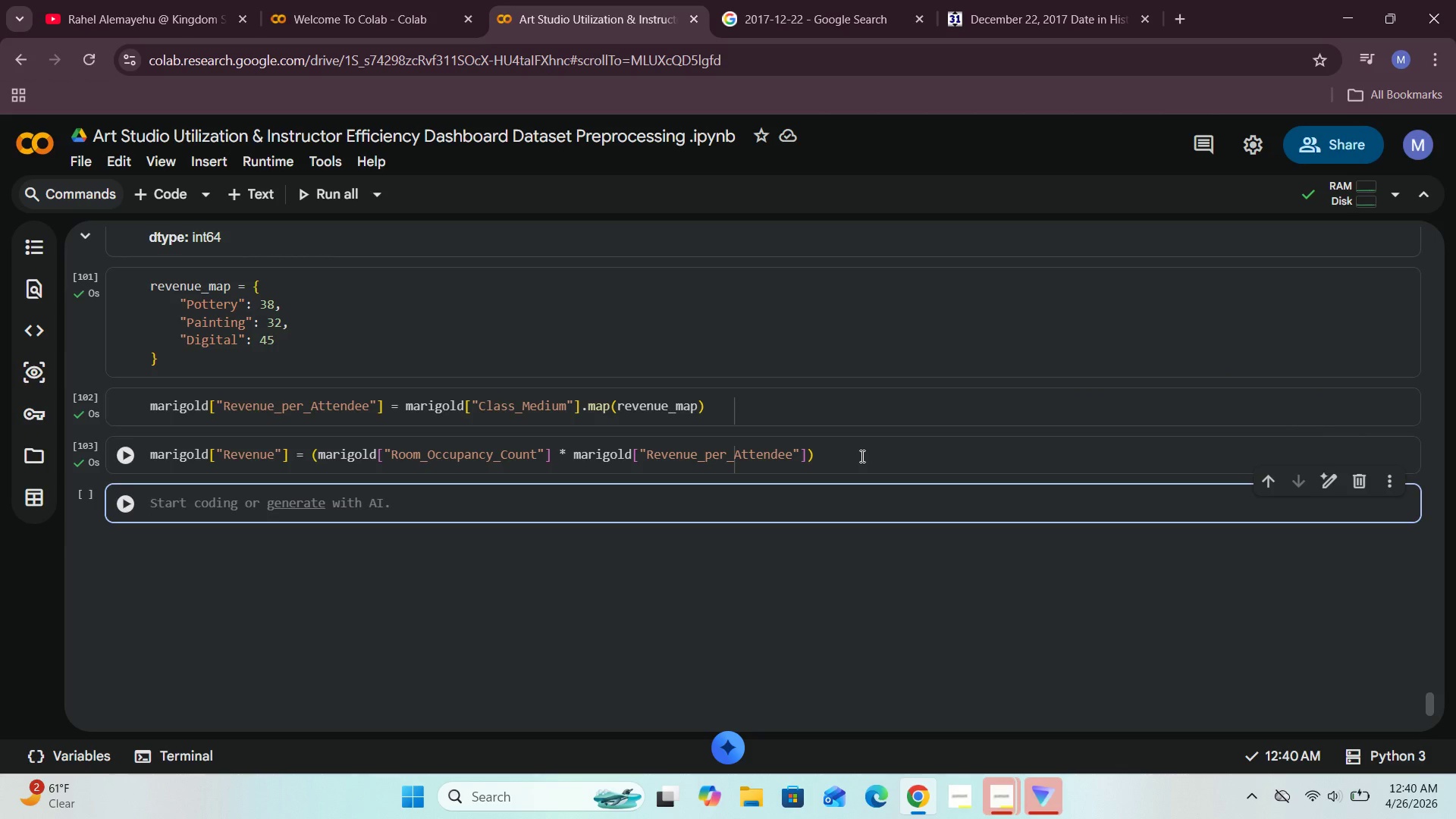 
left_click([861, 456])
 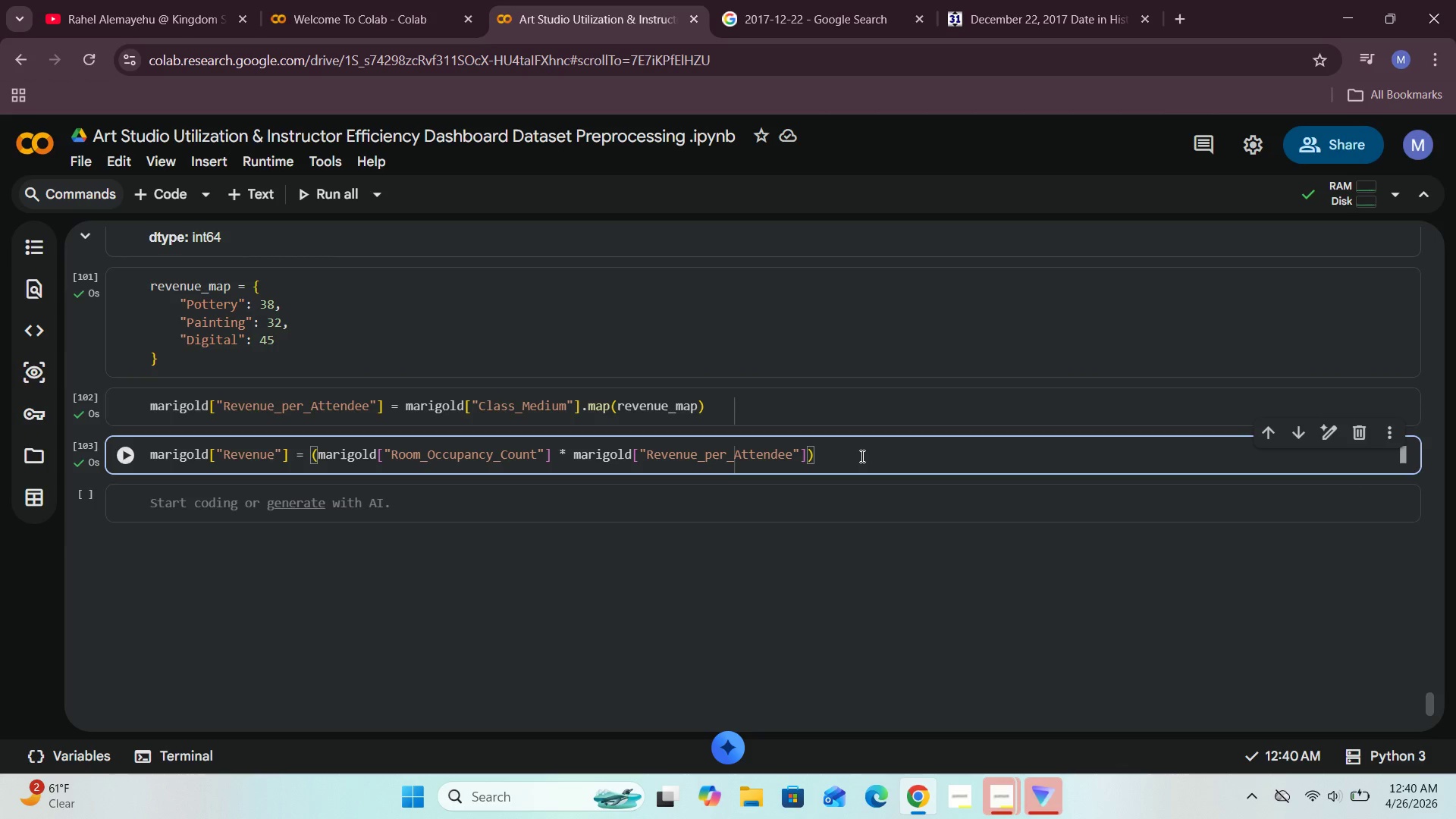 
type(.rounf)
key(Backspace)
type(d(2)
 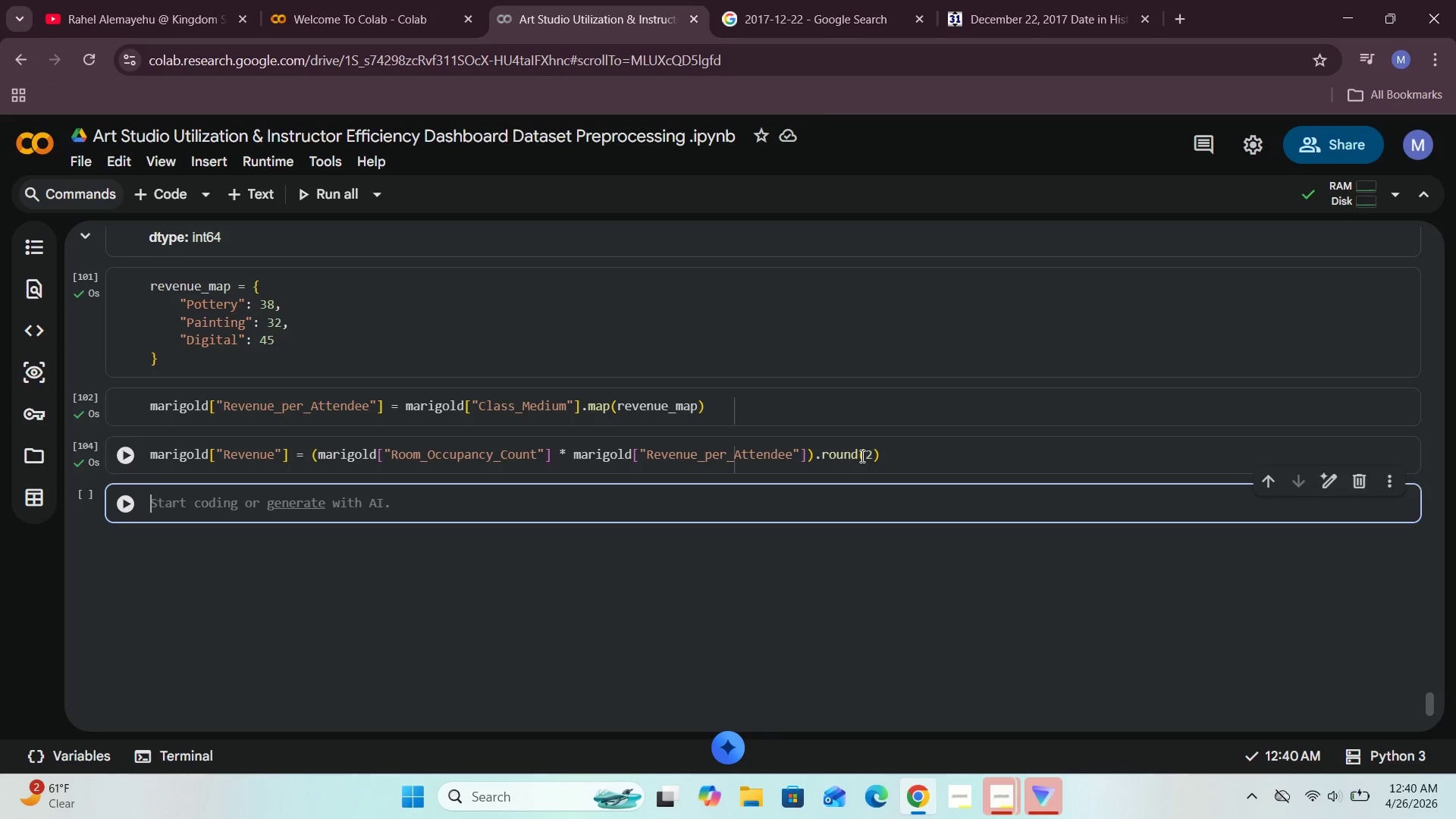 
 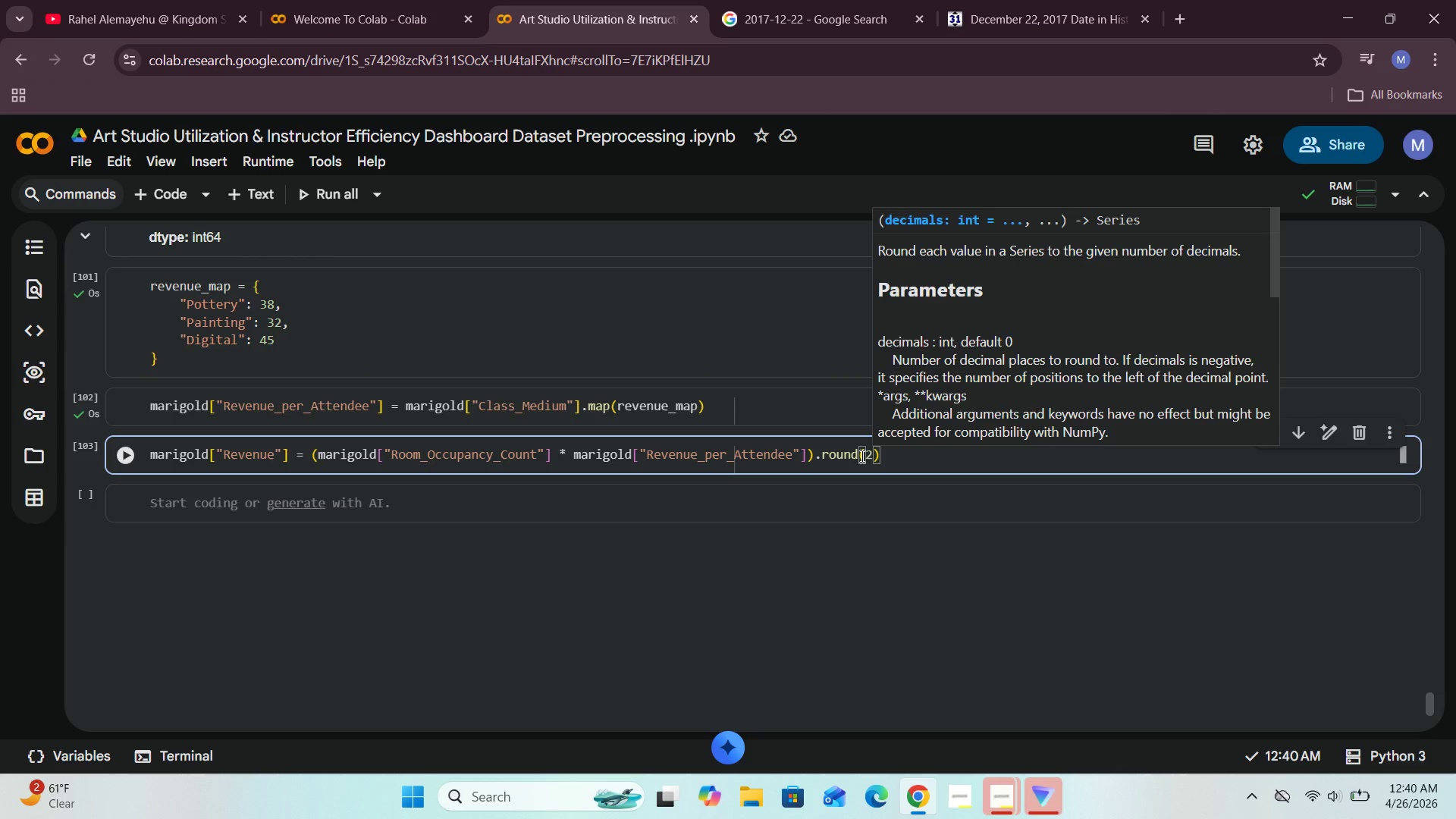 
key(Shift+Enter)
 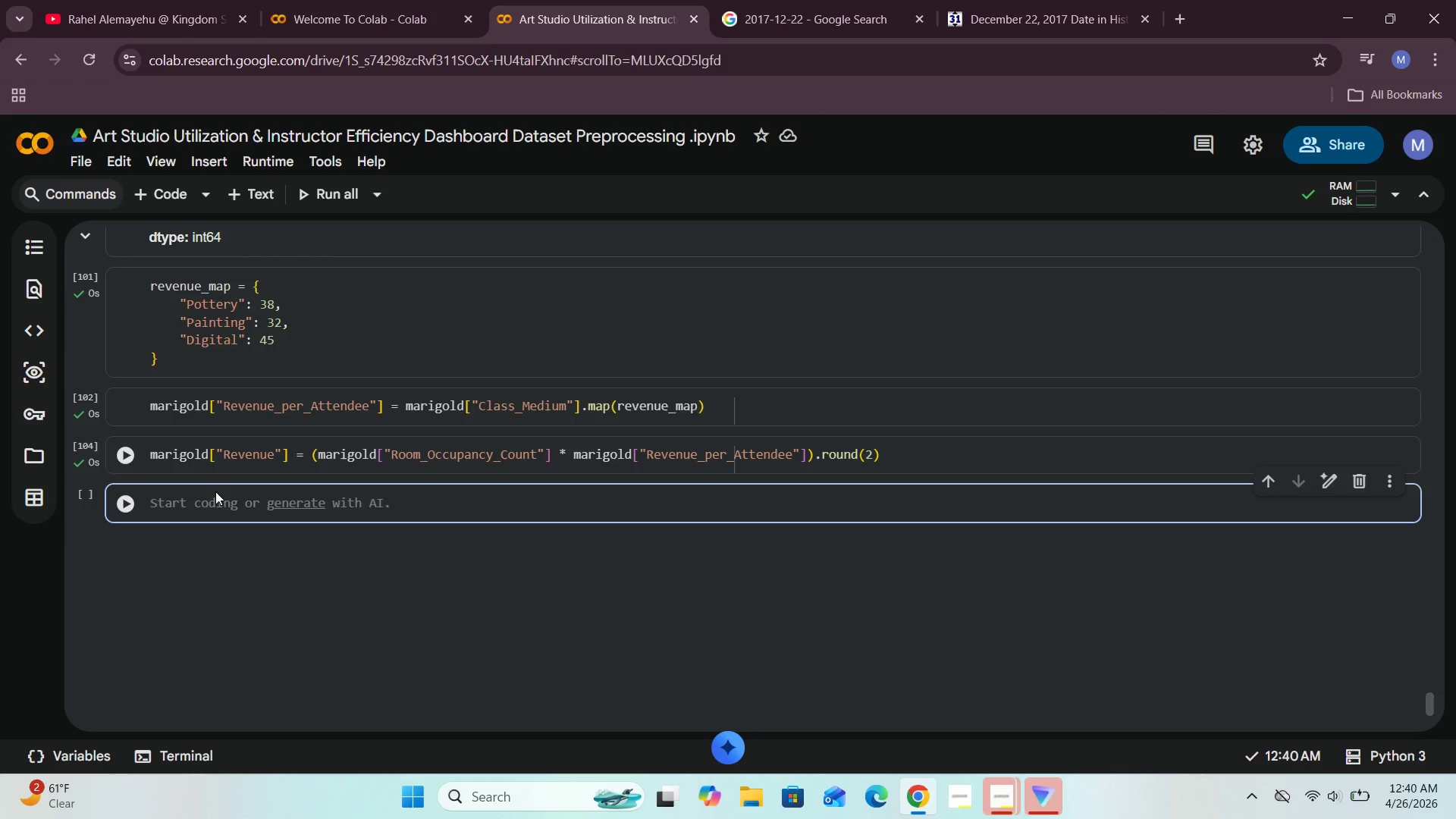 
left_click([206, 502])
 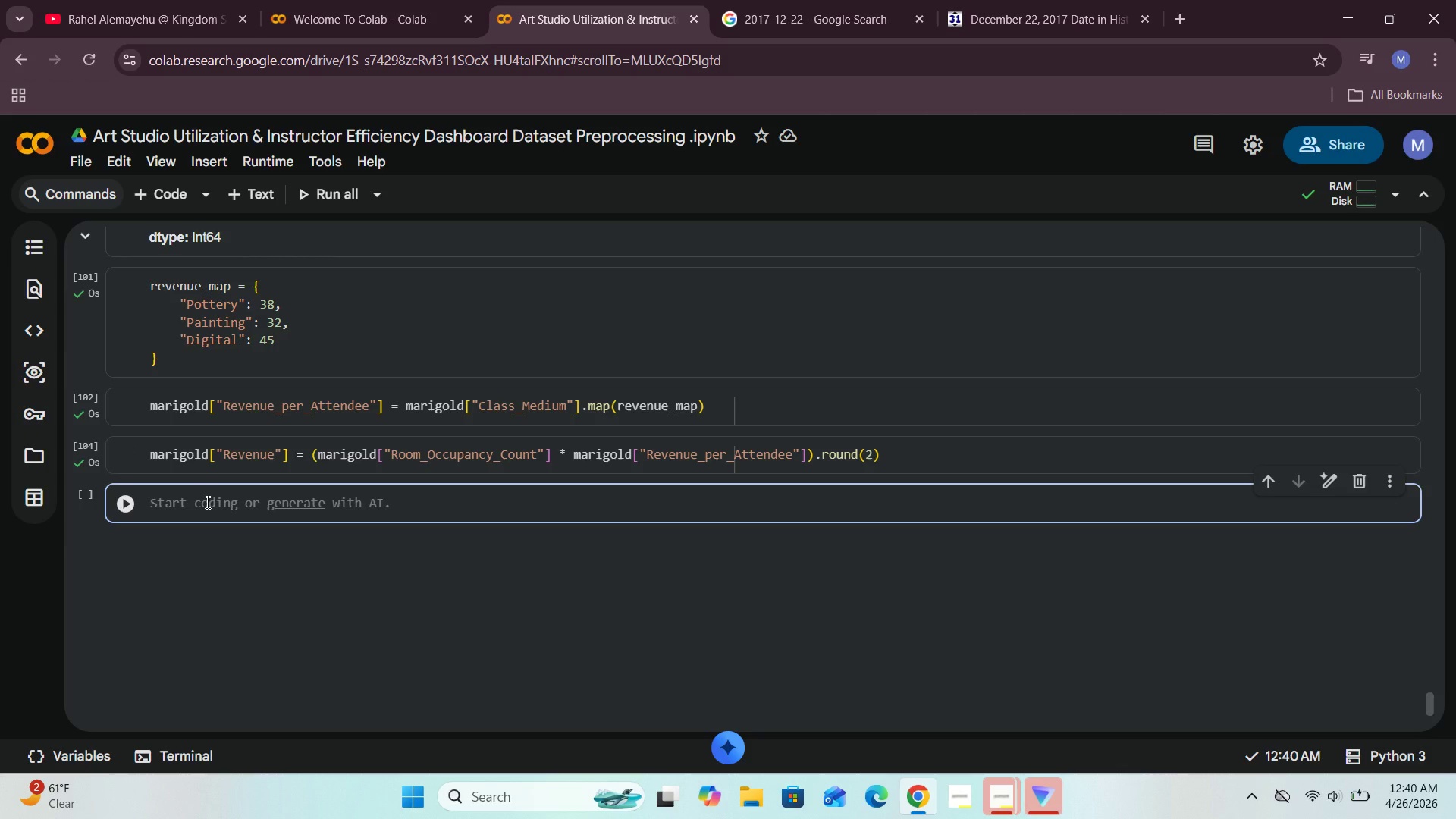 
type(marigold[["Class_Medium)
 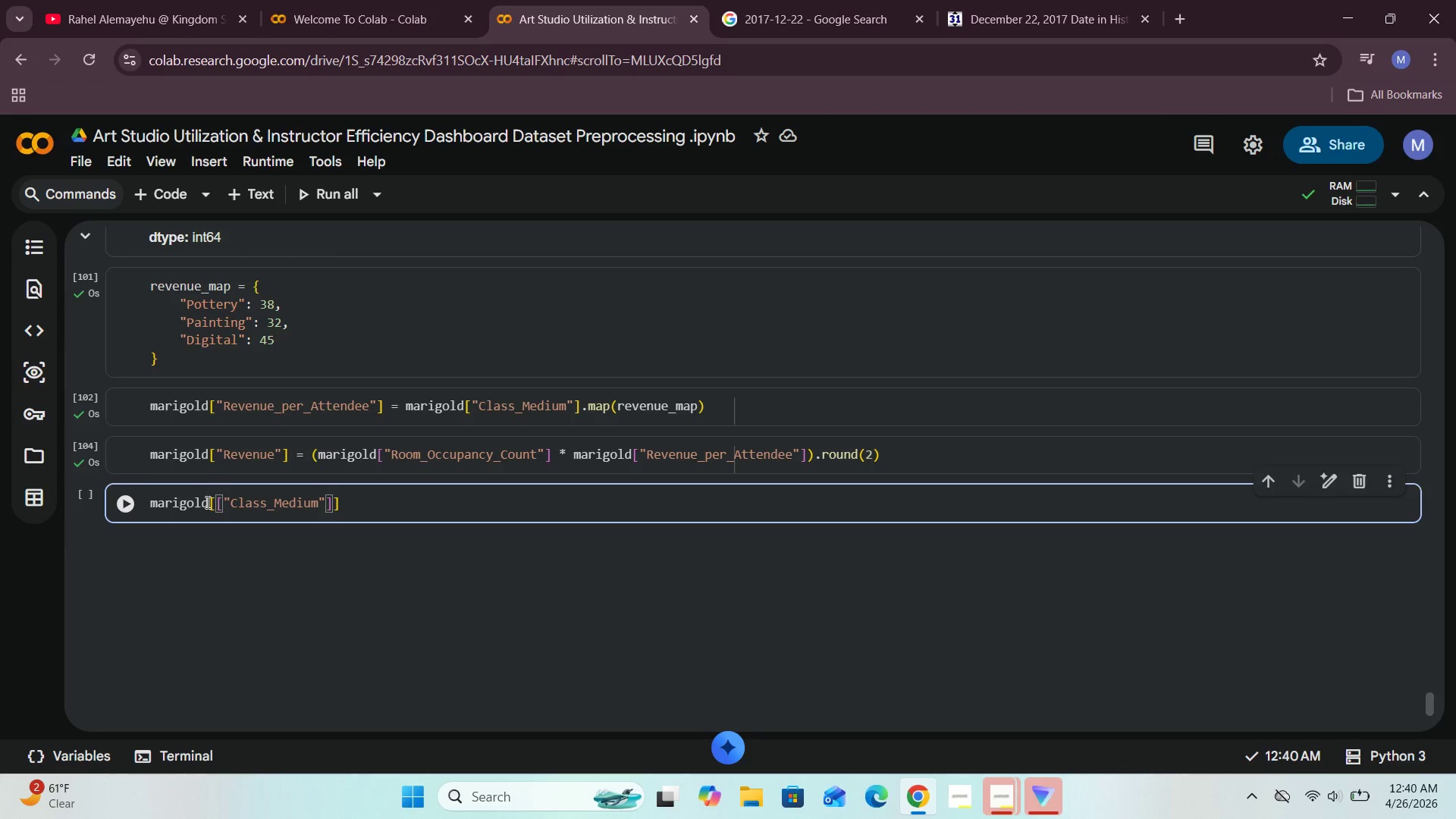 
key(ArrowRight)
 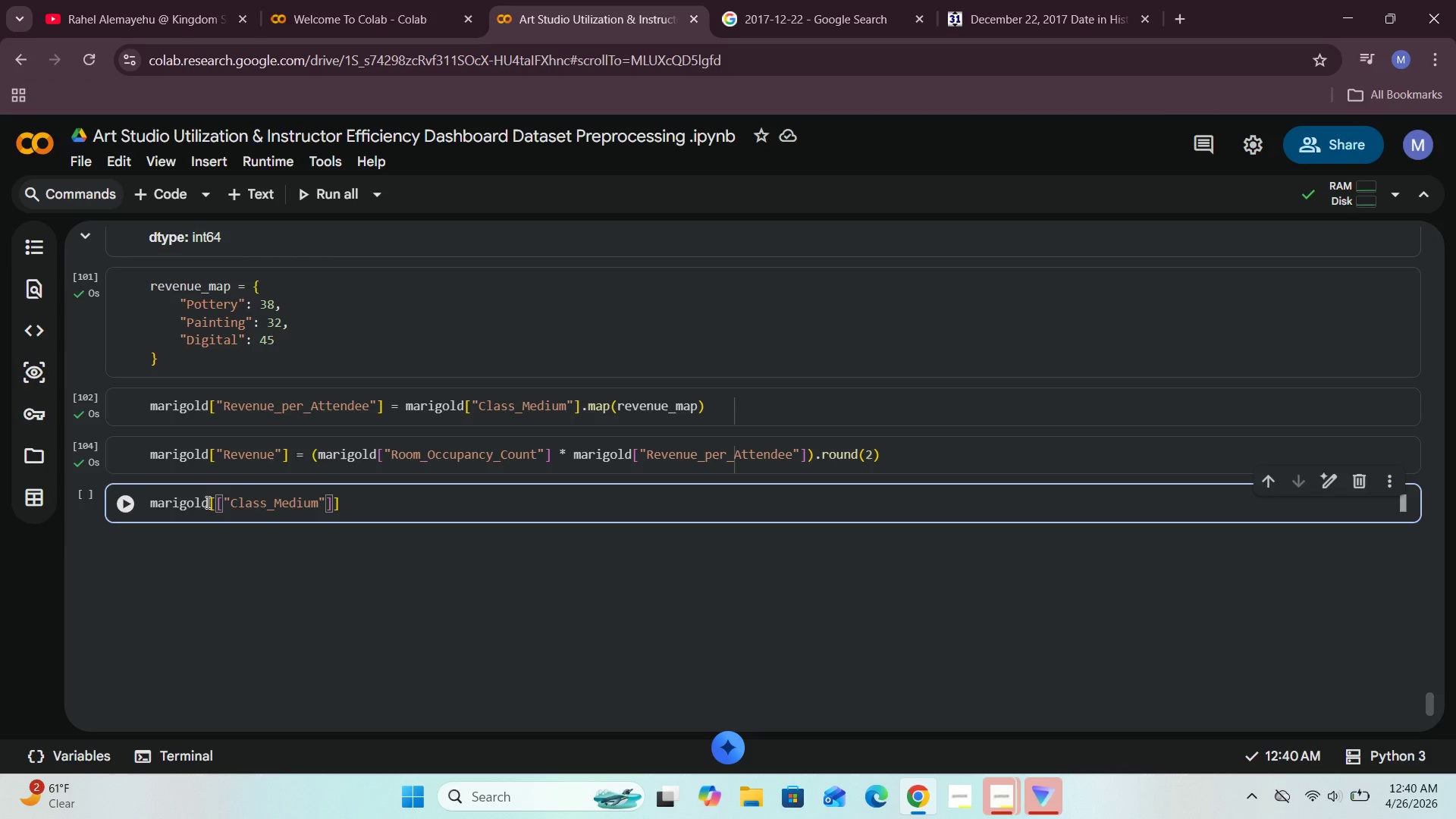 
type(, "Room+)
key(Backspace)
type(_Occupancy_Count)
 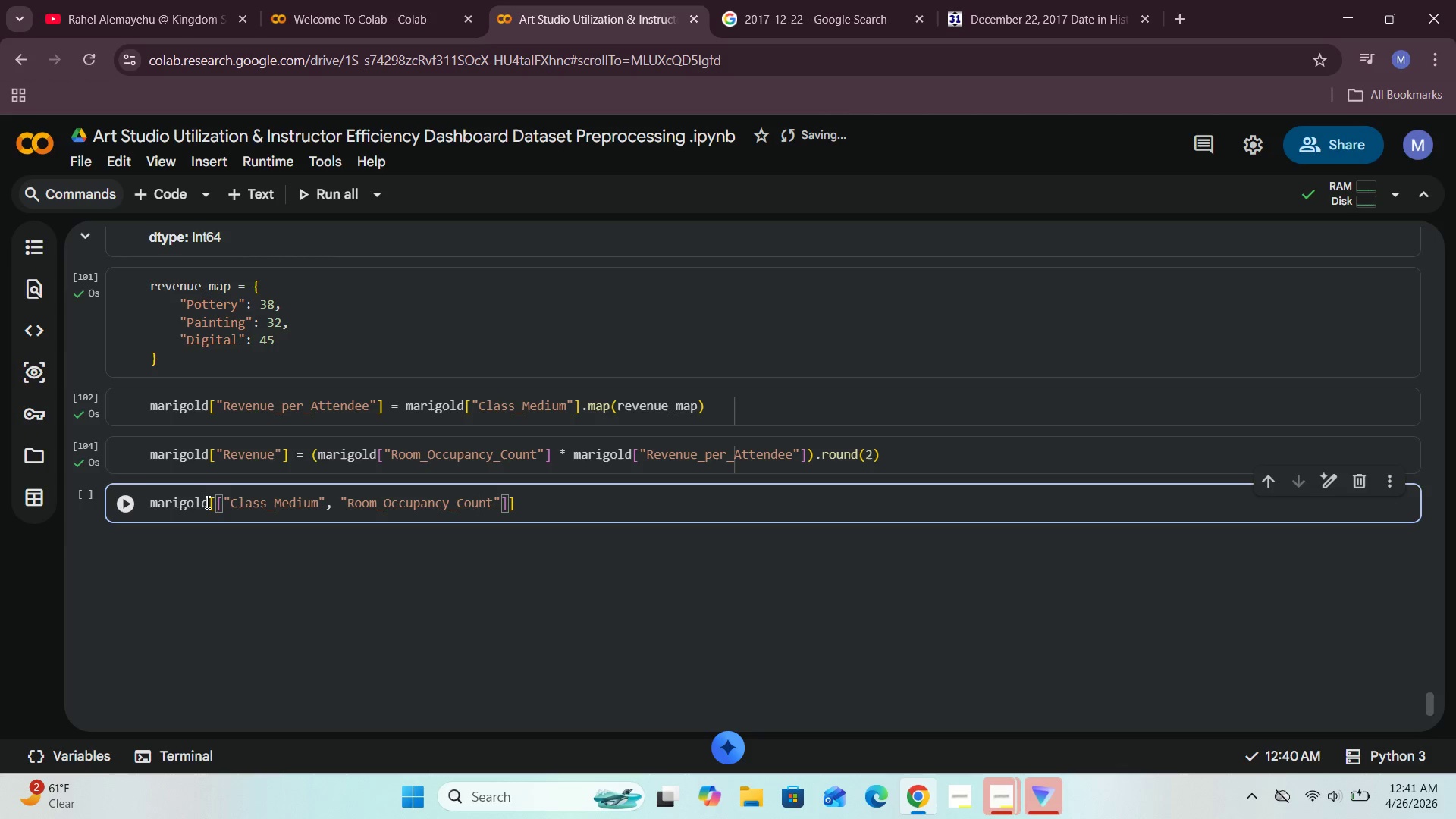 
key(ArrowRight)
 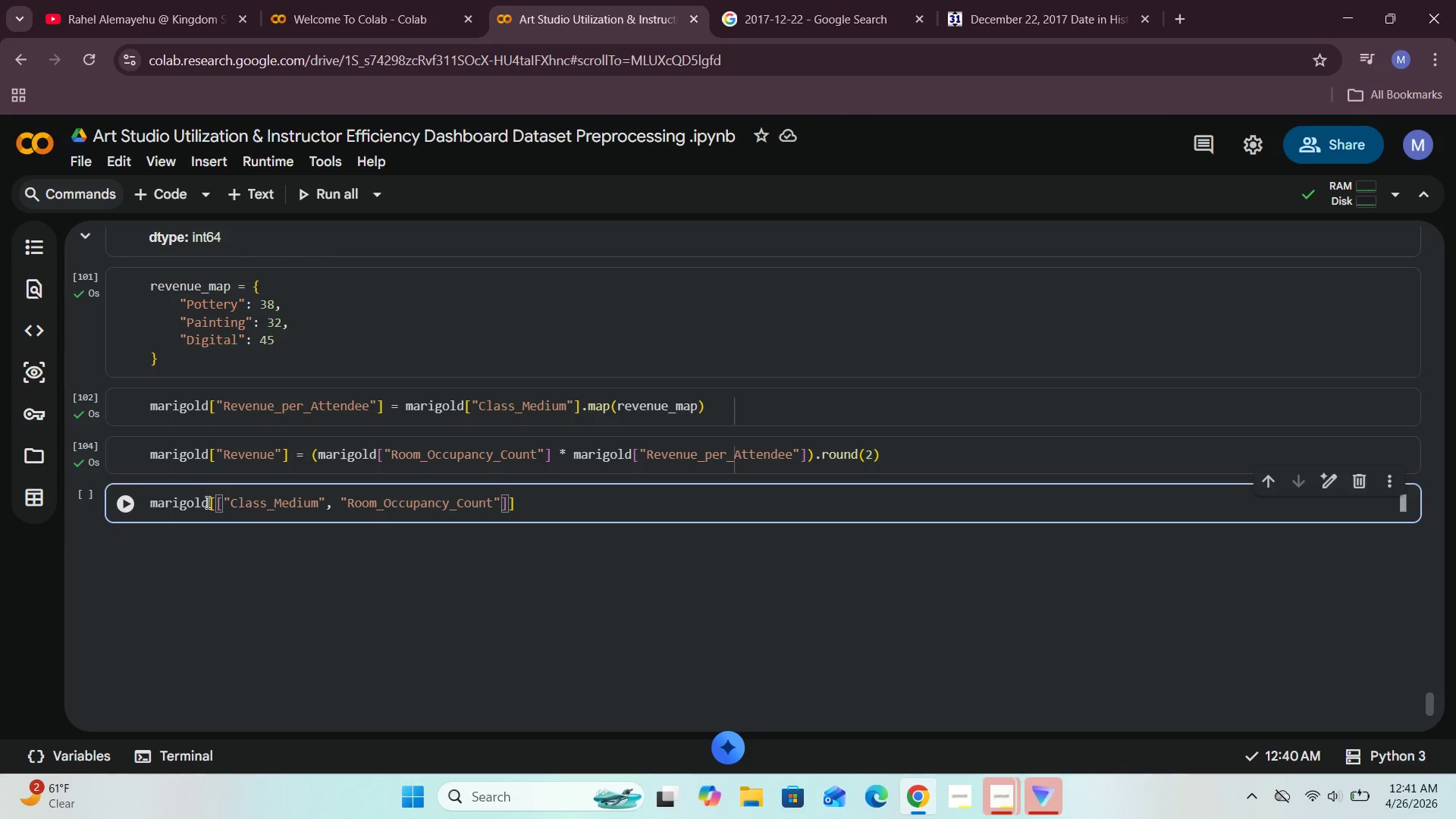 
key(Comma)
 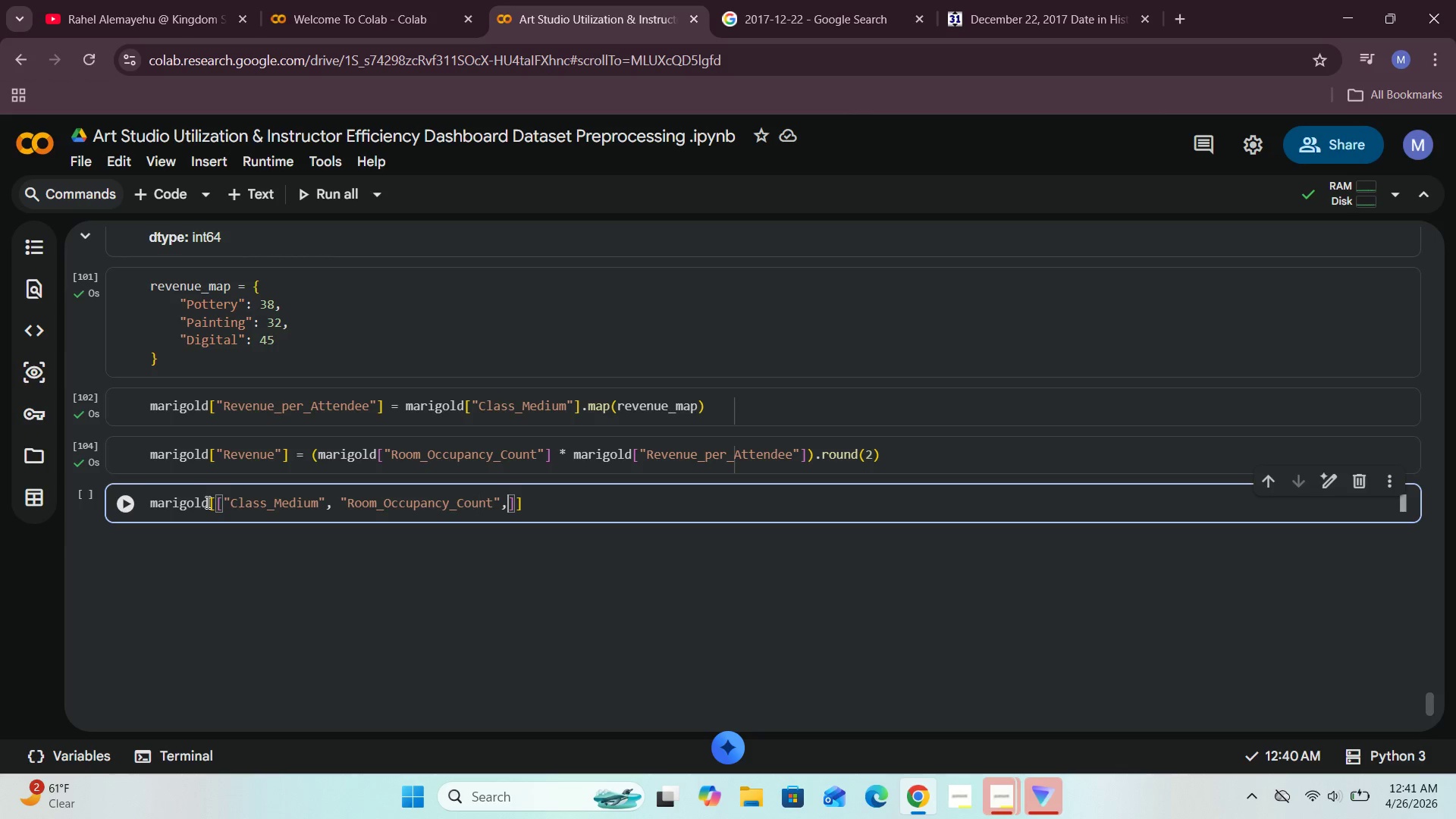 
key(Space)
 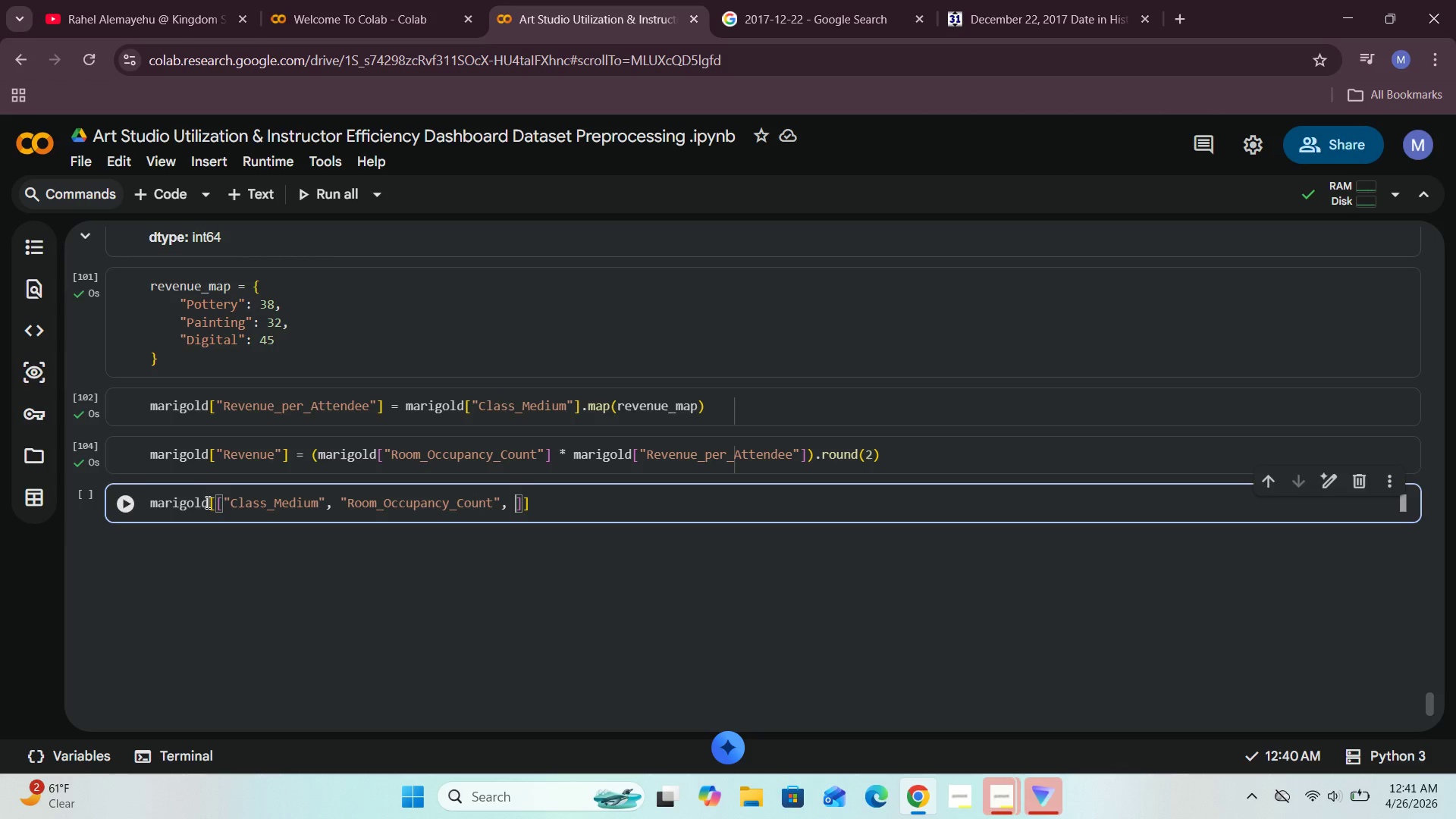 
key(Shift+Quote)
 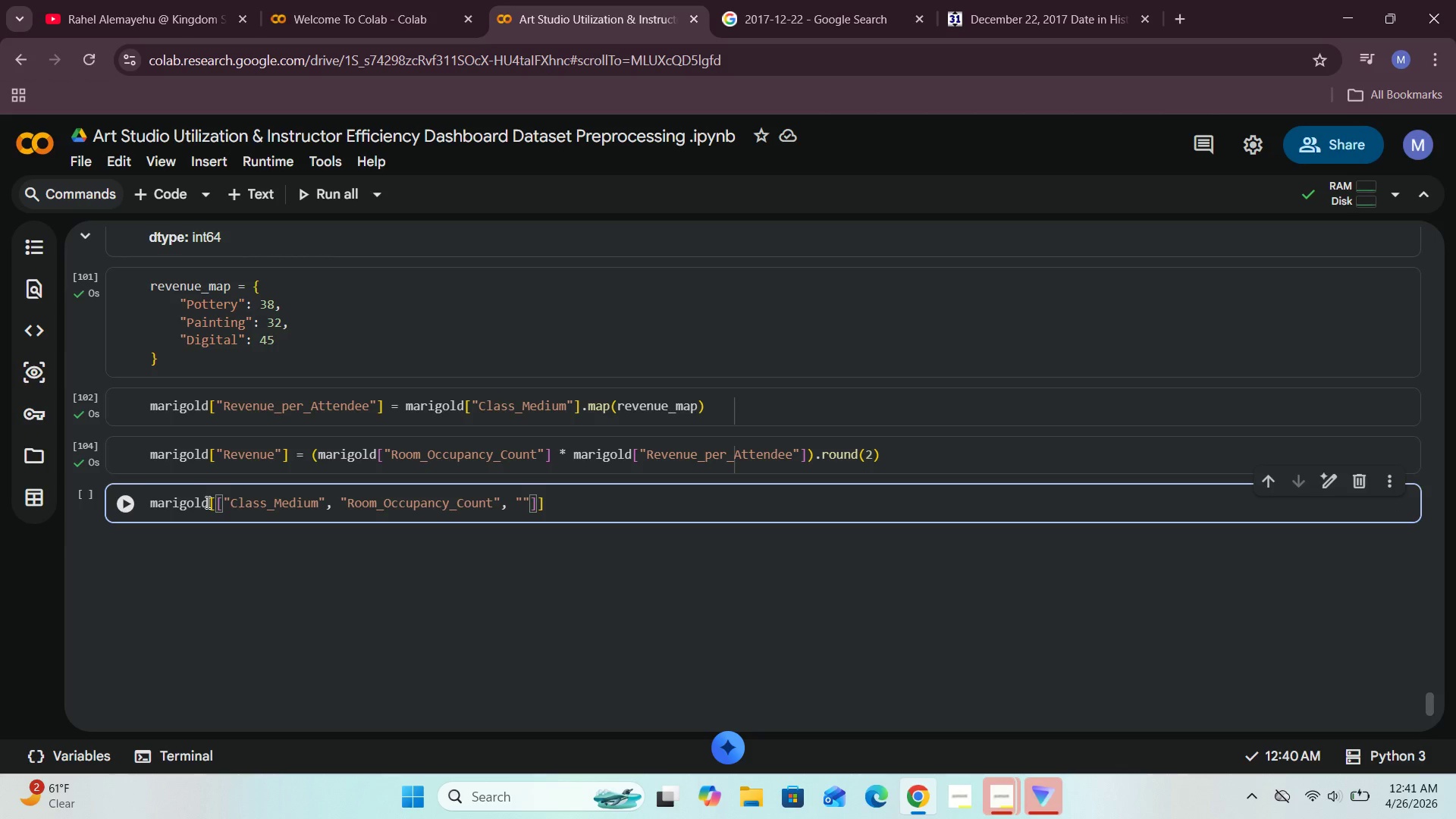 
key(ArrowLeft)
 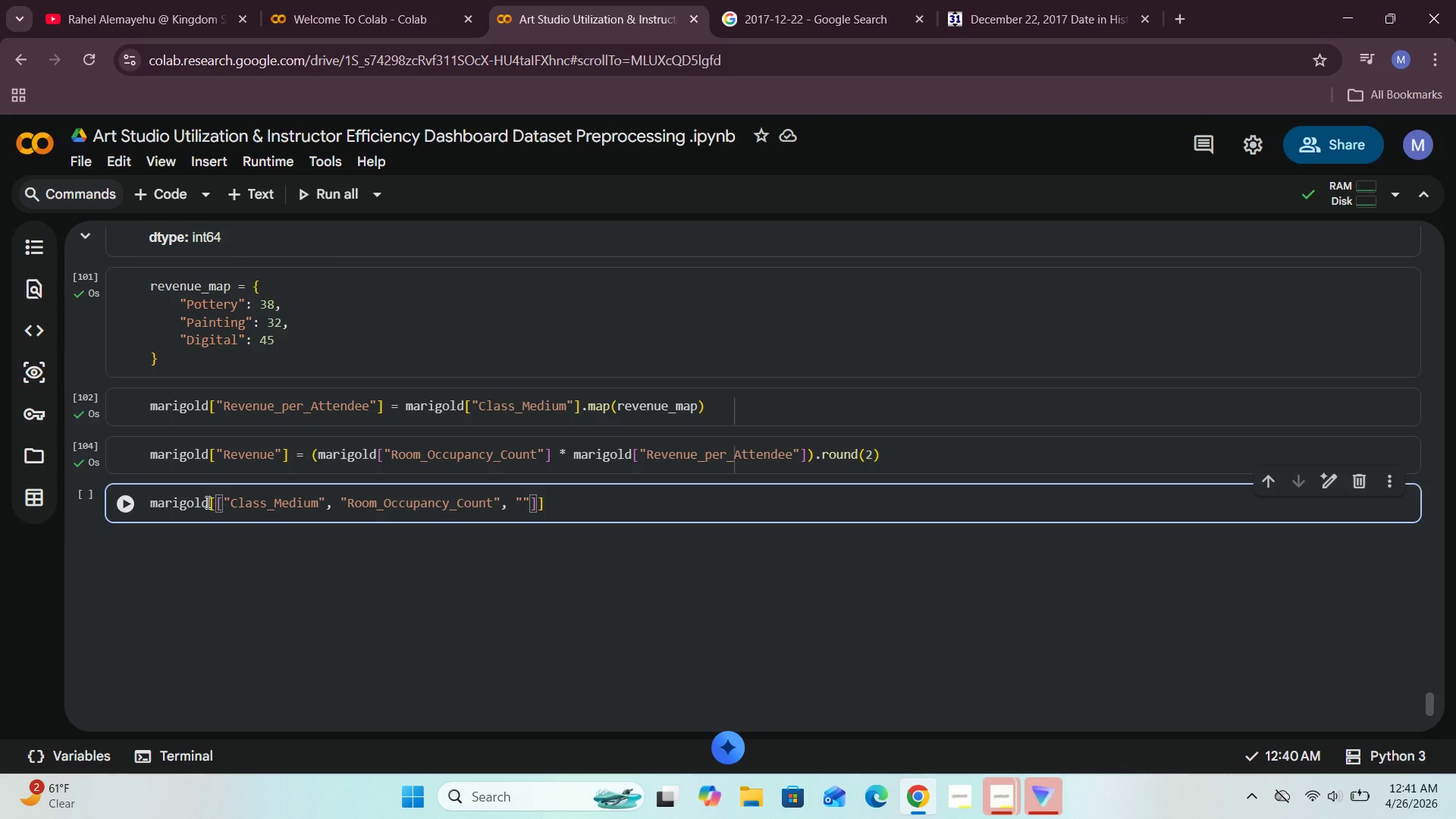 
key(ArrowRight)
 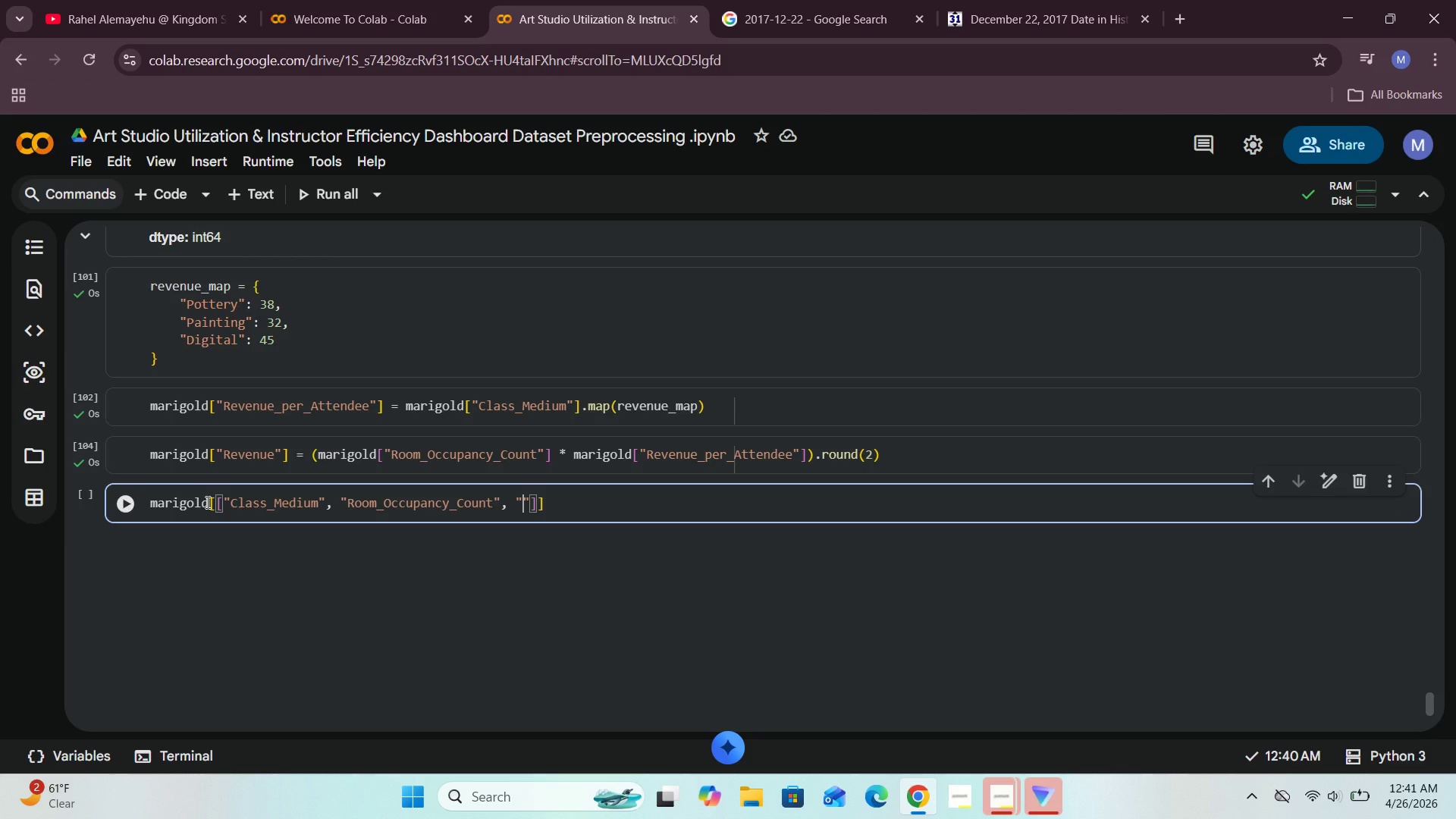 
type(Revenue_Per_Attendee)
 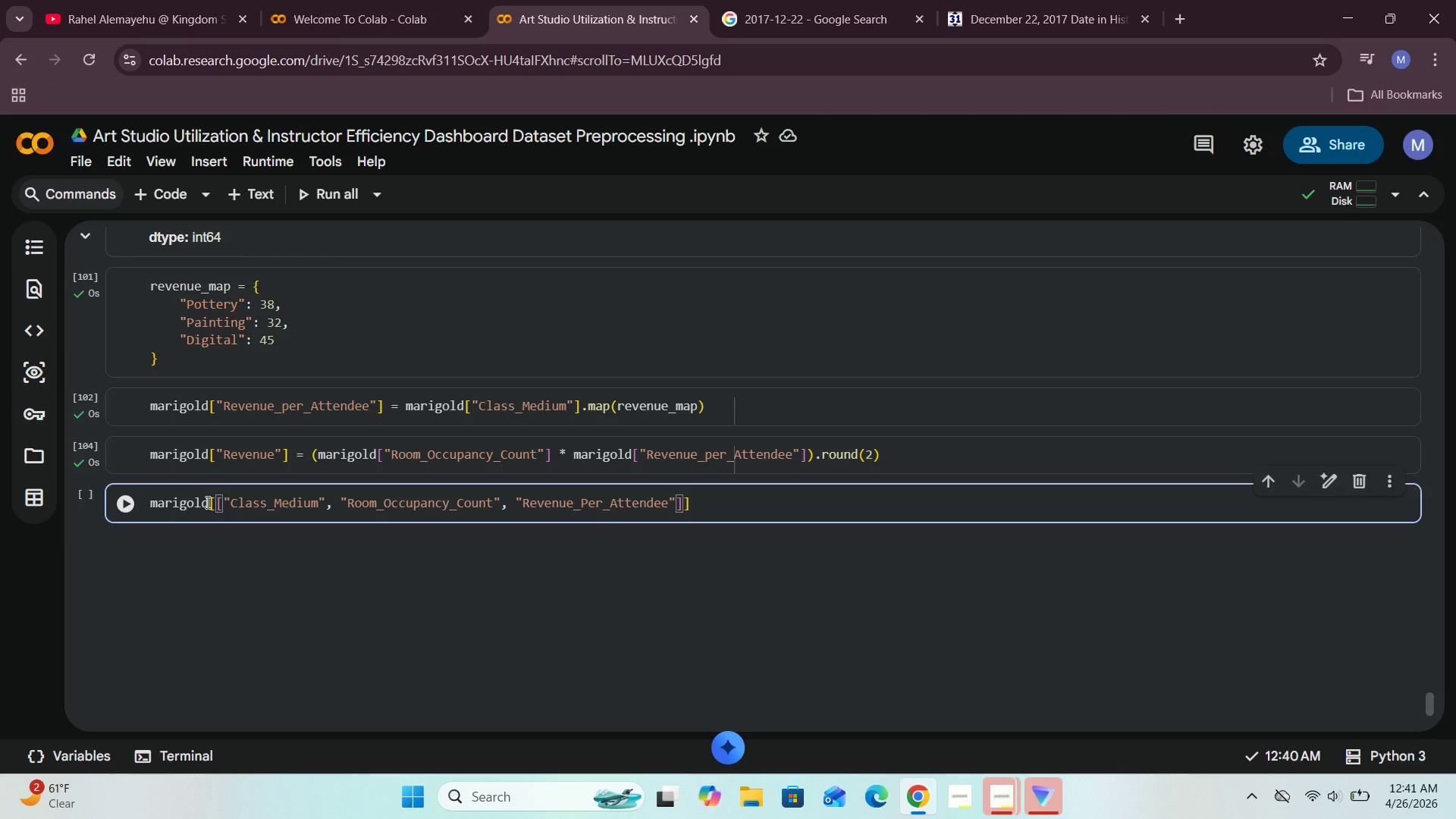 
key(ArrowRight)
 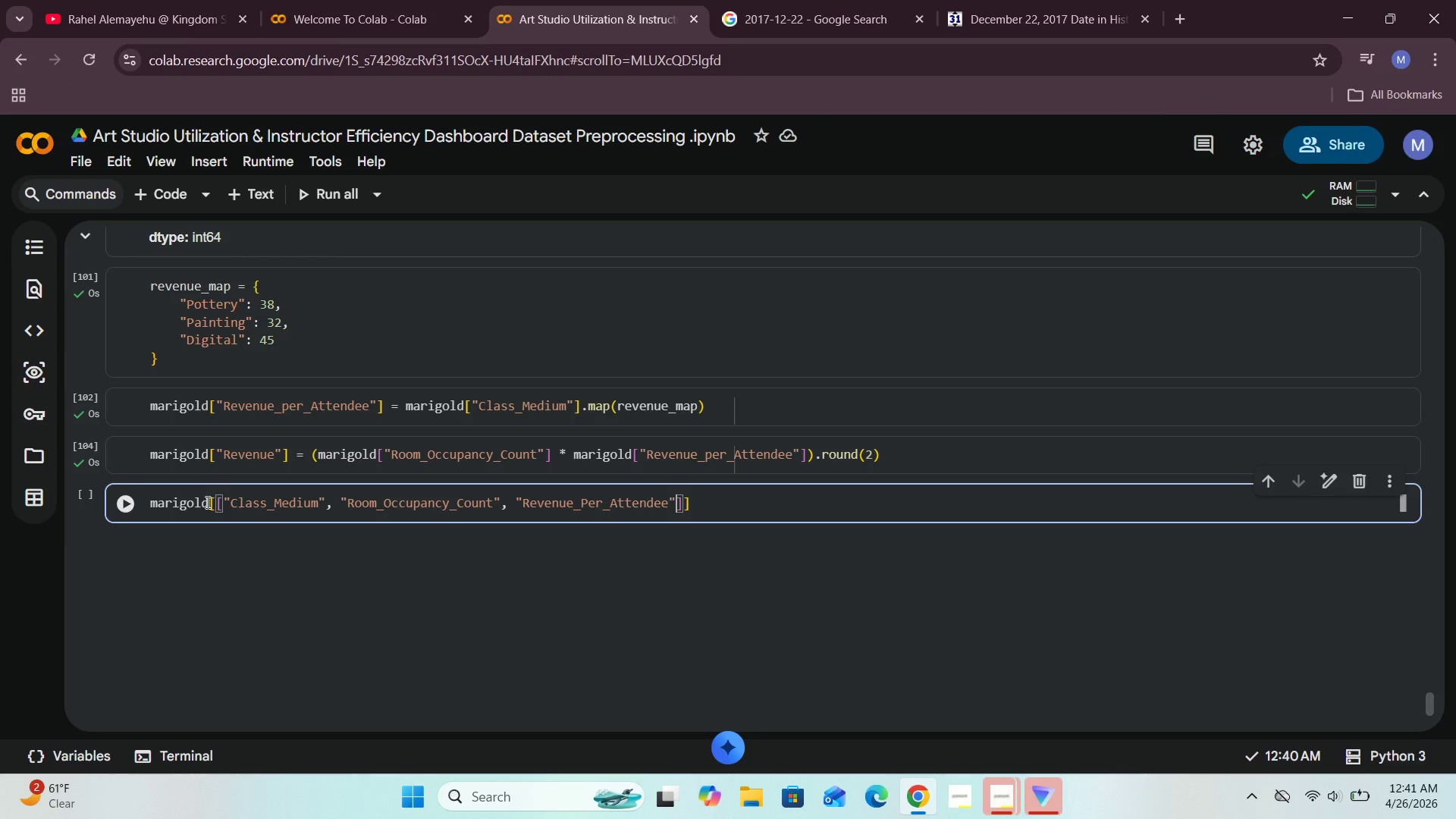 
type(, "Revenue)
 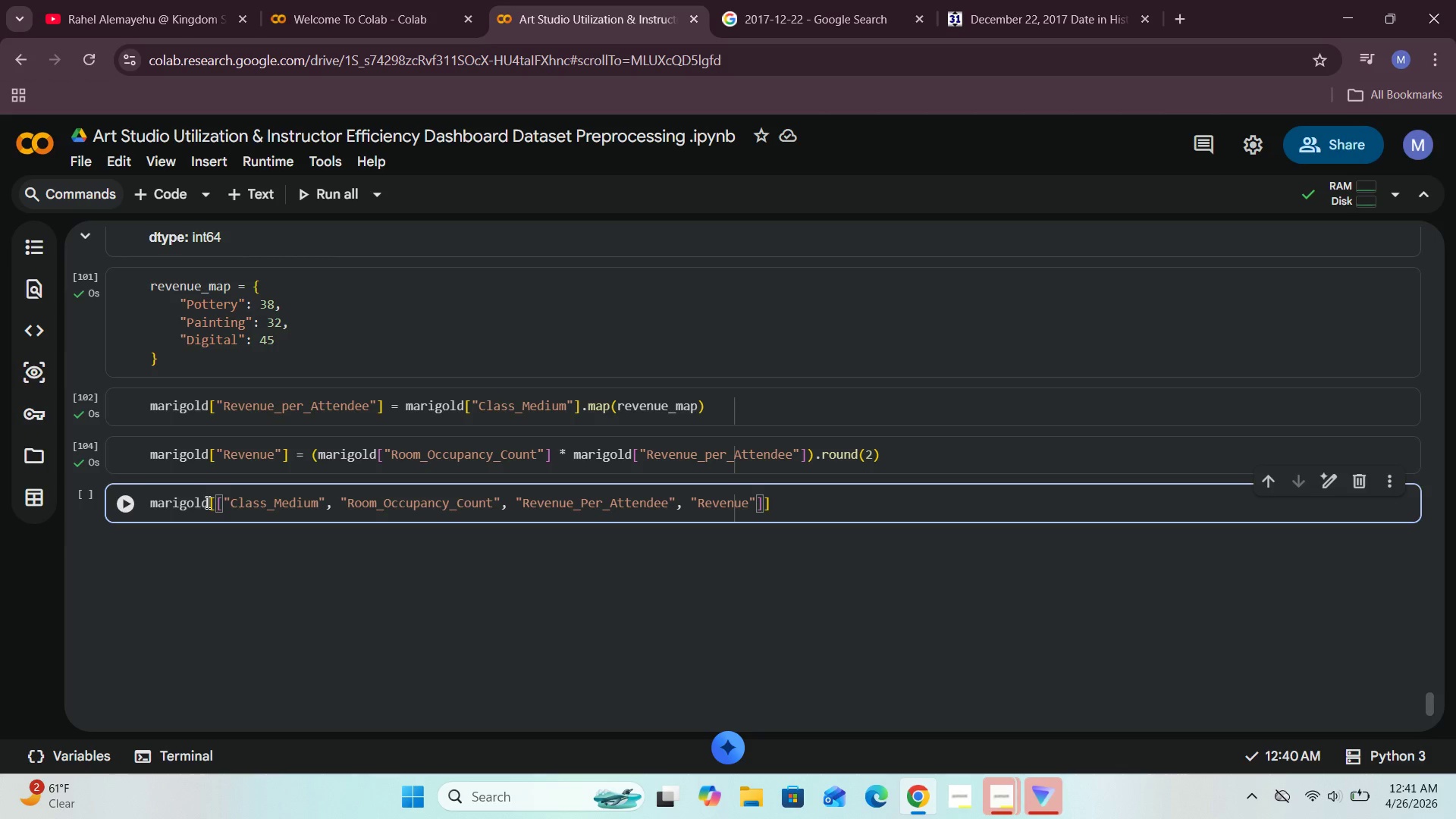 
key(ArrowRight)
 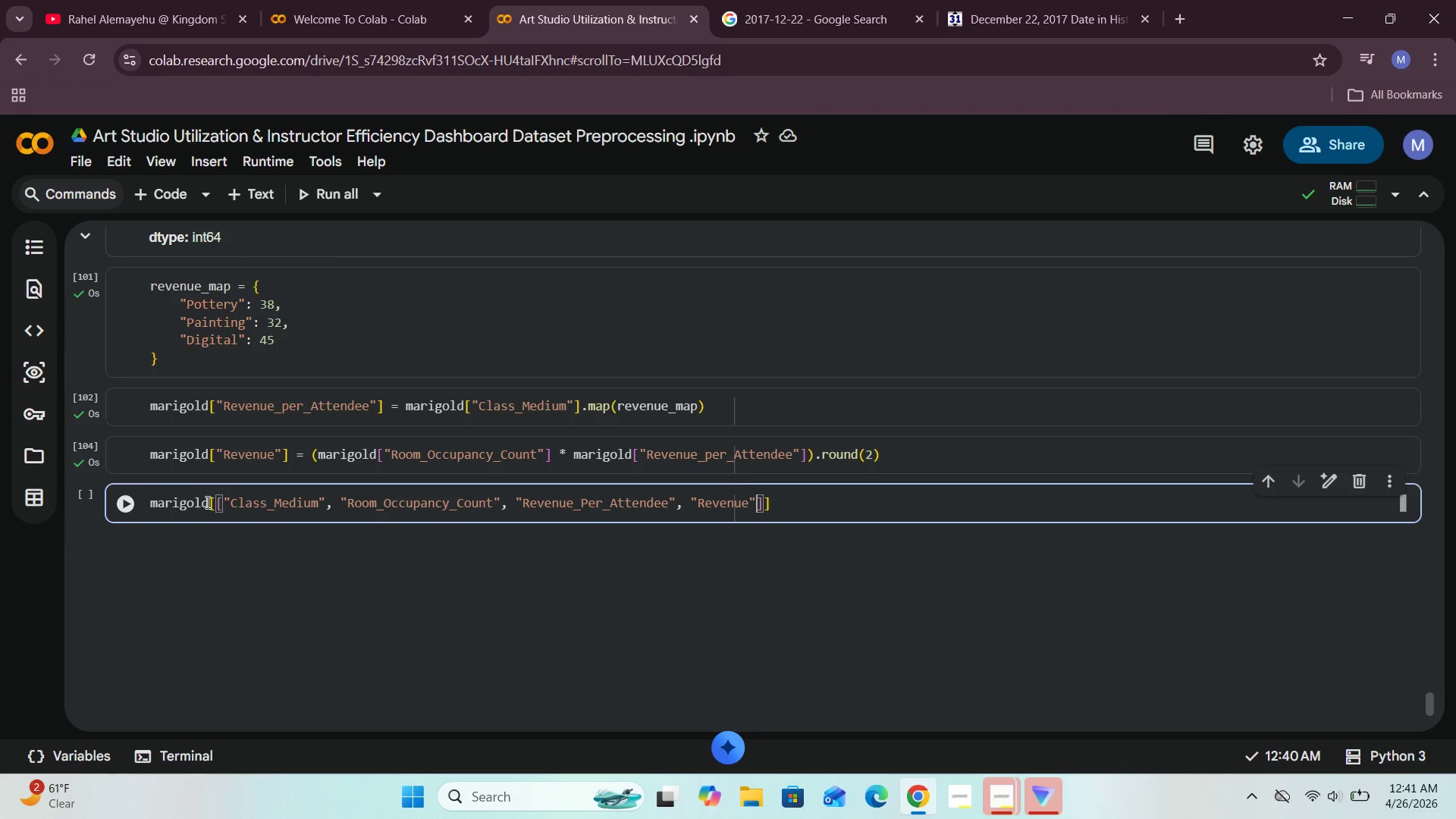 
key(ArrowRight)
 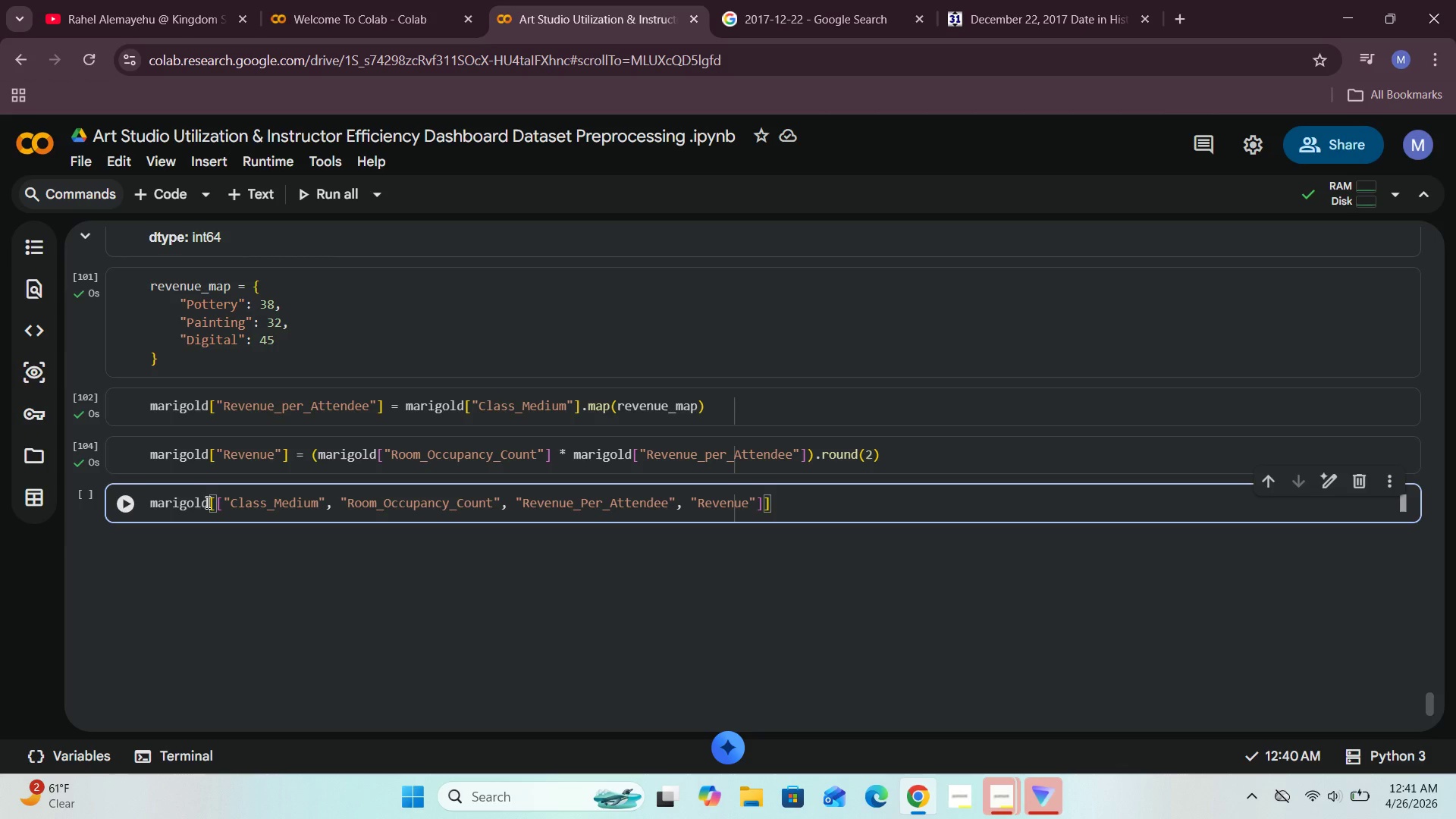 
key(ArrowRight)
 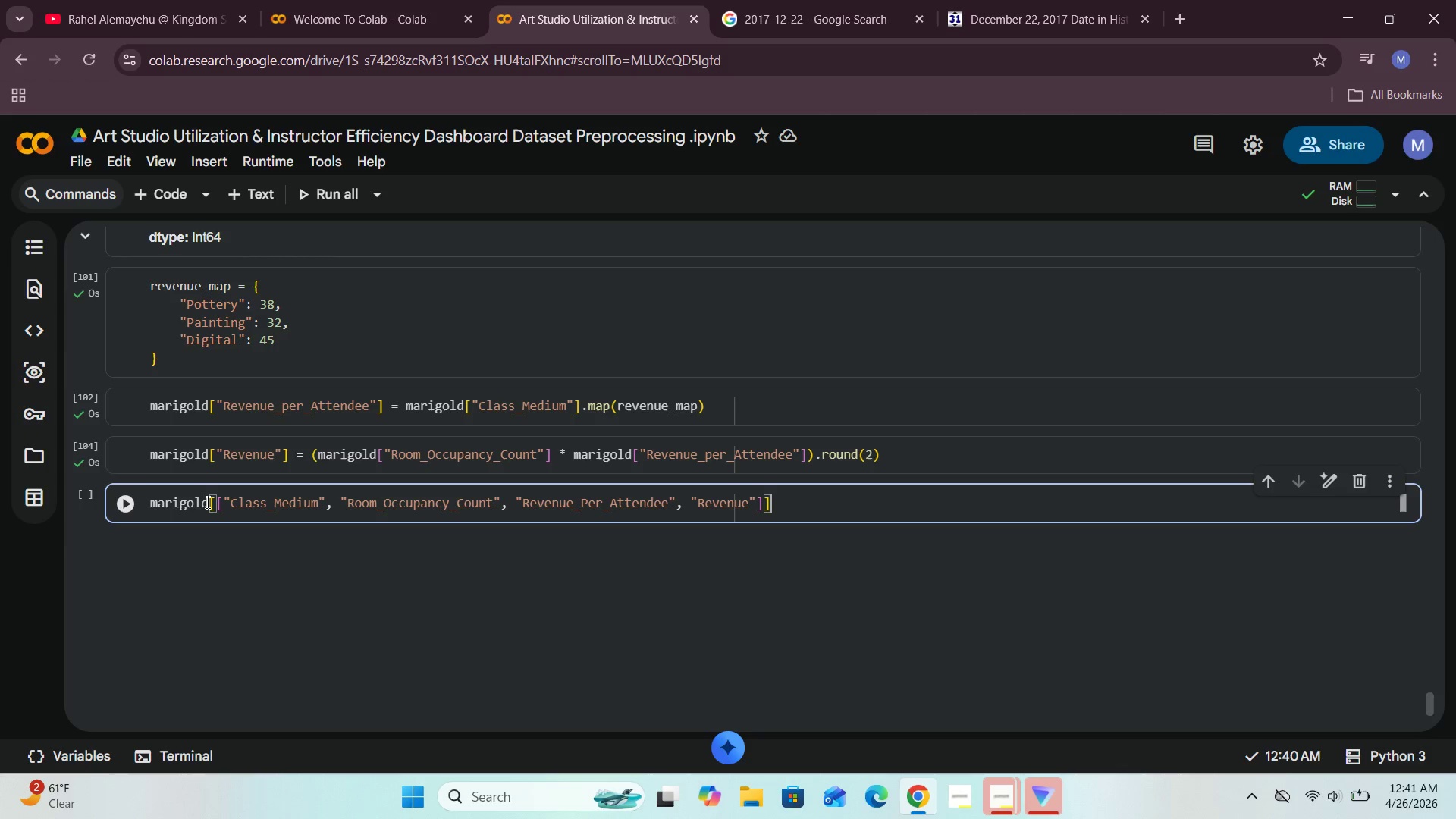 
type(.head(2)
key(Backspace)
type(14)
 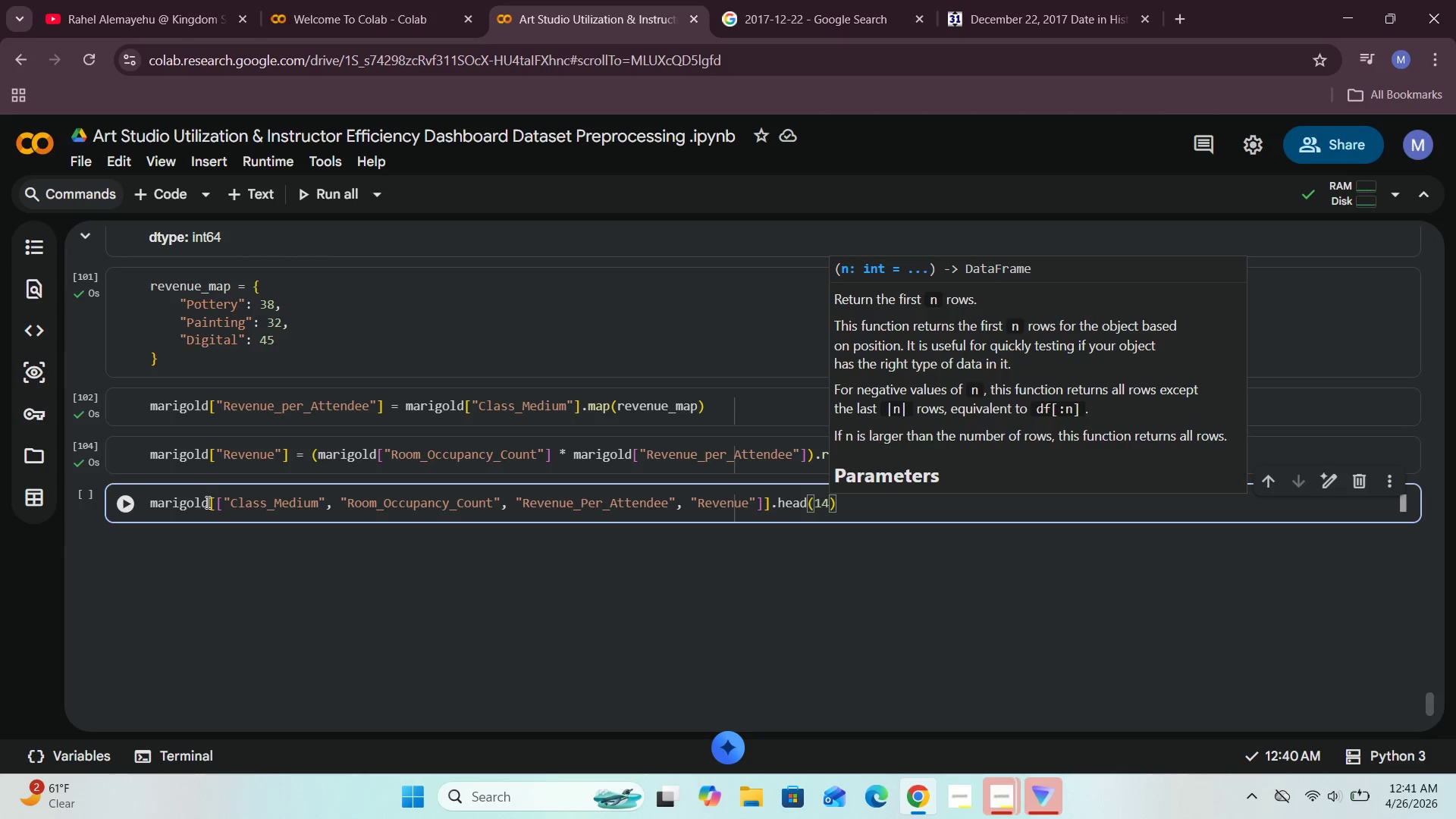 
left_click([121, 507])
 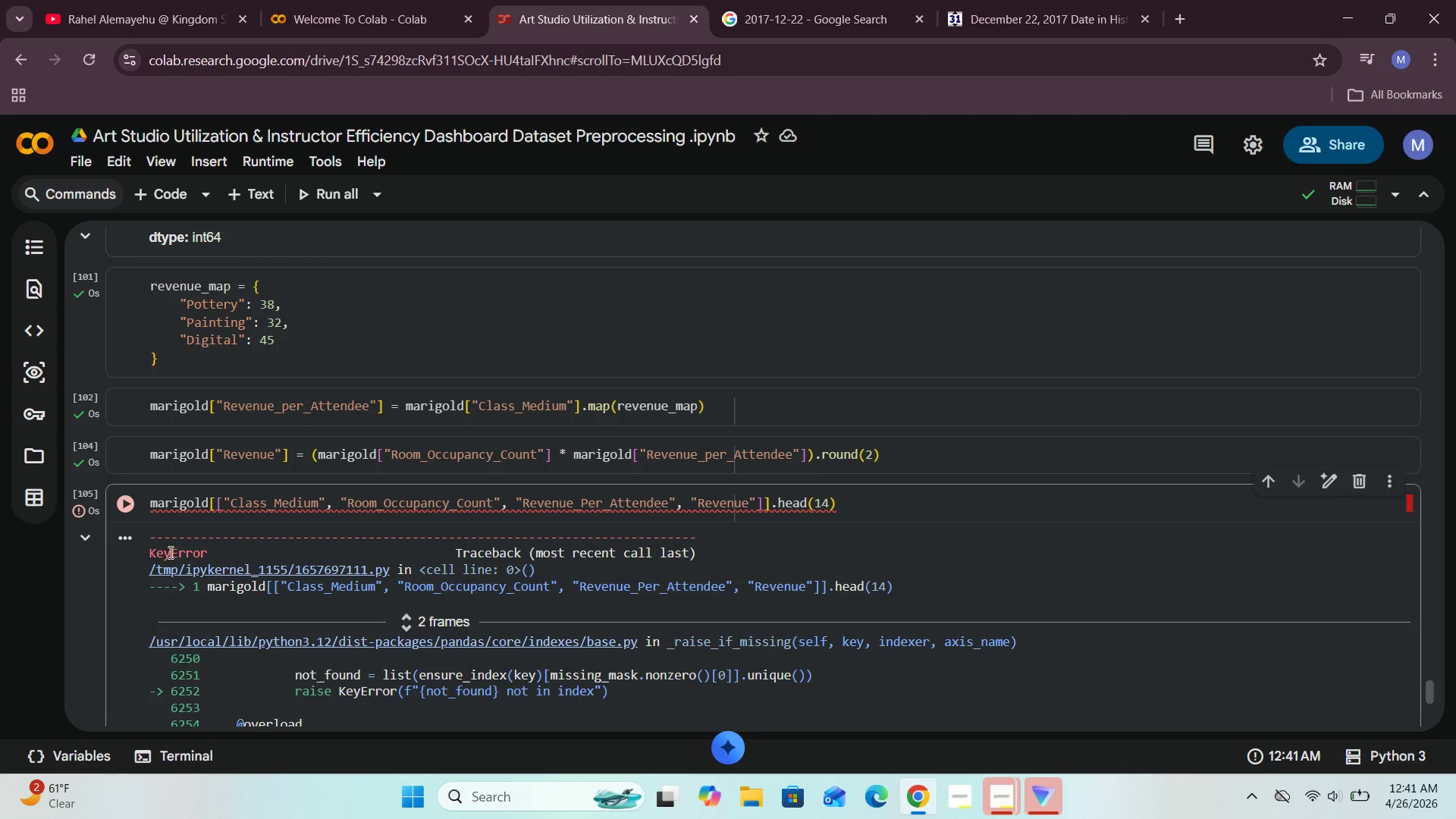 
scroll: coordinate [193, 568], scroll_direction: down, amount: 3.0
 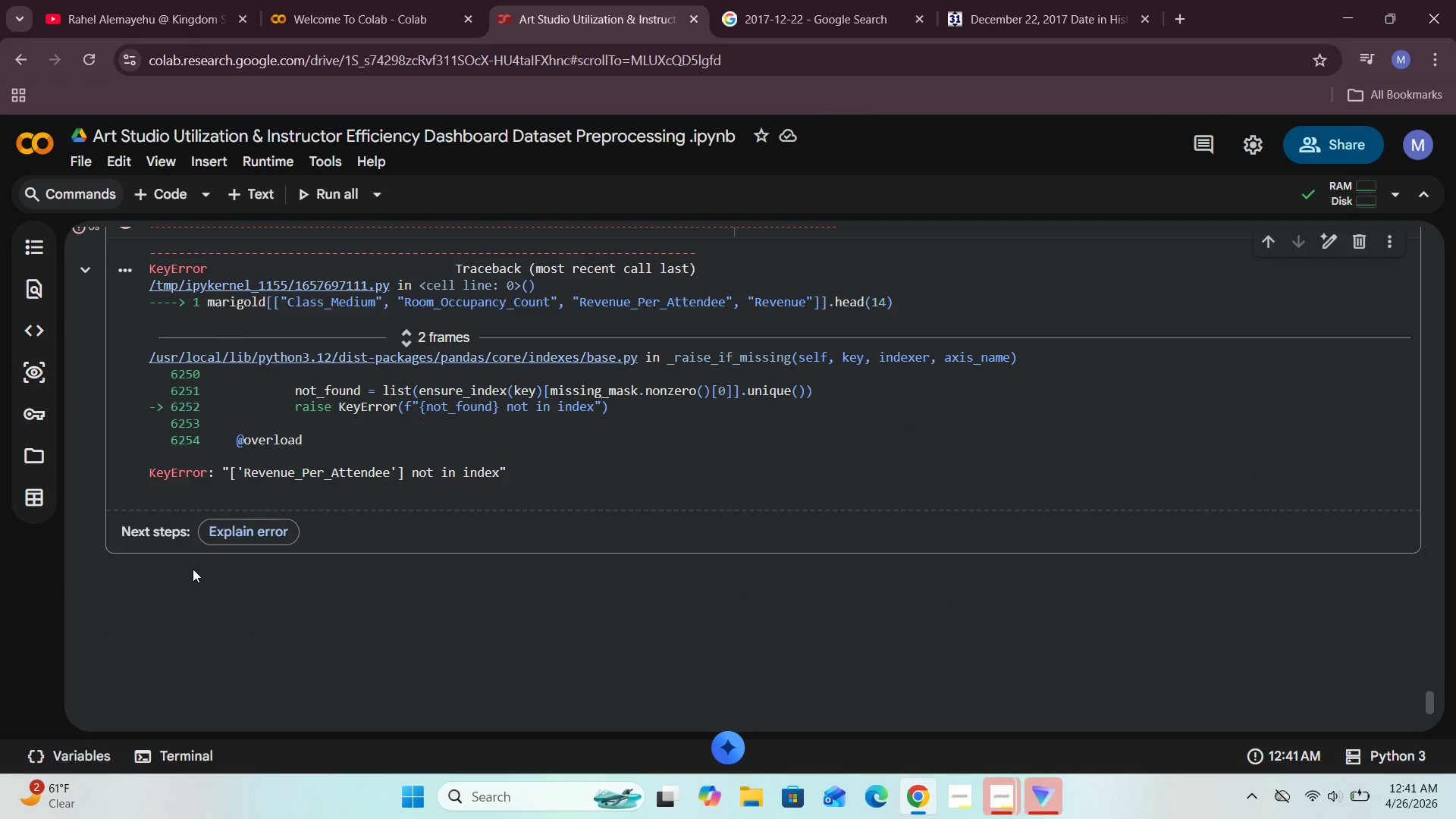 
scroll: coordinate [194, 573], scroll_direction: up, amount: 4.0
 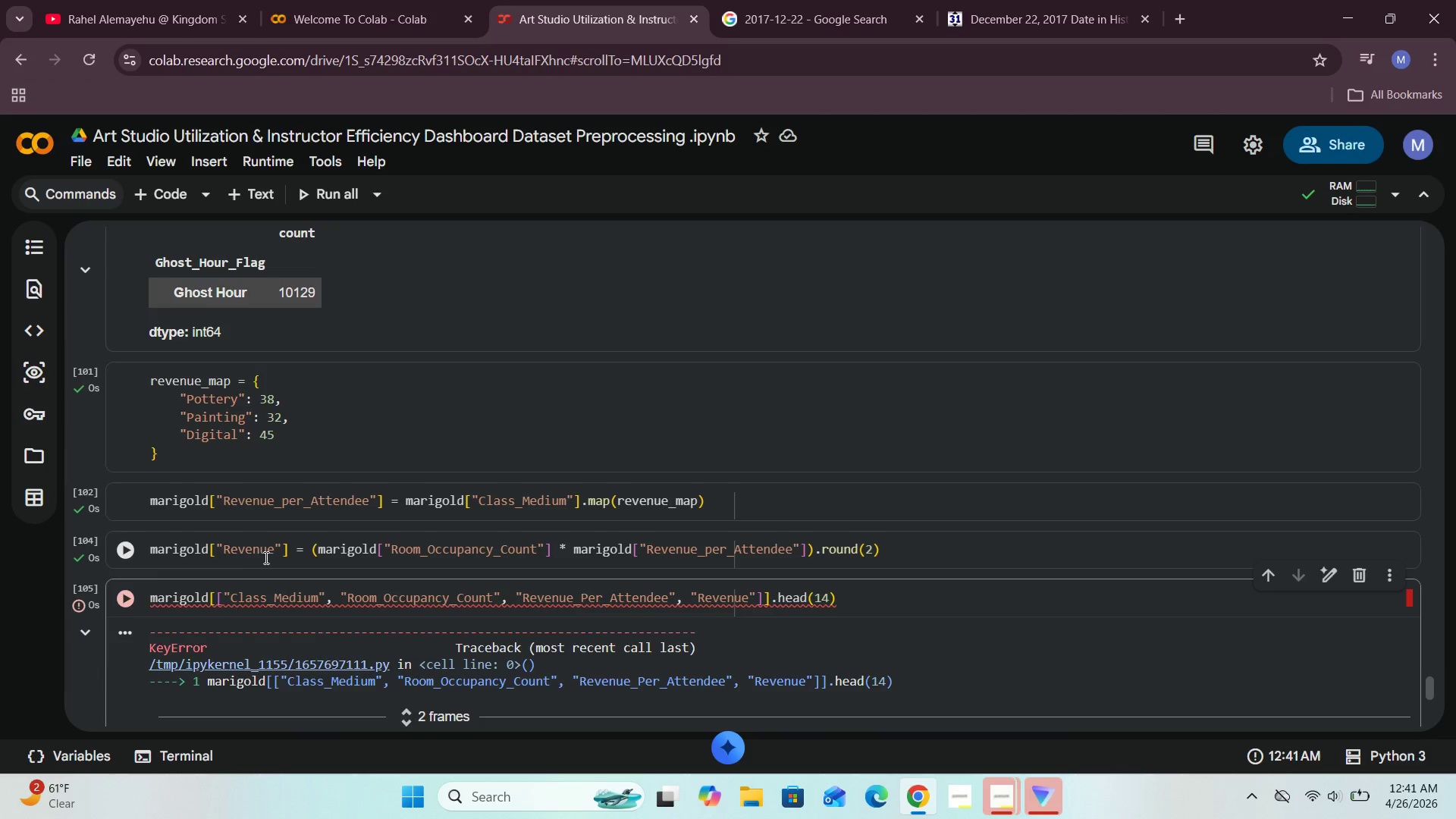 
wait(6.21)
 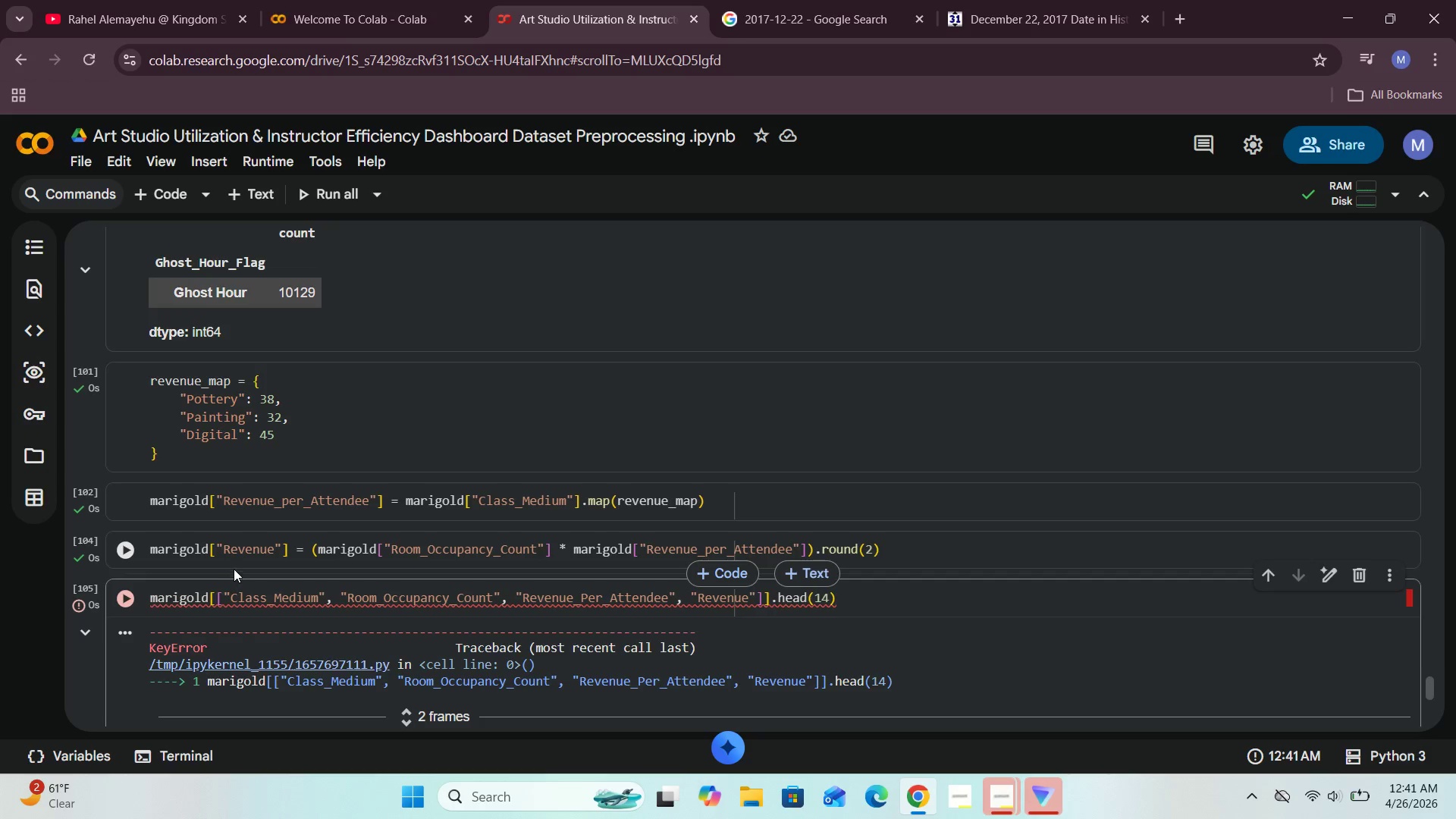 
left_click_drag(start_coordinate=[224, 498], to_coordinate=[366, 496])
 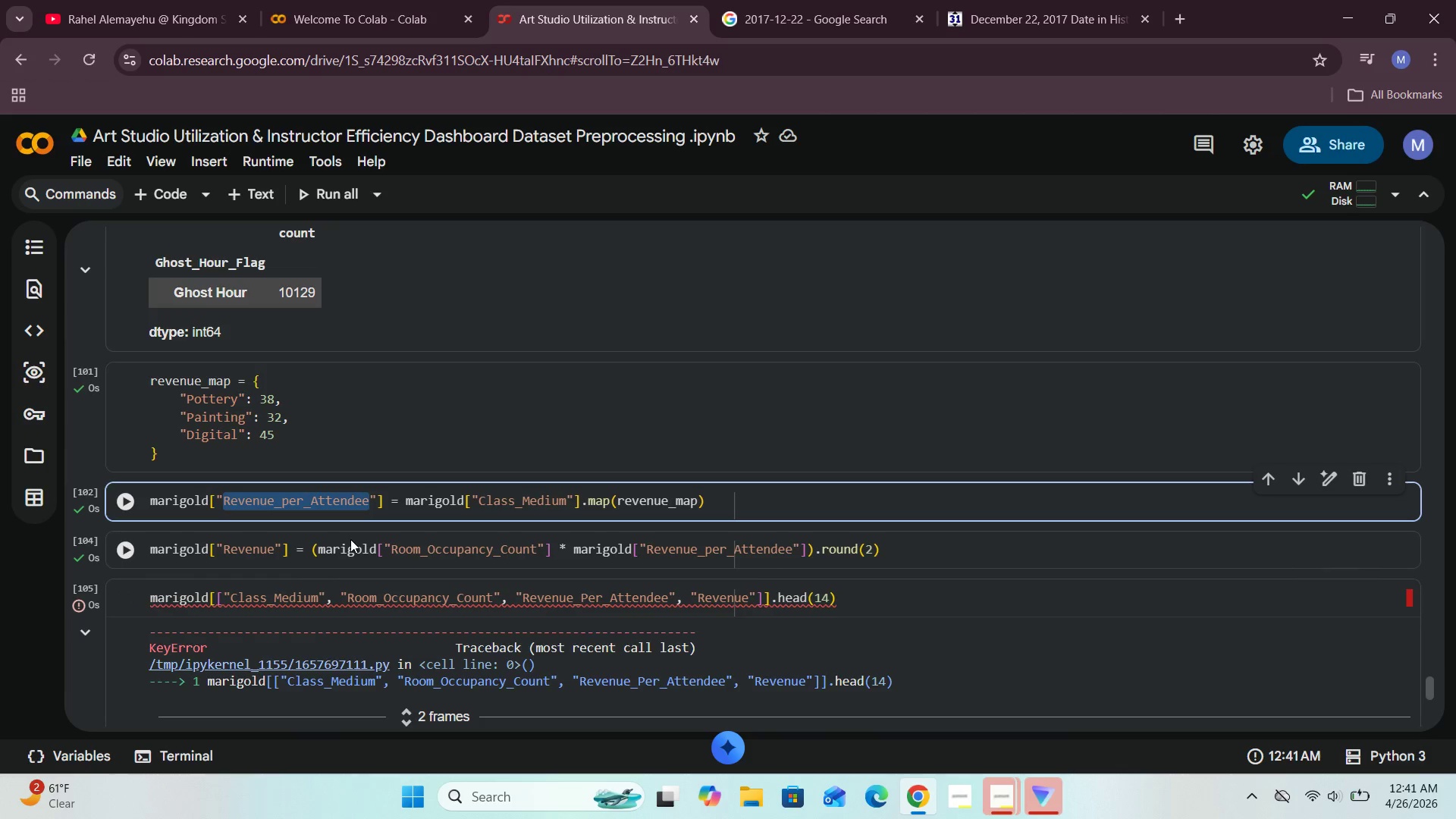 
key(Control+C)
 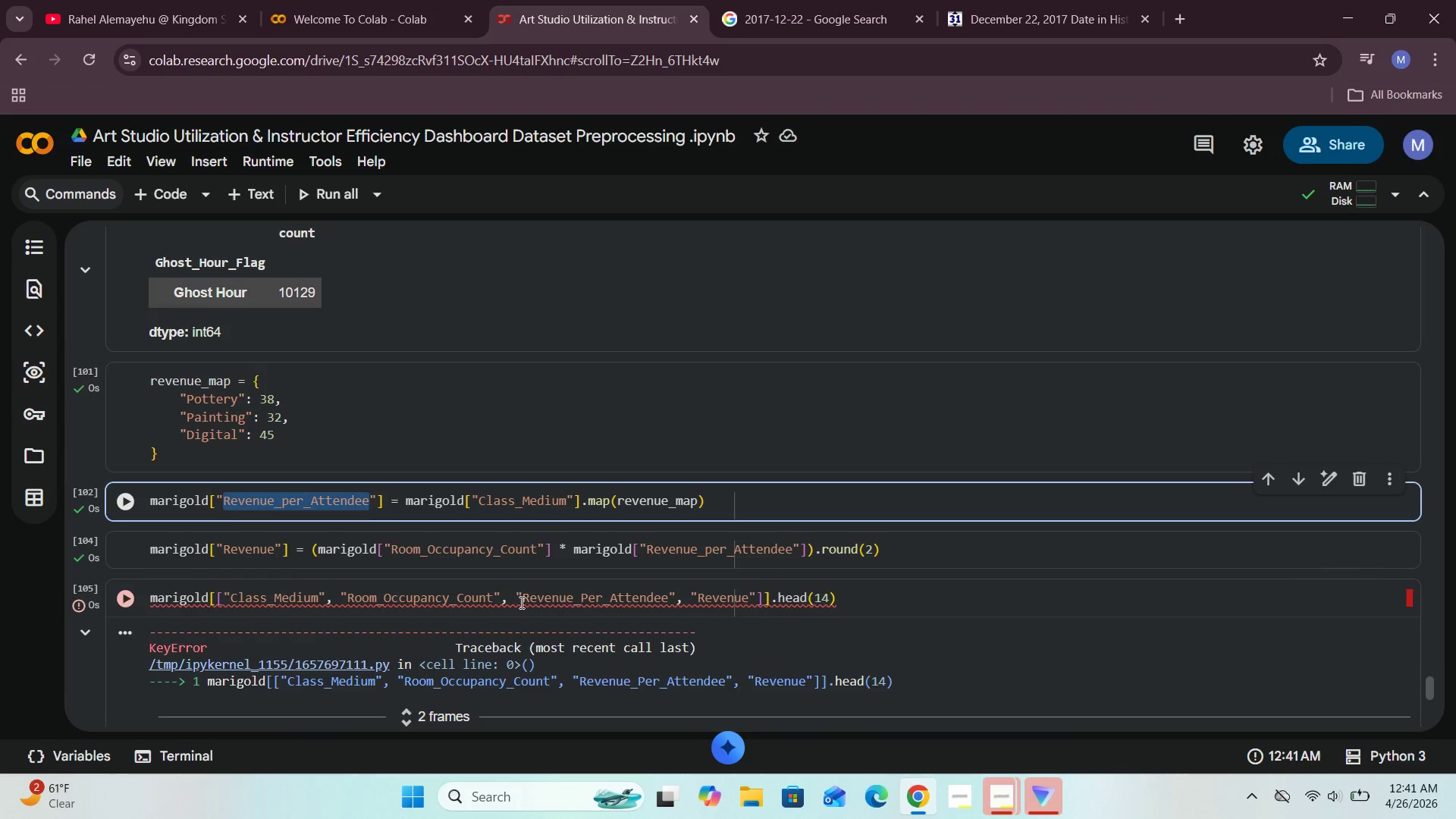 
left_click_drag(start_coordinate=[522, 600], to_coordinate=[665, 595])
 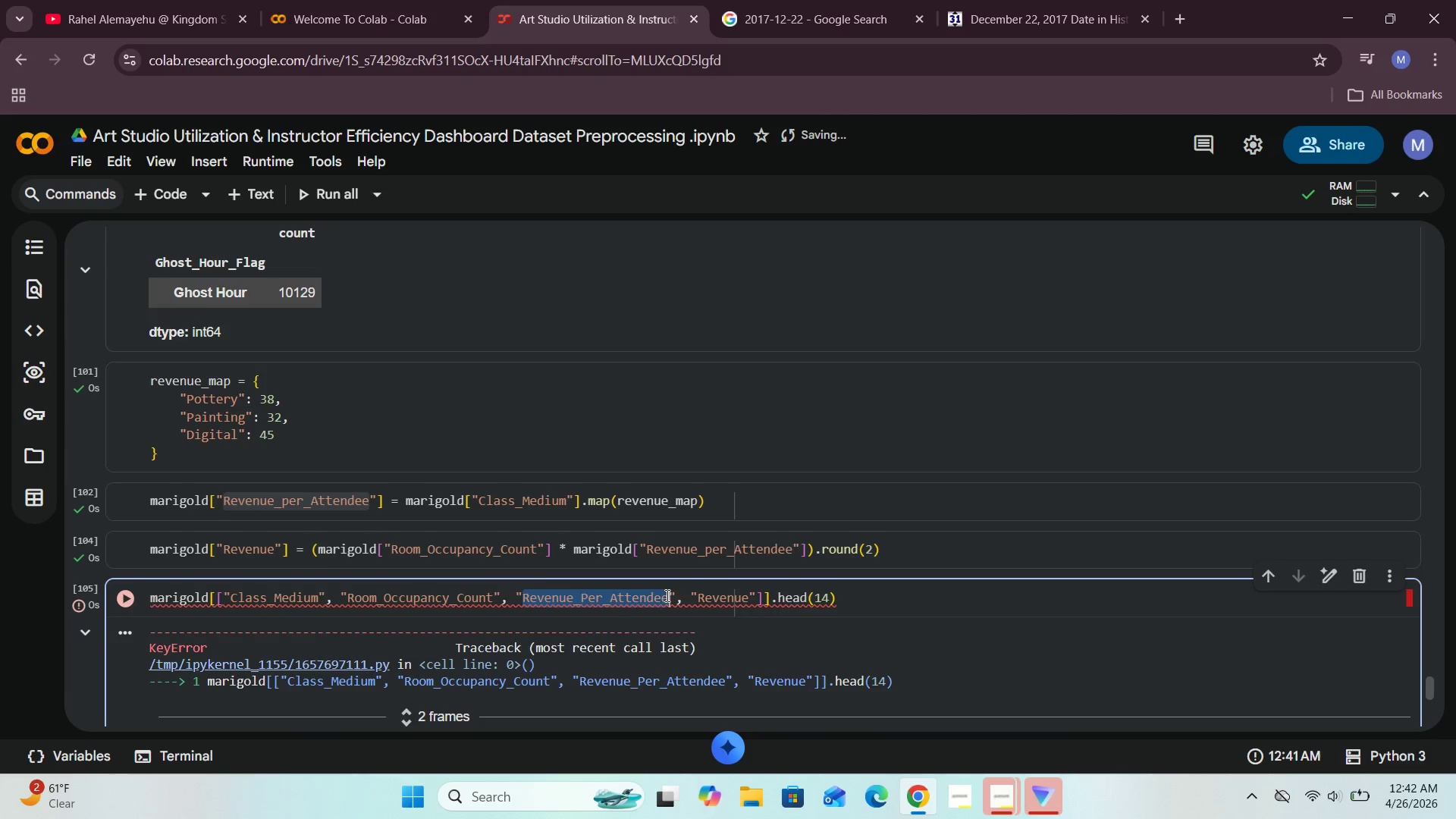 
key(Control+V)
 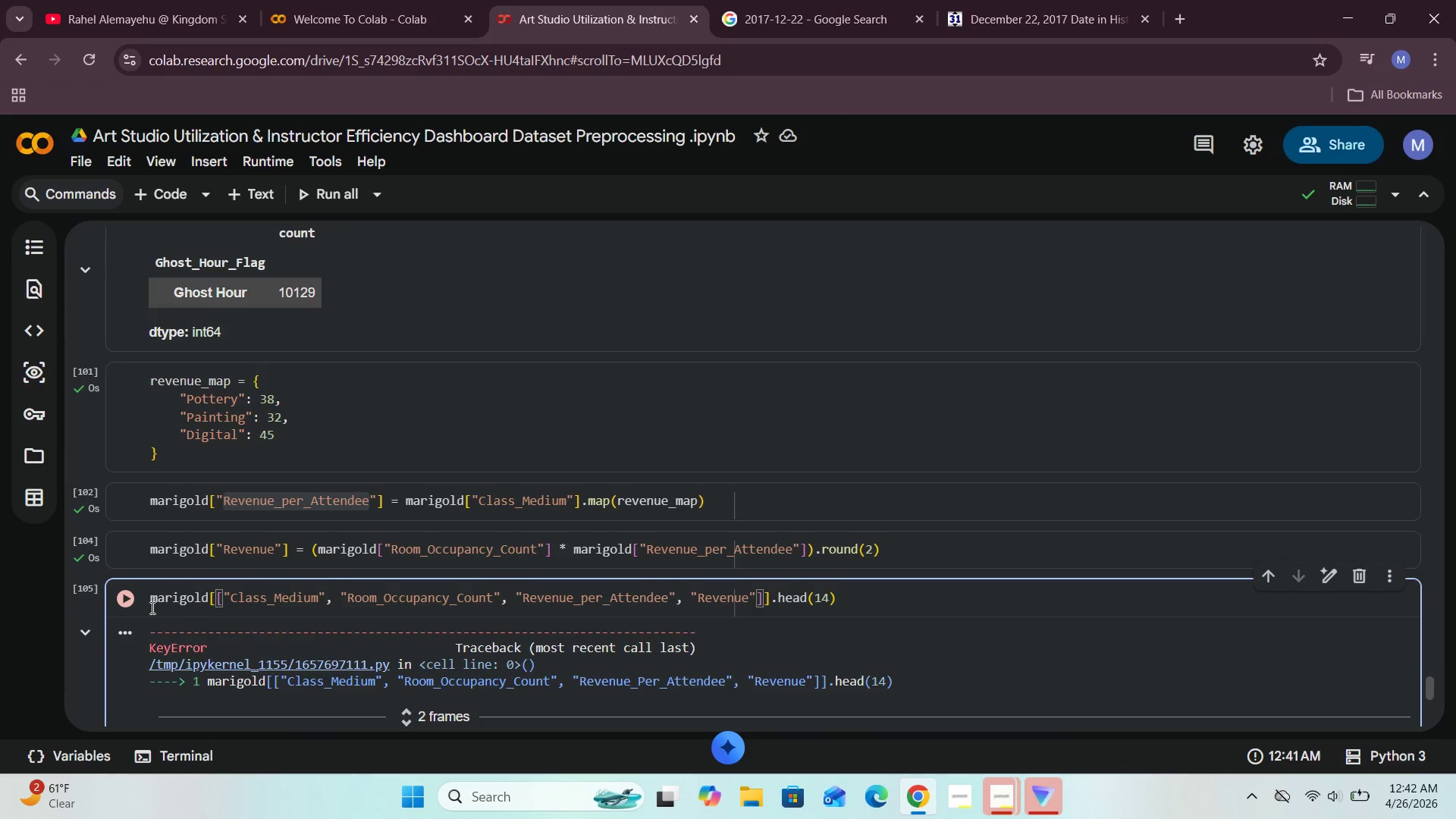 
left_click([116, 603])
 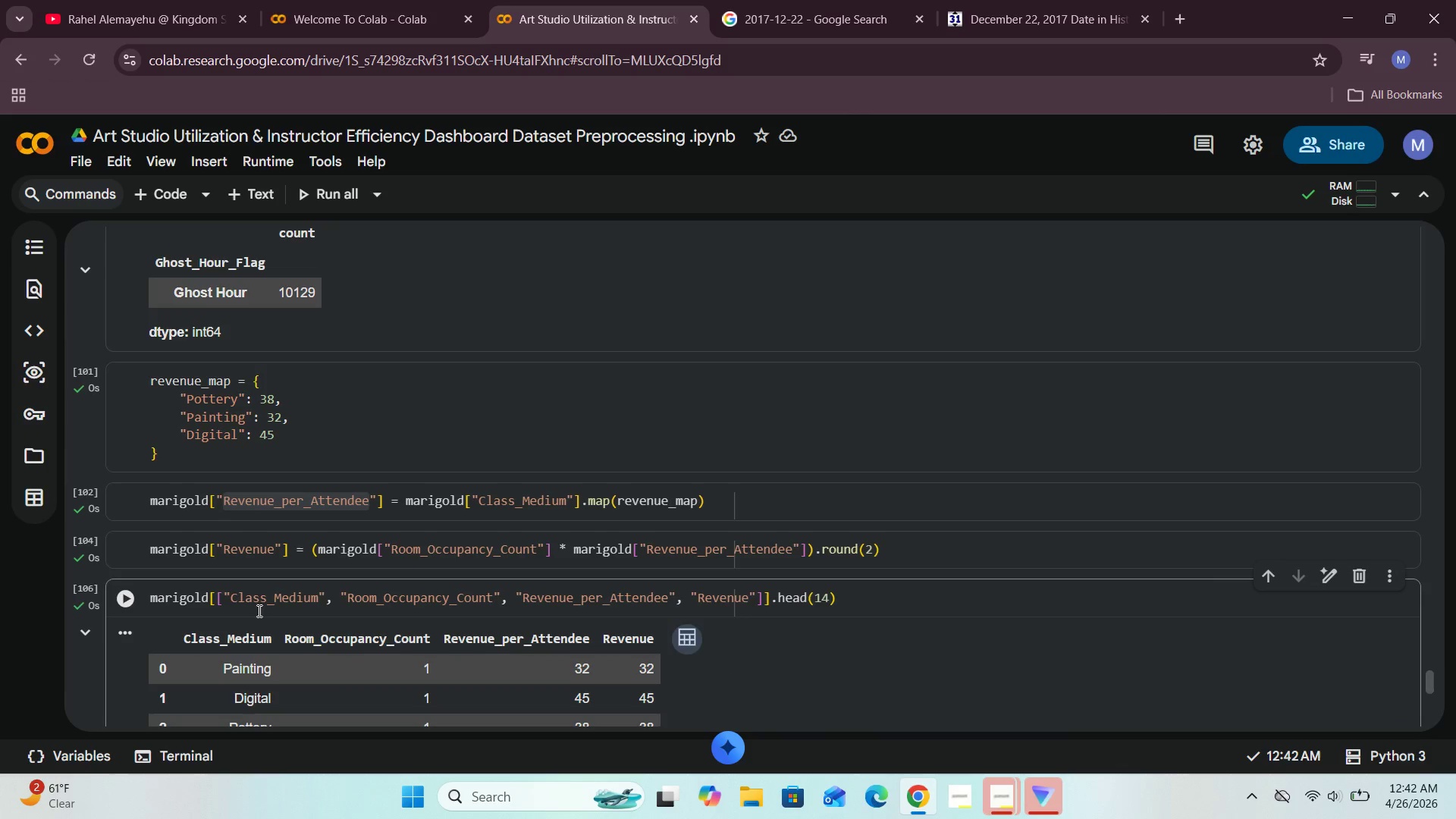 
scroll: coordinate [258, 610], scroll_direction: down, amount: 3.0
 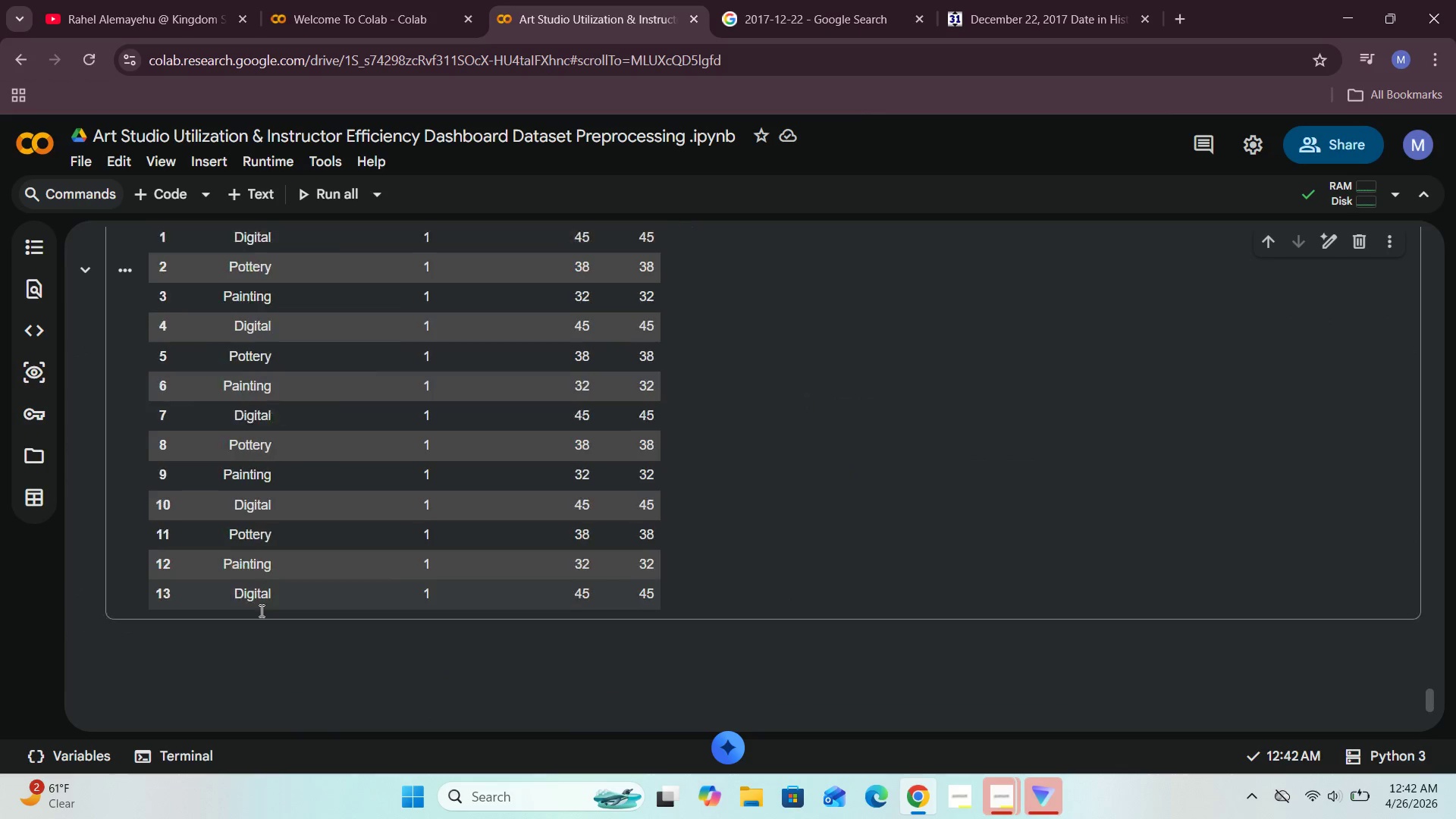 
scroll: coordinate [260, 610], scroll_direction: up, amount: 3.0
 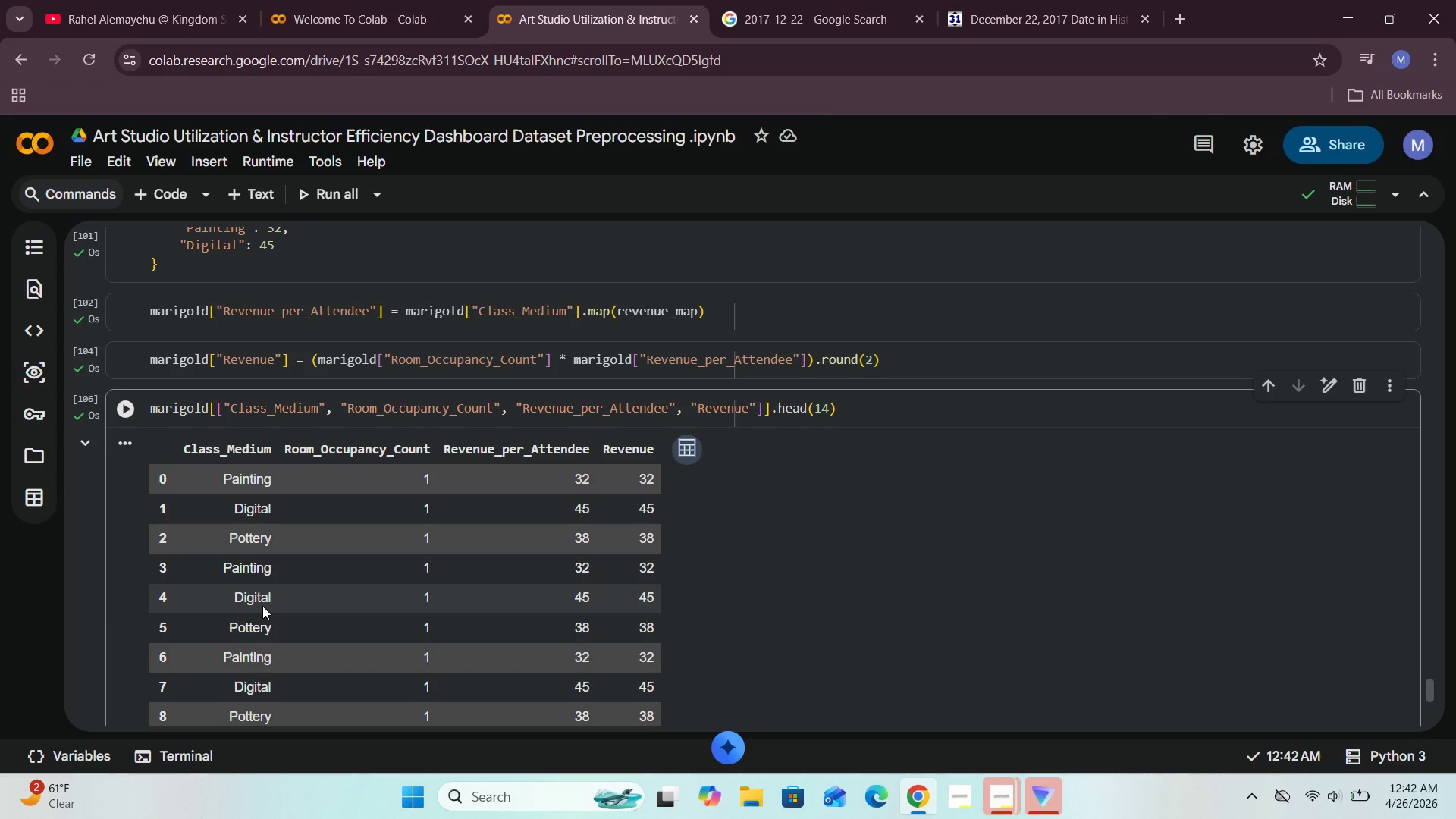 
wait(13.28)
 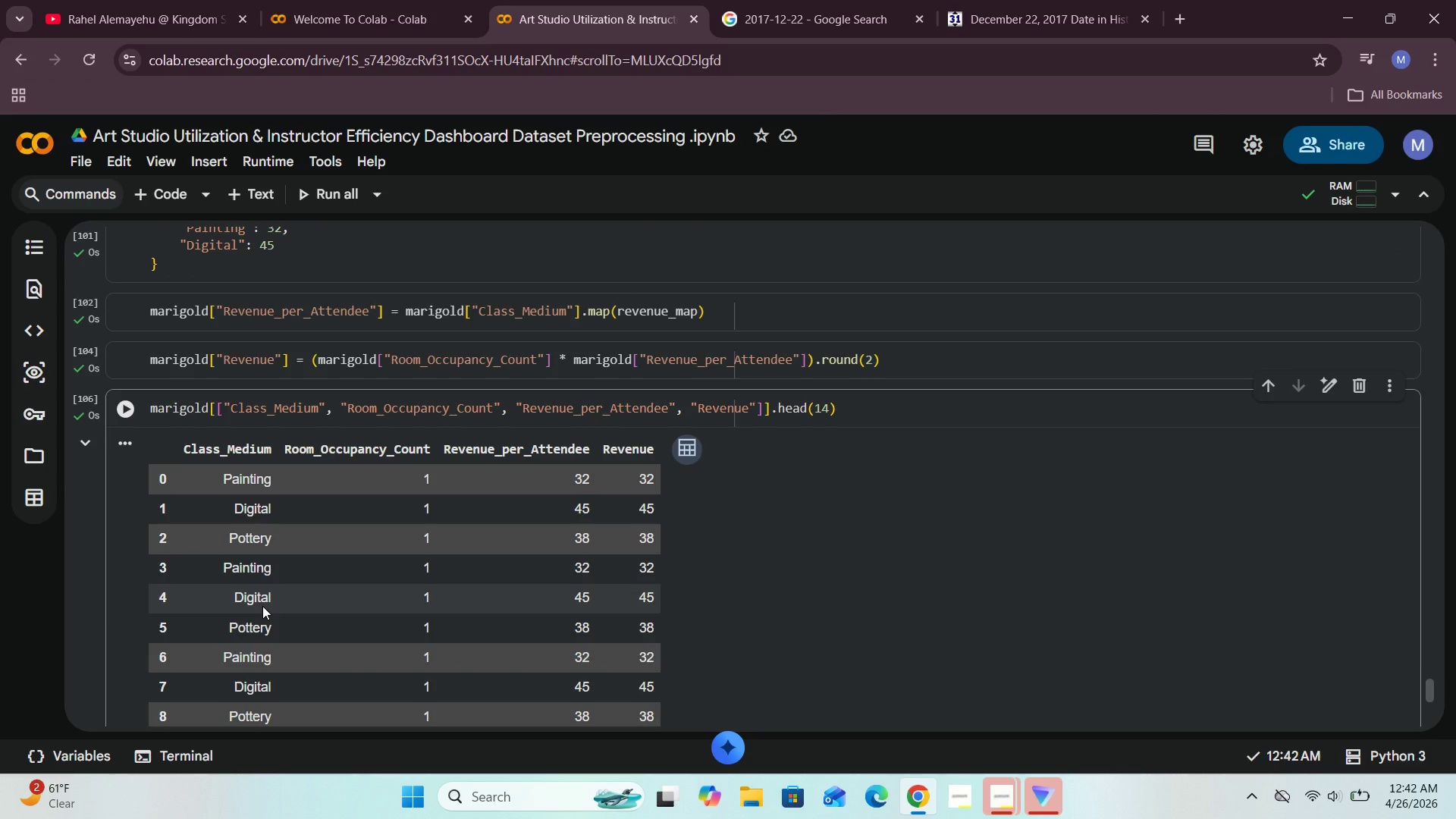 
mouse_move([990, 774])
 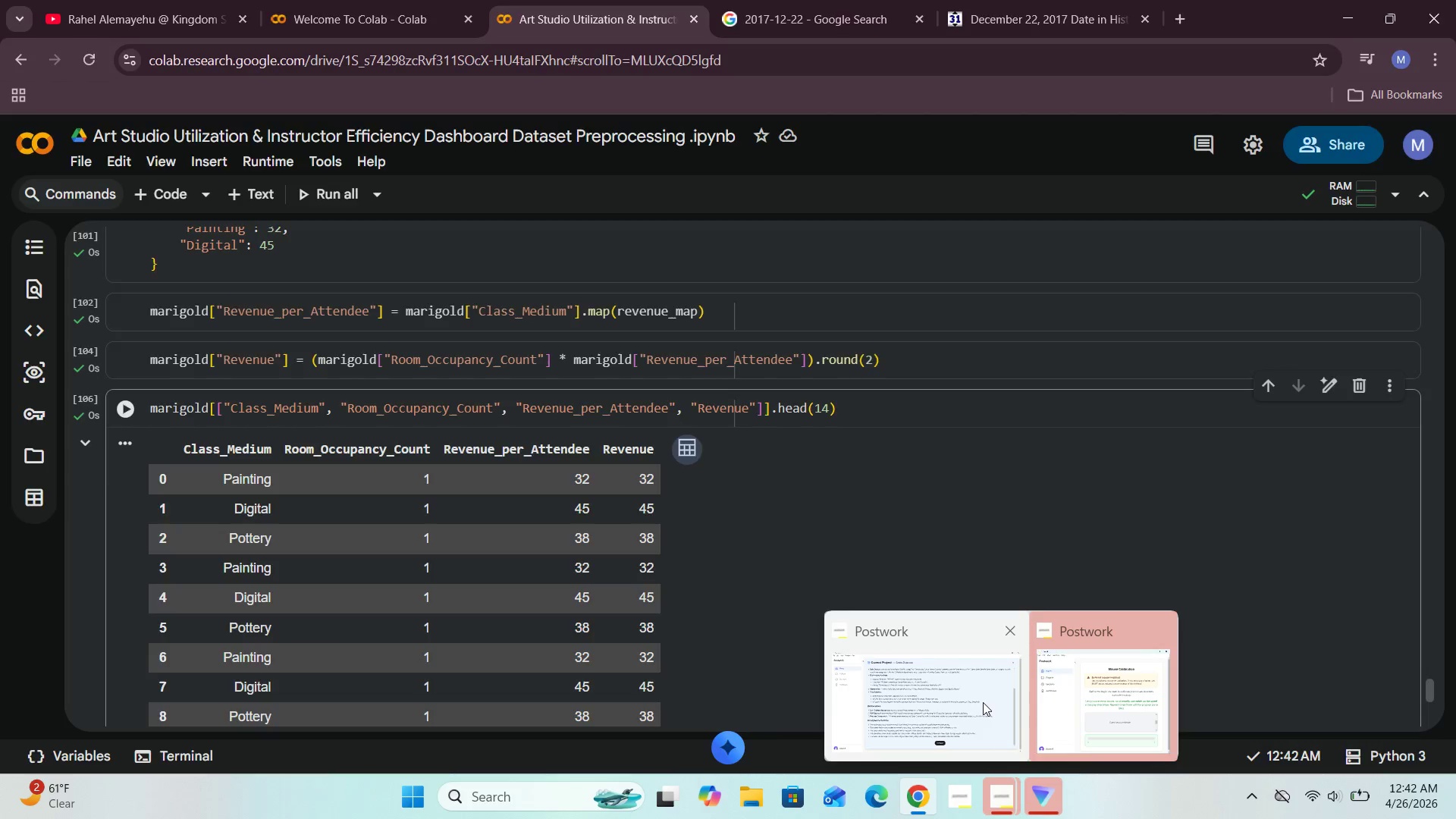 
left_click([983, 702])
 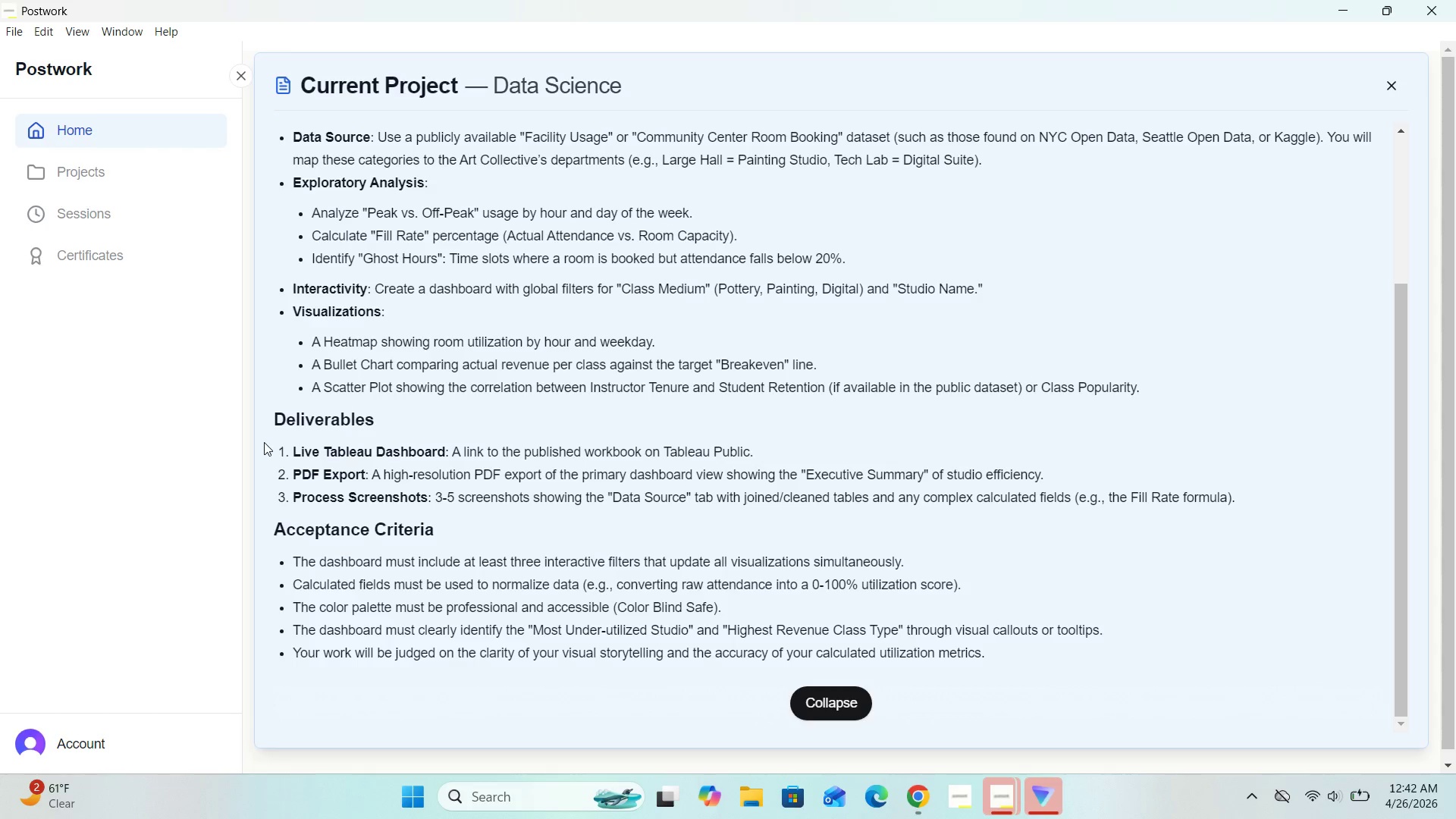 
wait(15.56)
 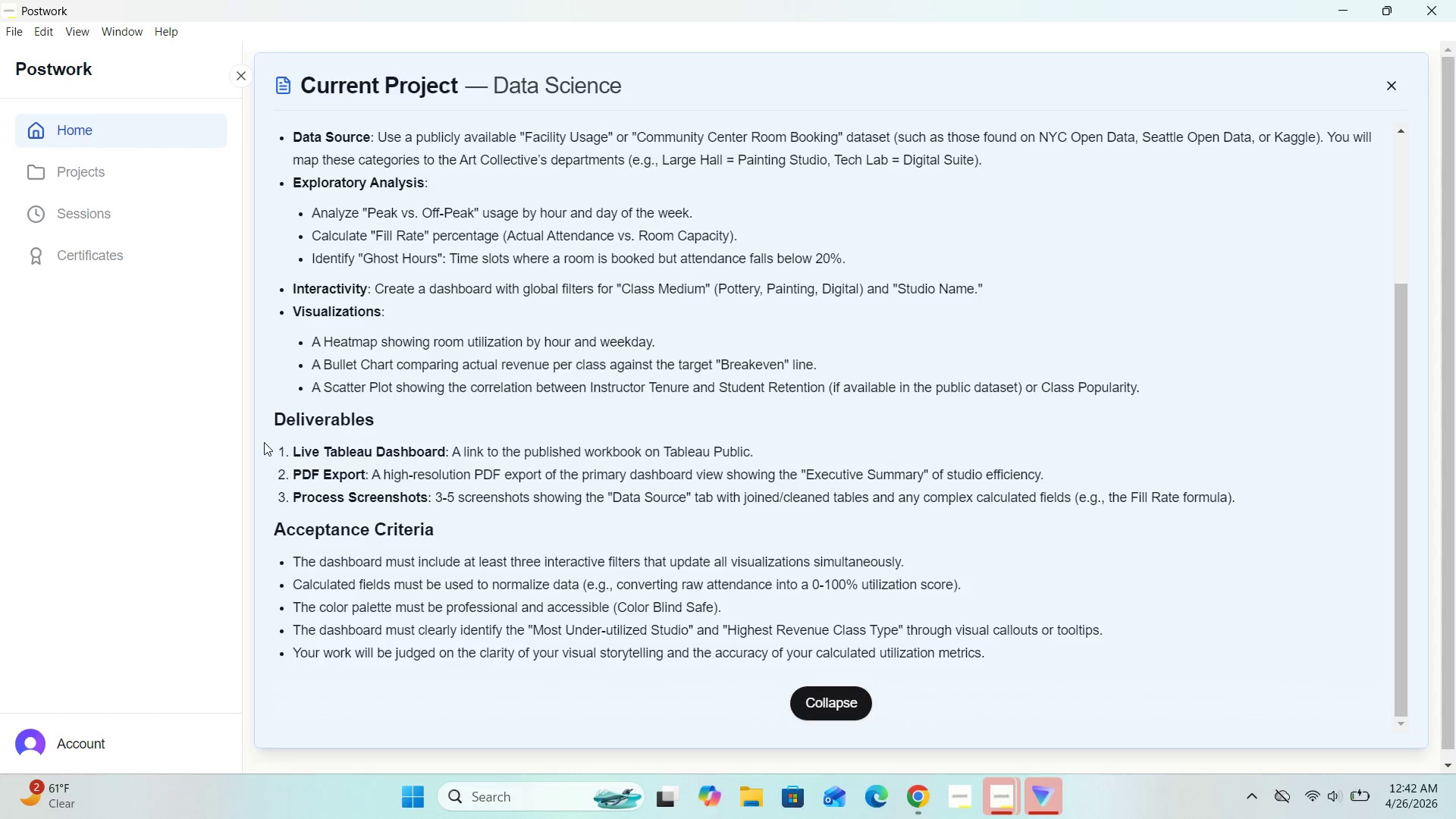 
left_click([1332, 816])
 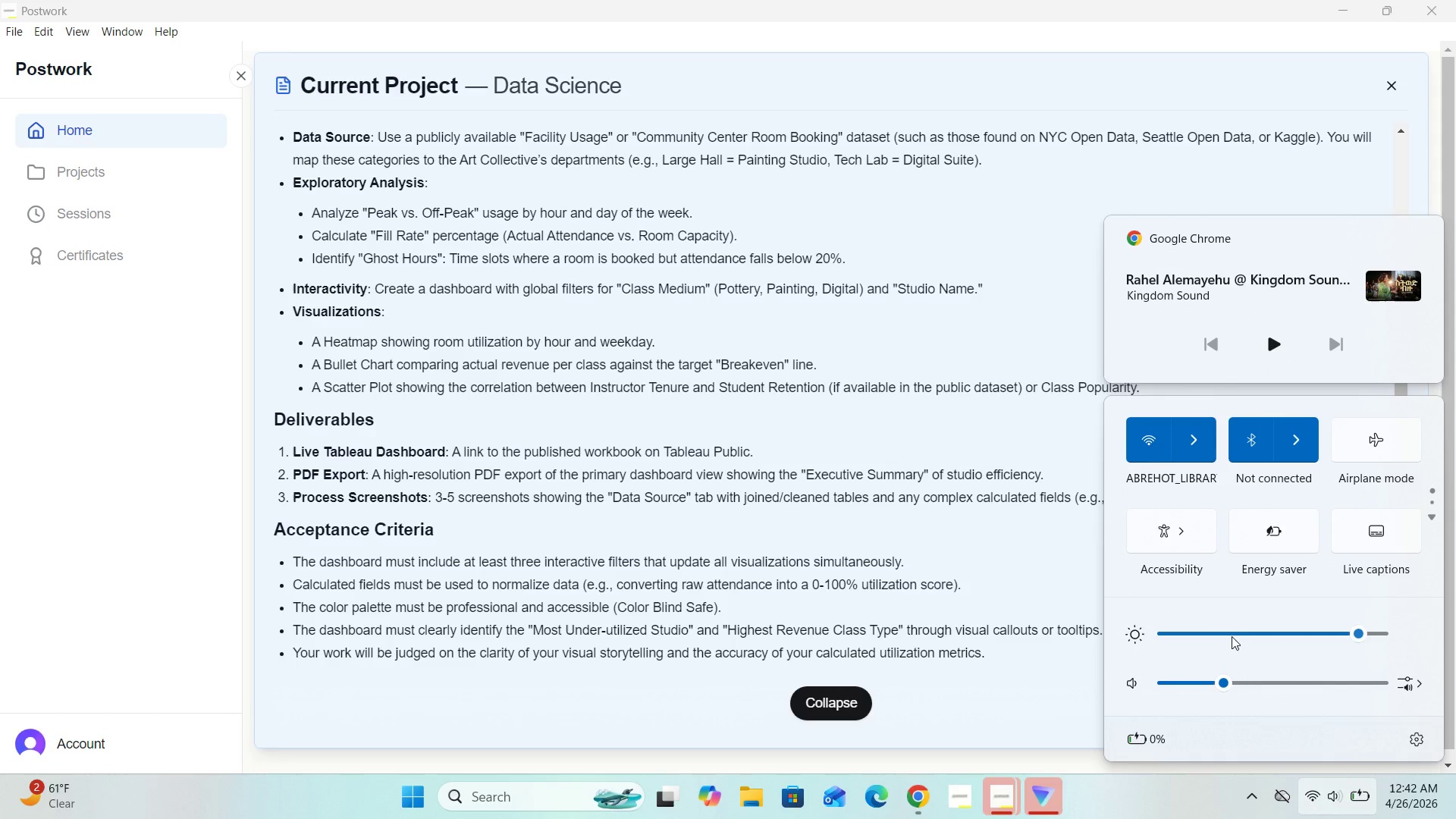 
double_click([1257, 633])
 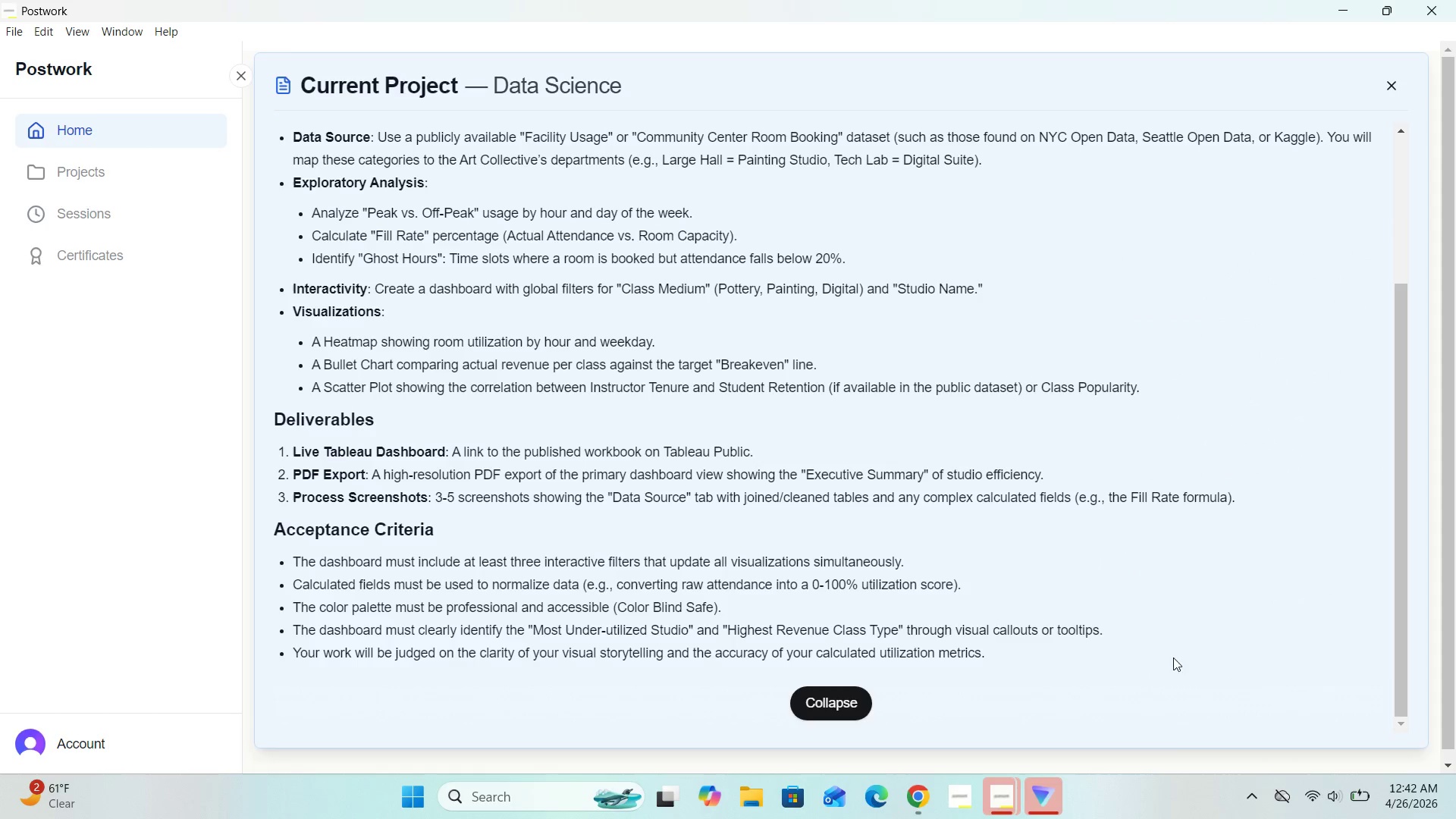 
left_click([1310, 782])
 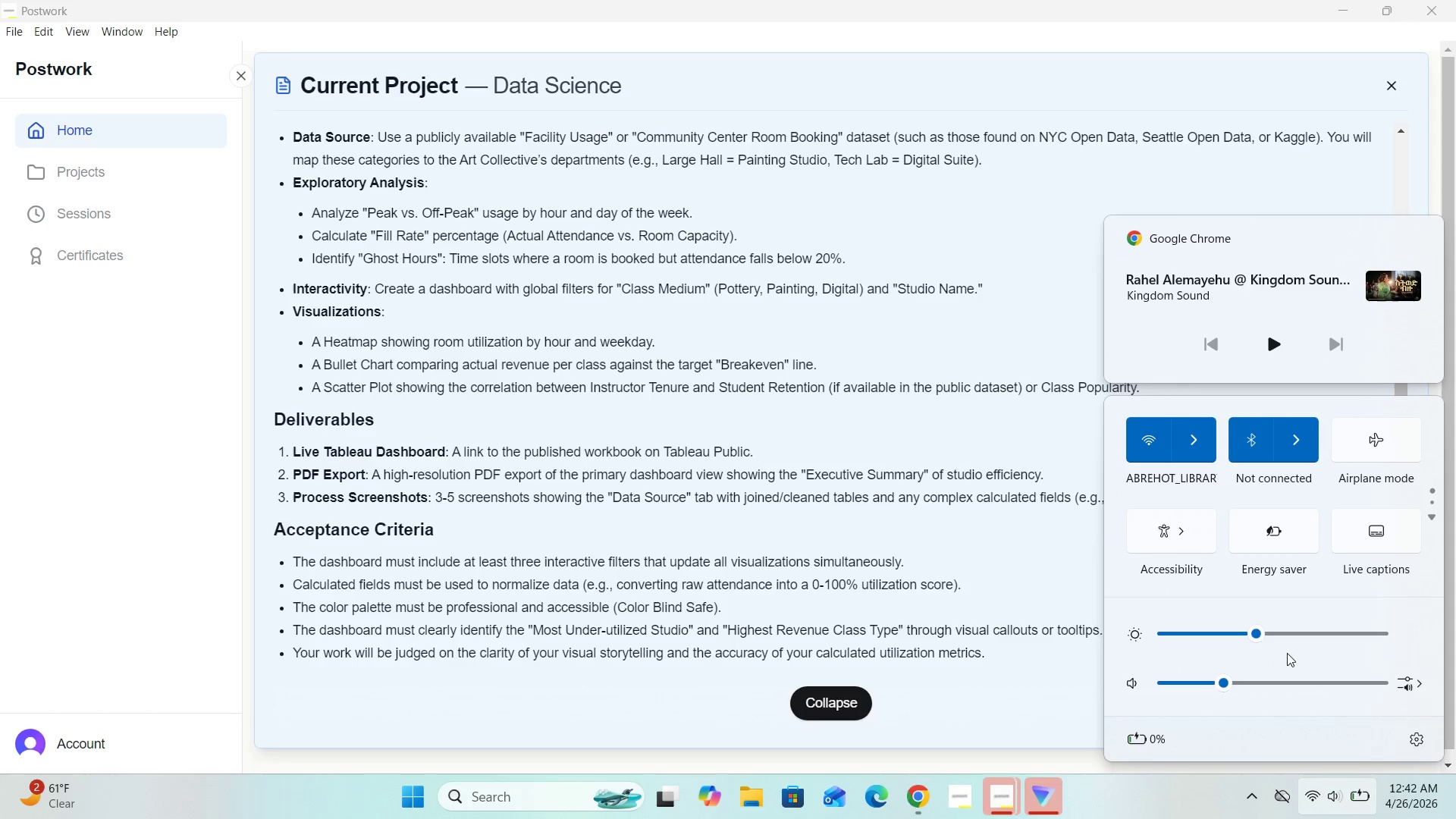 
left_click([1279, 637])
 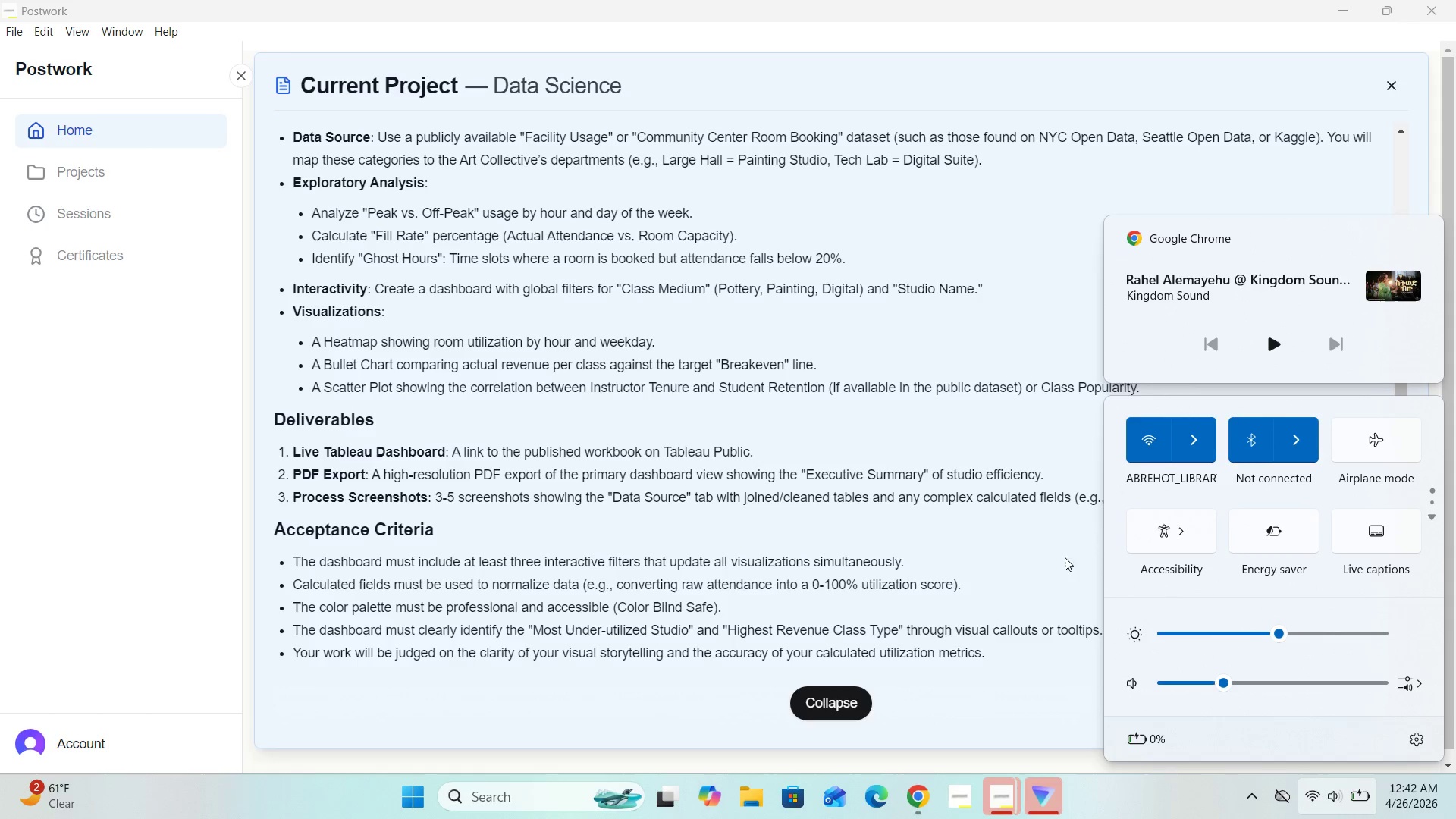 
left_click([1015, 536])